 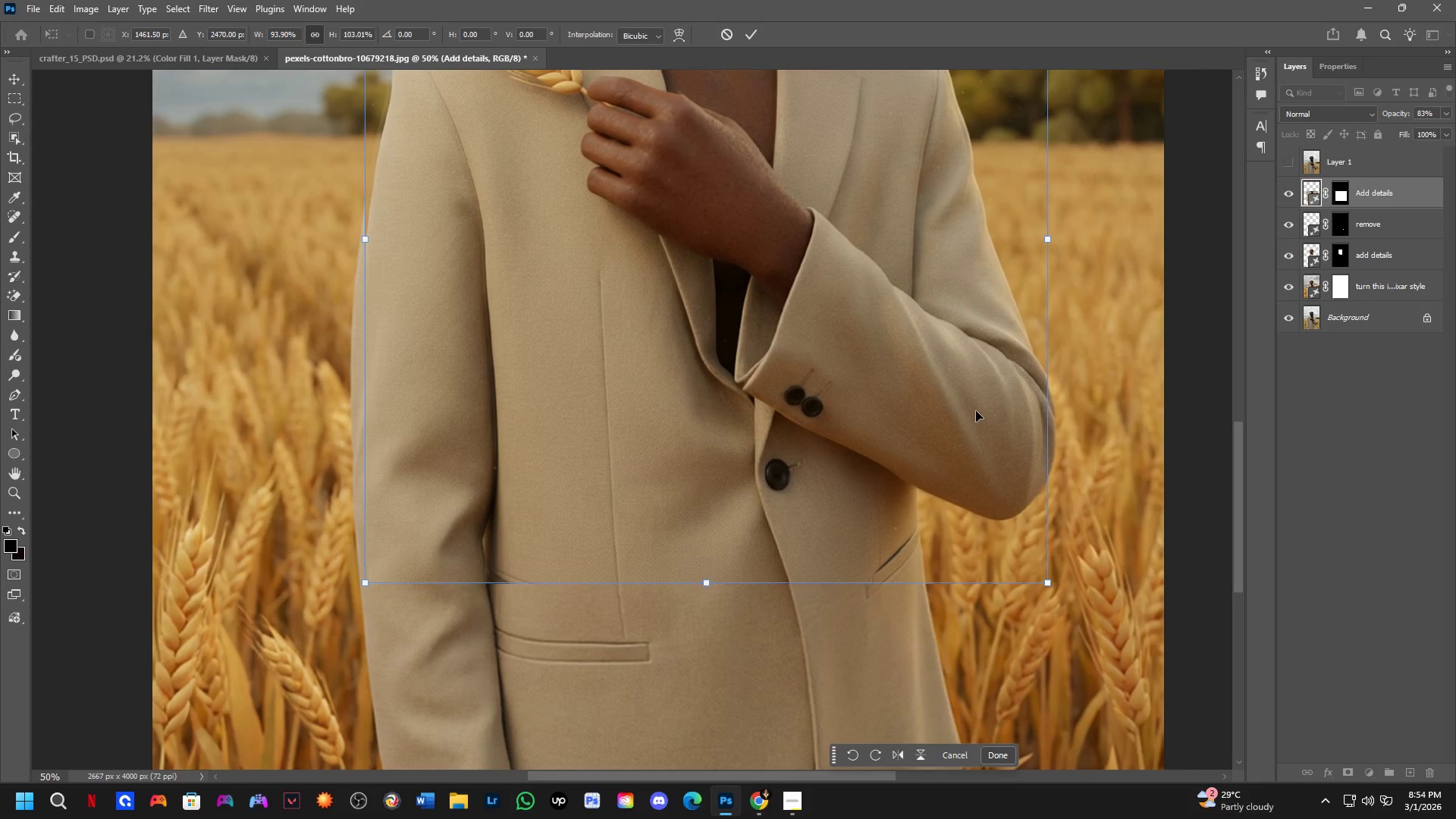 
left_click_drag(start_coordinate=[976, 408], to_coordinate=[959, 579])
 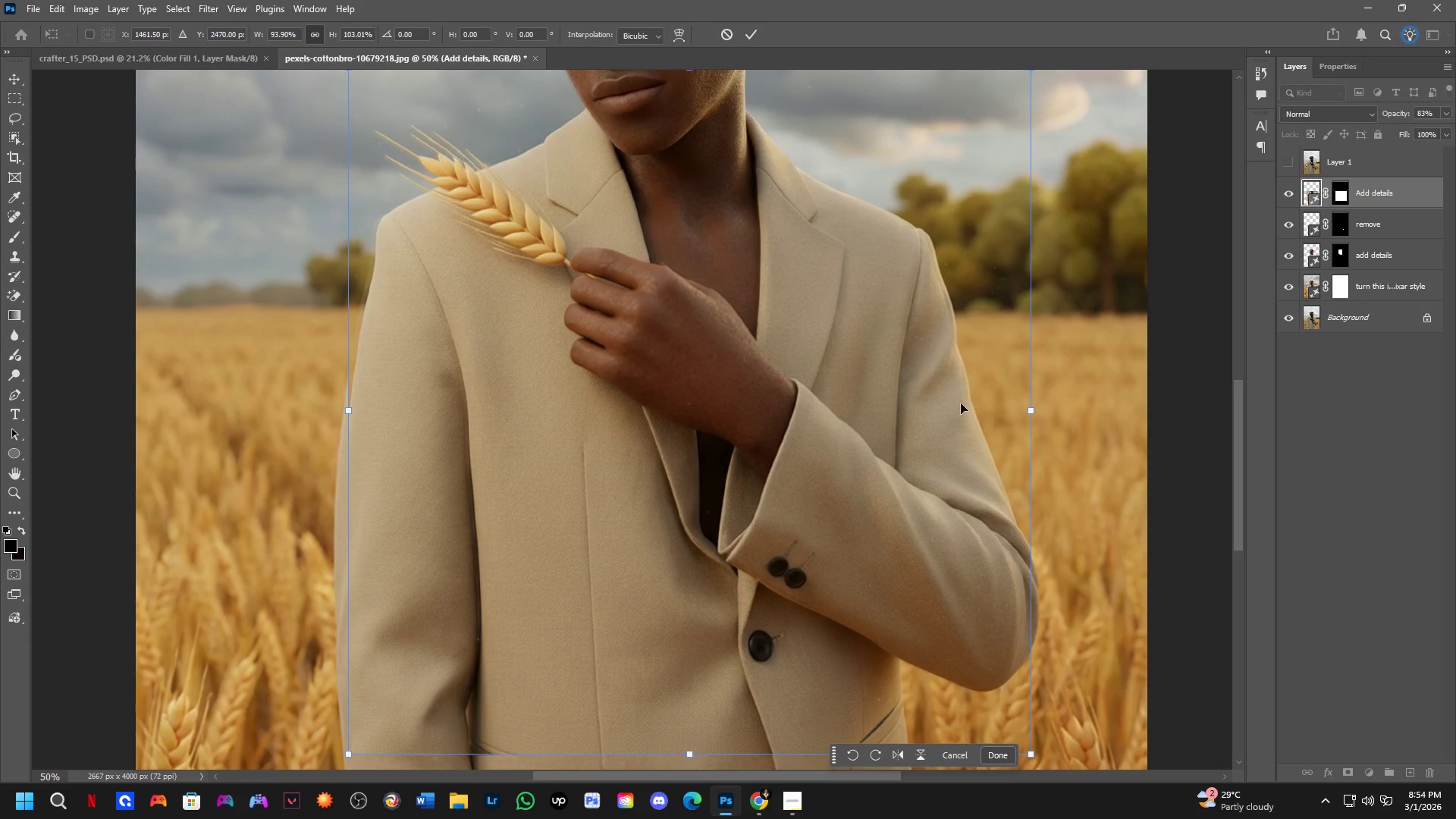 
scroll: coordinate [976, 411], scroll_direction: down, amount: 3.0
 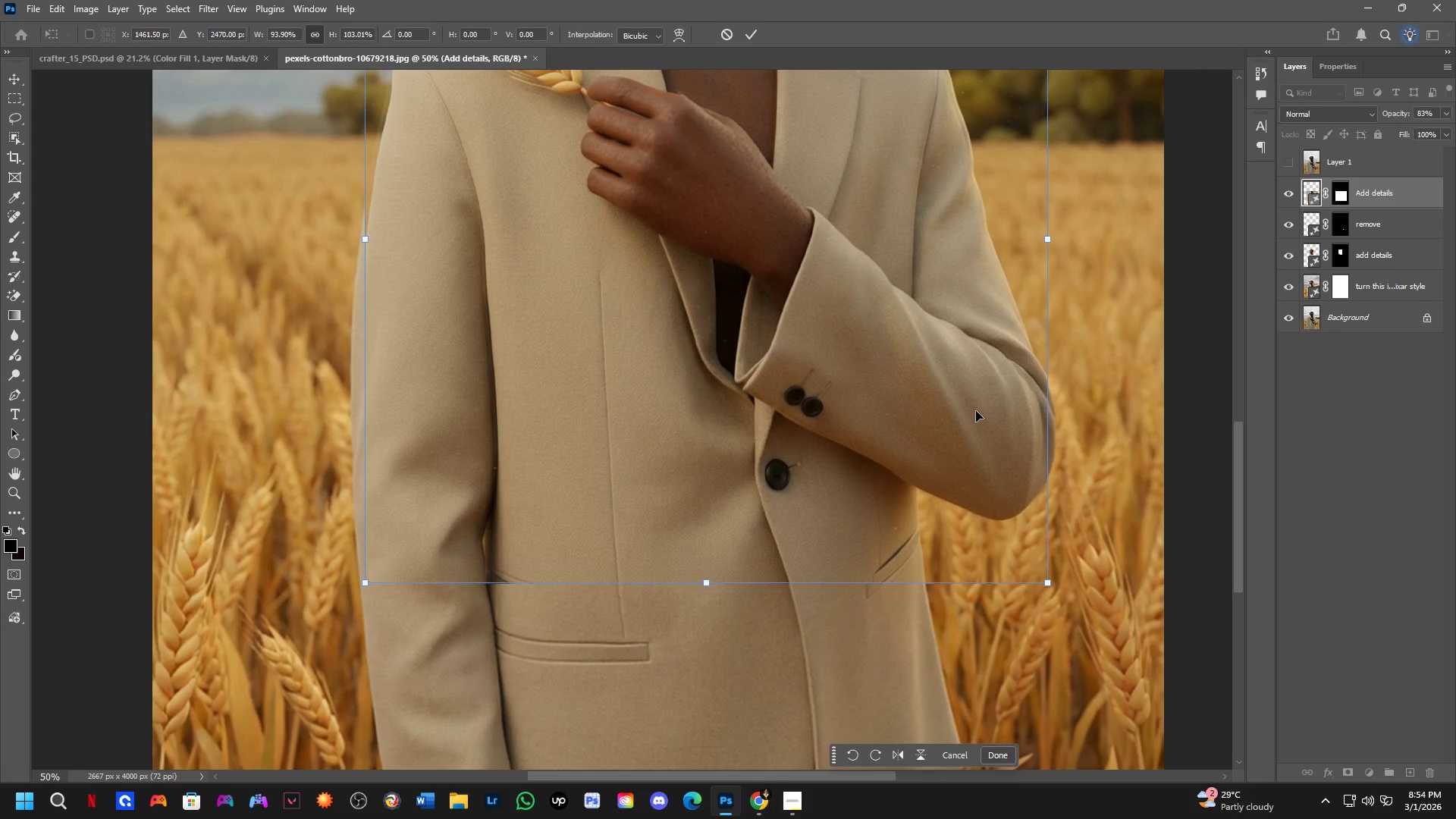 
hold_key(key=Space, duration=0.53)
 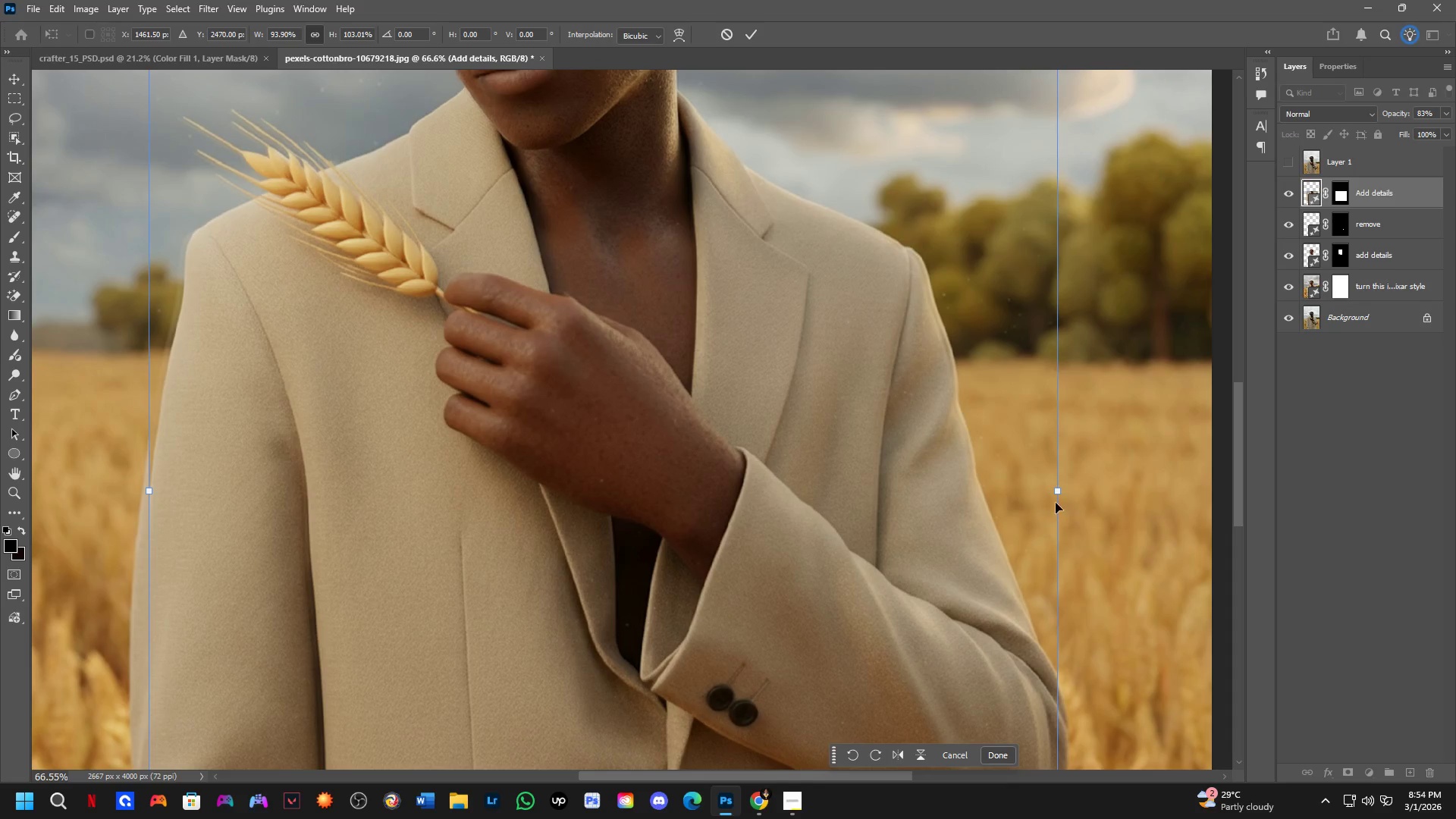 
left_click_drag(start_coordinate=[967, 280], to_coordinate=[968, 343])
 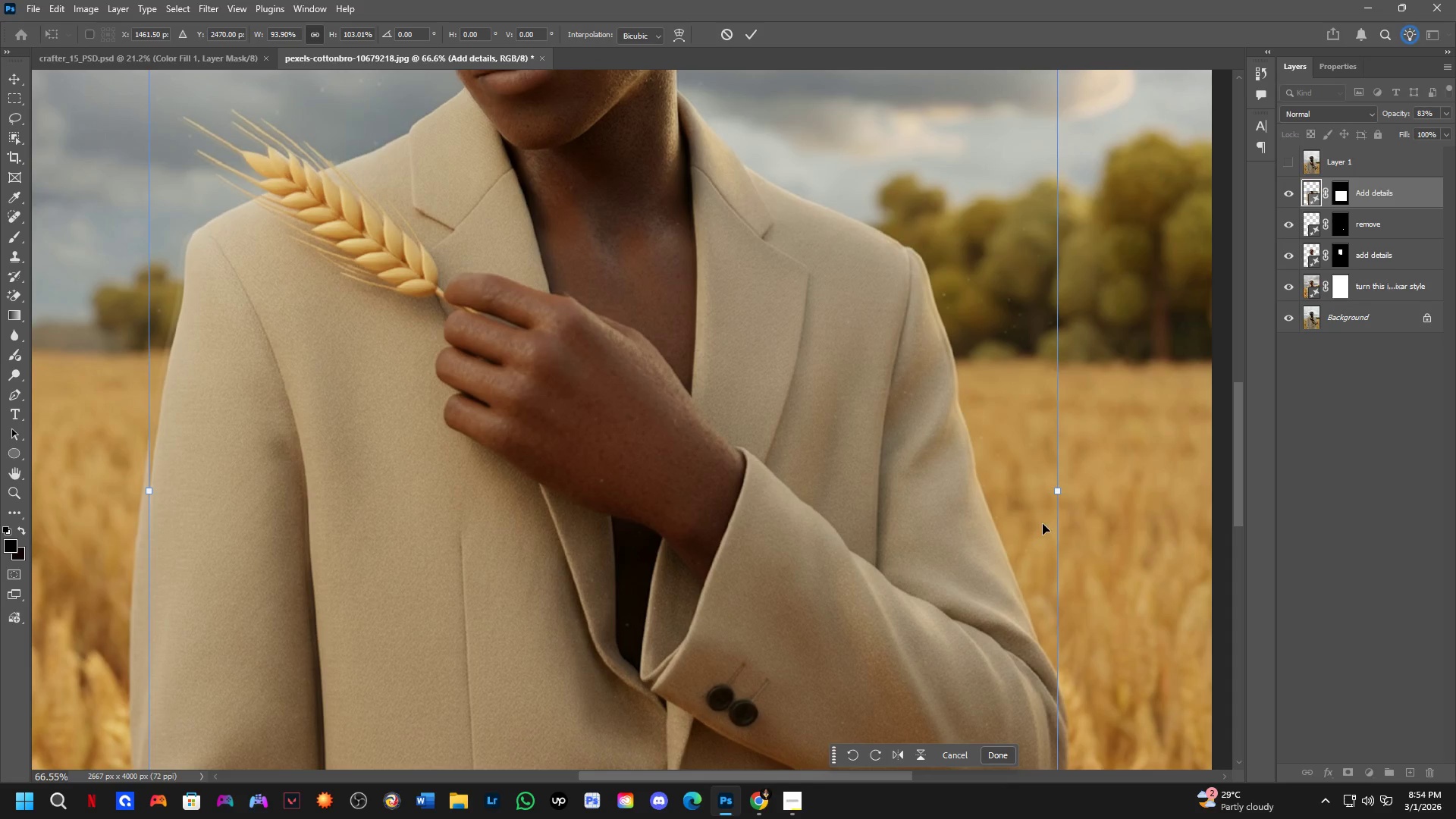 
scroll: coordinate [955, 357], scroll_direction: up, amount: 3.0
 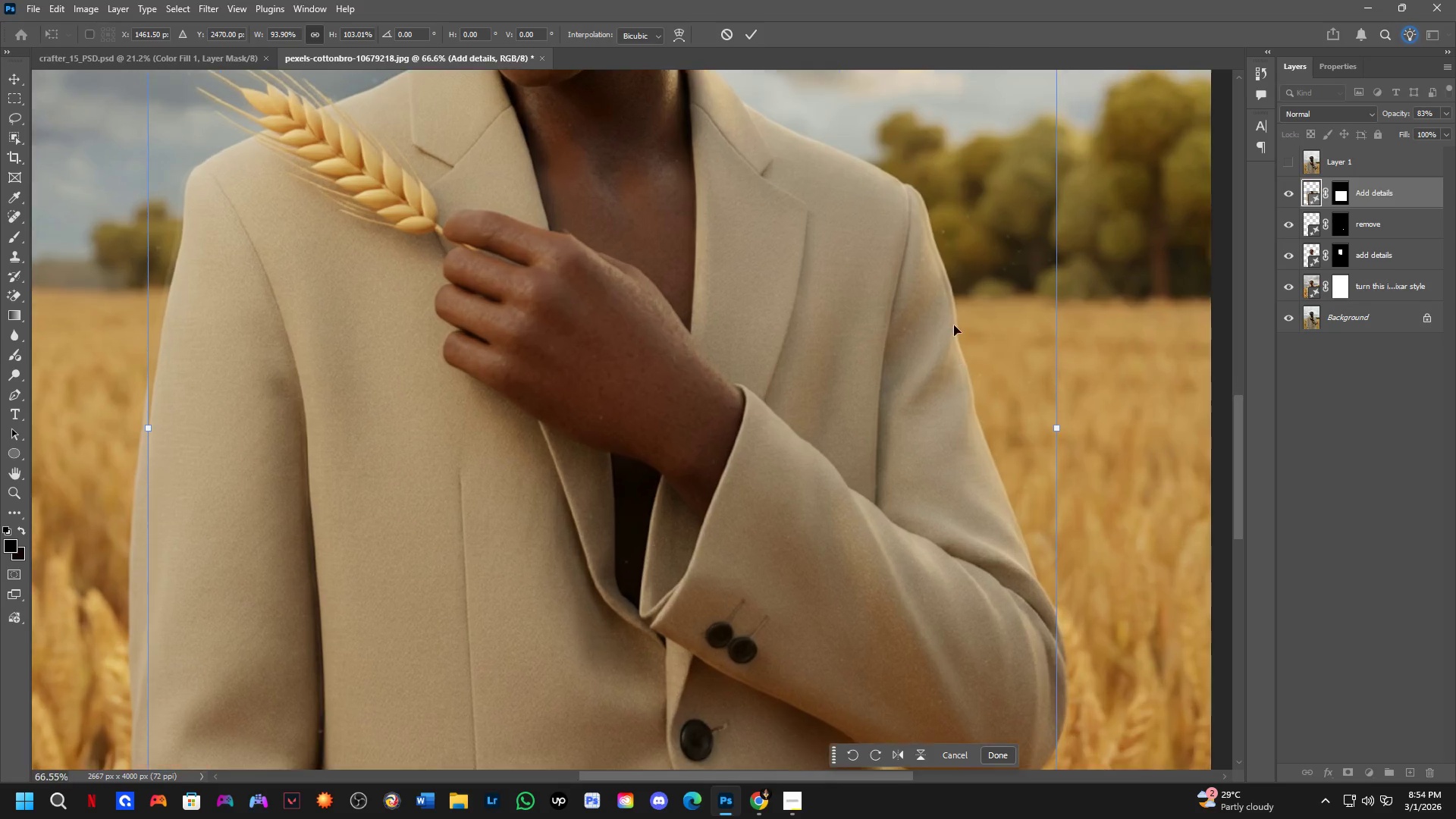 
hold_key(key=ShiftLeft, duration=1.41)
left_click_drag(start_coordinate=[1056, 494], to_coordinate=[1050, 494])
 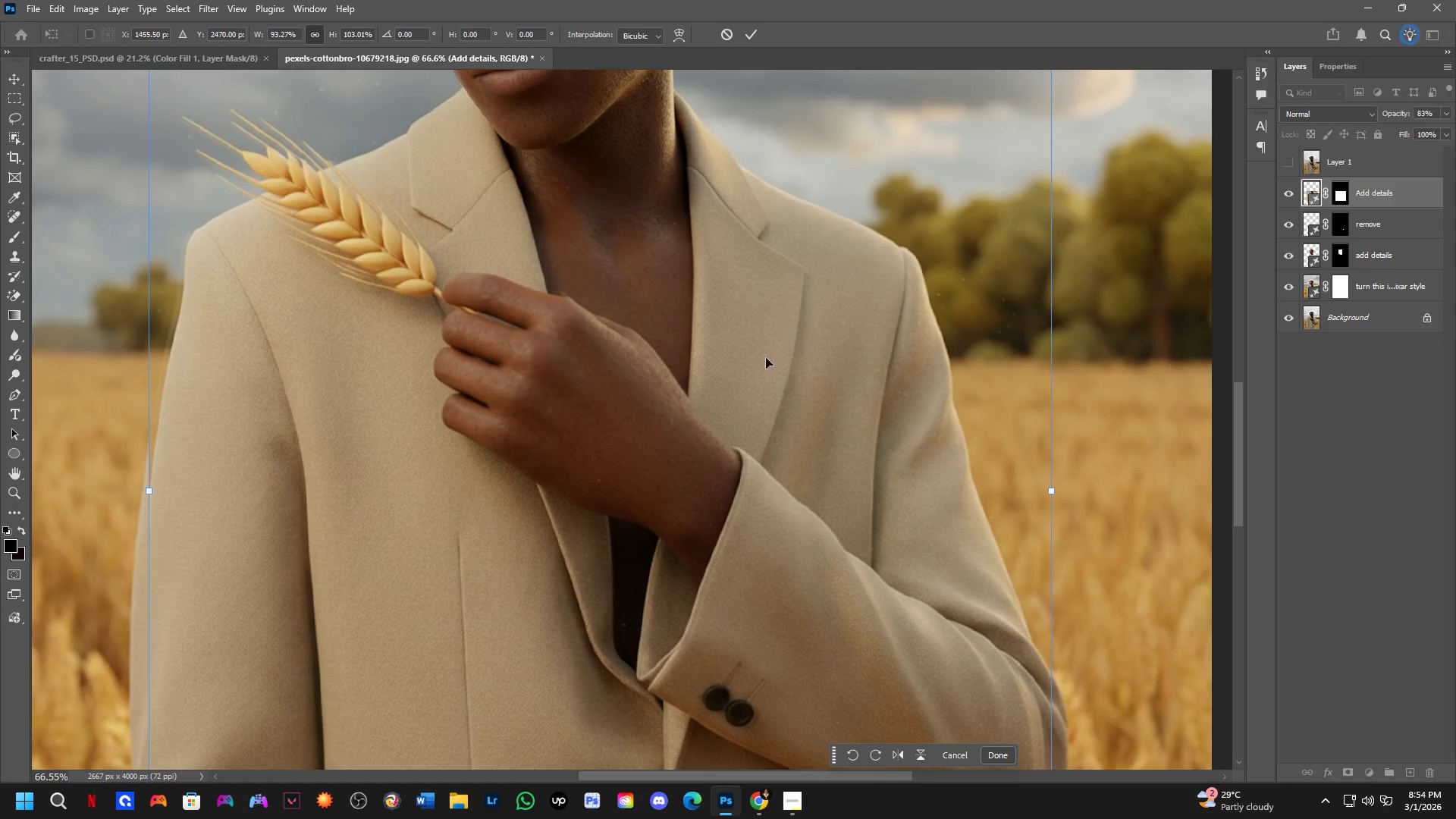 
hold_key(key=Space, duration=0.67)
 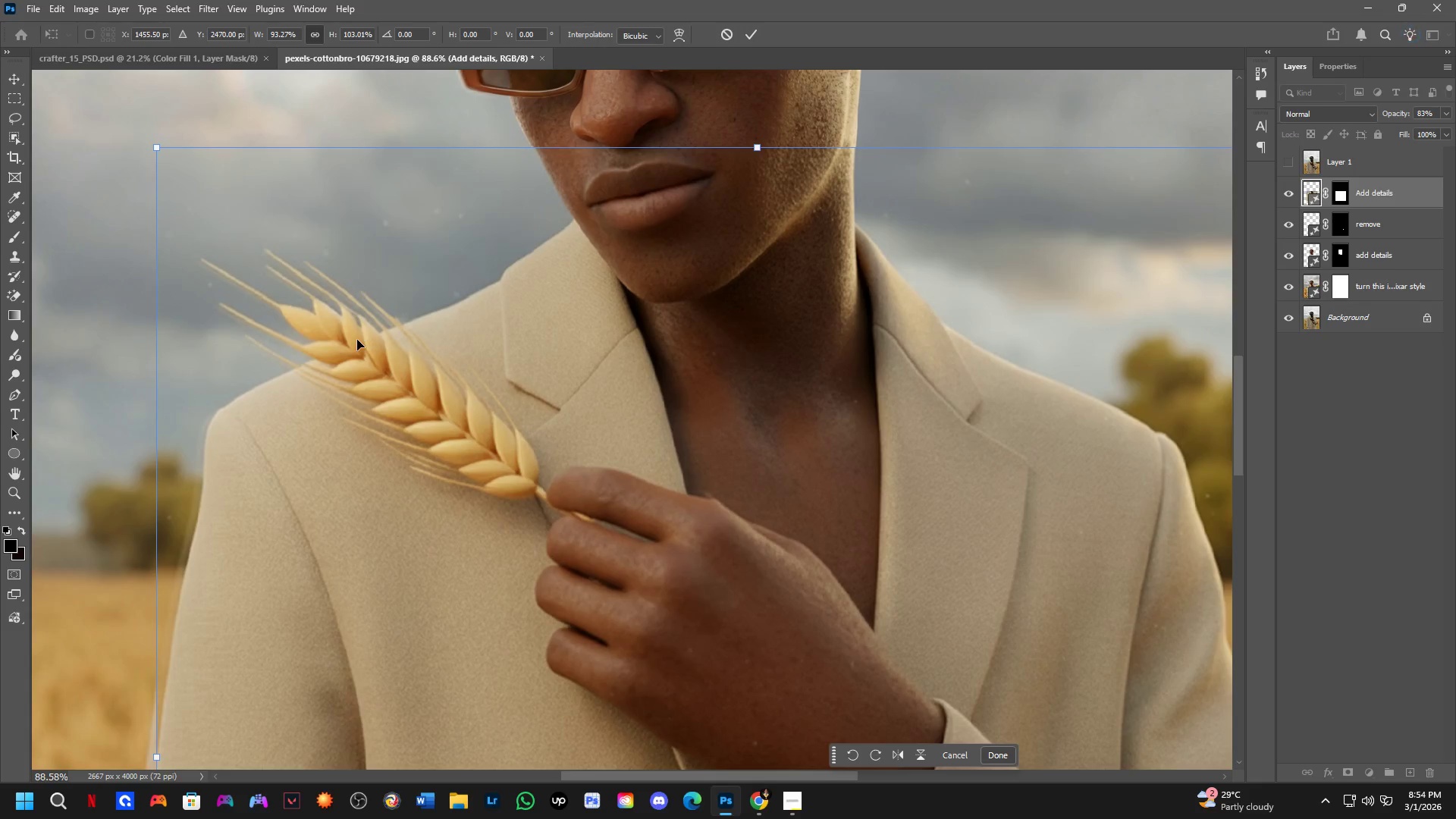 
left_click_drag(start_coordinate=[745, 347], to_coordinate=[808, 509])
 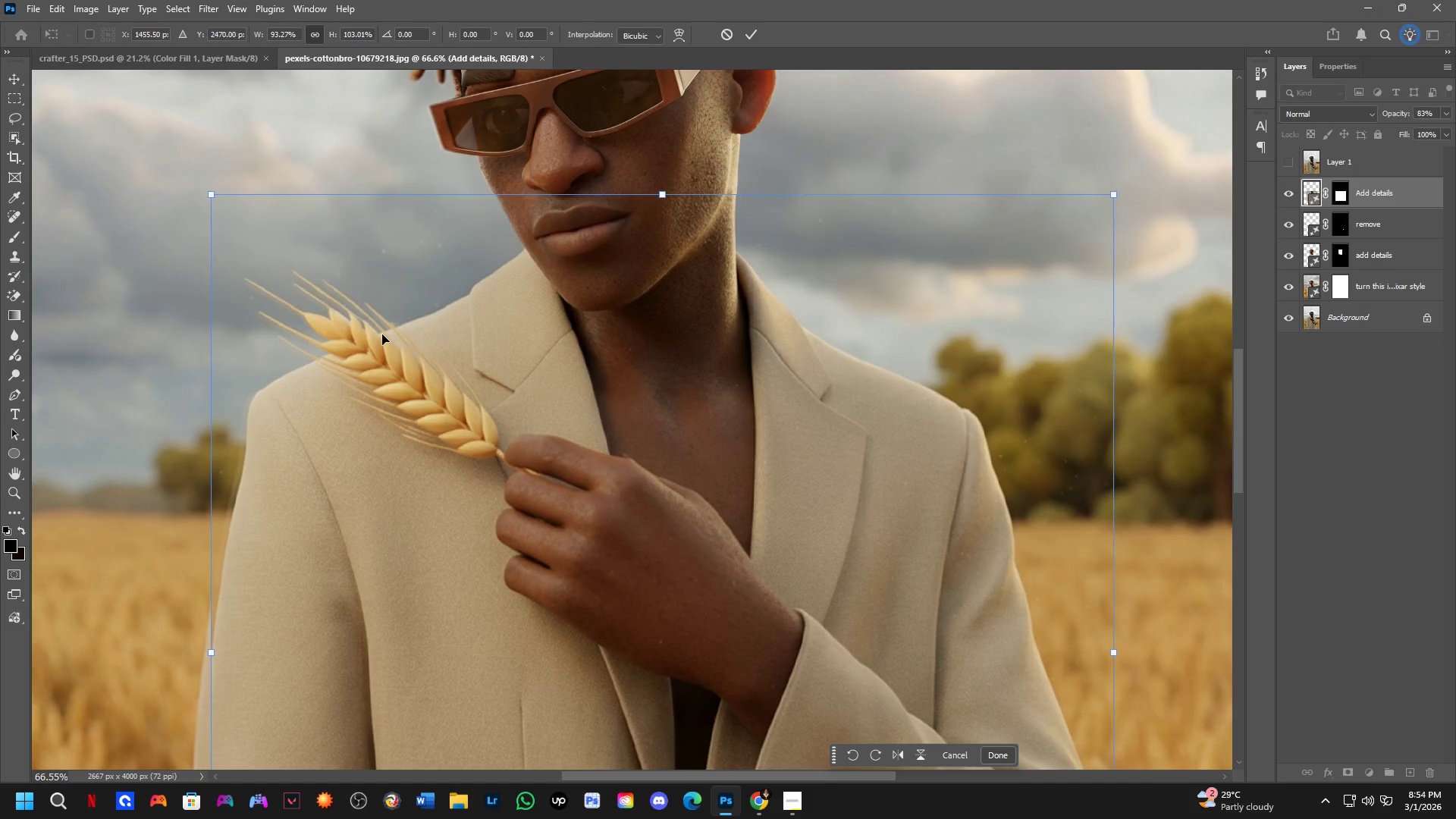 
scroll: coordinate [357, 340], scroll_direction: up, amount: 6.0
 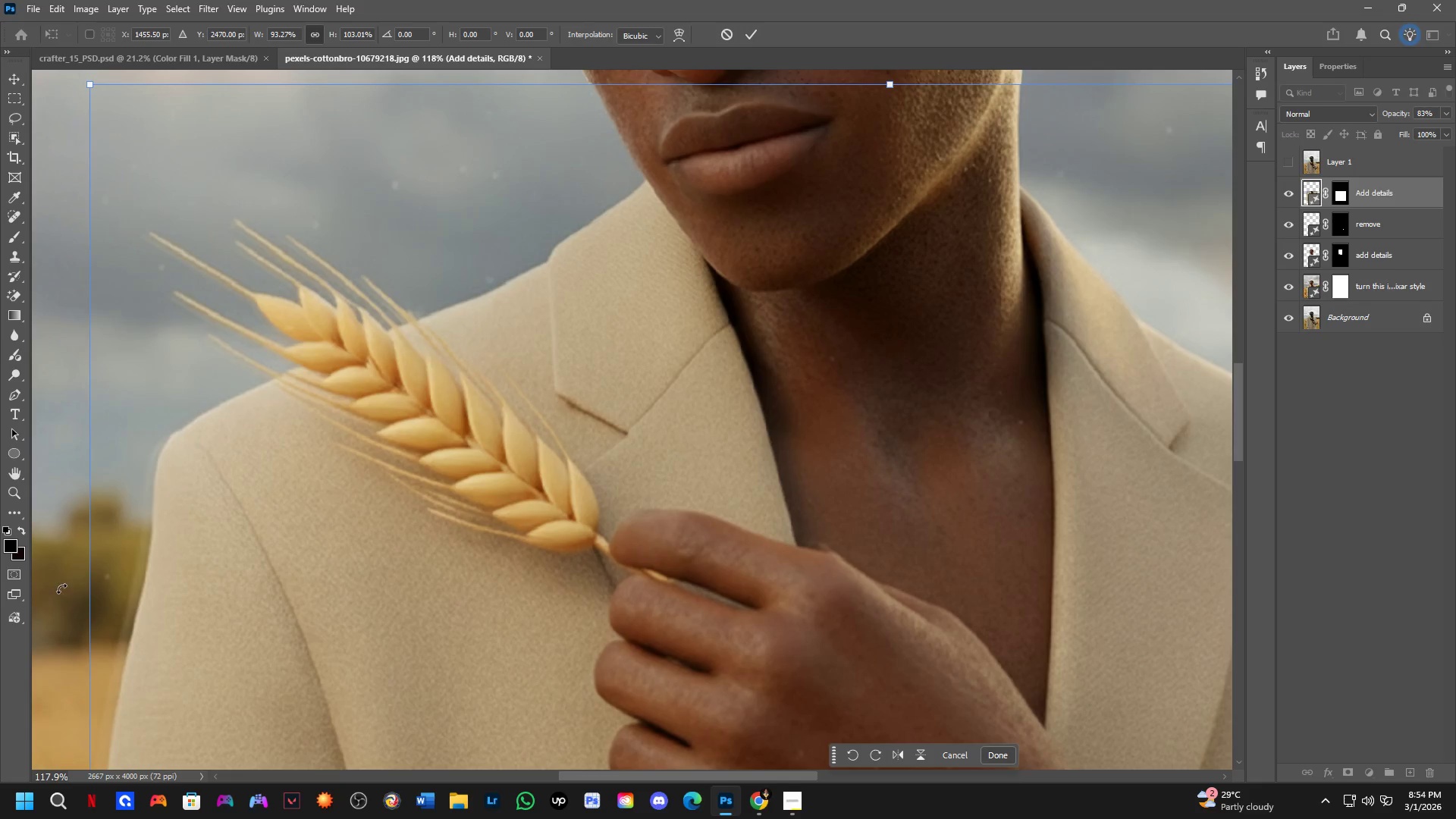 
hold_key(key=ShiftLeft, duration=1.5)
left_click_drag(start_coordinate=[87, 576], to_coordinate=[79, 576])
 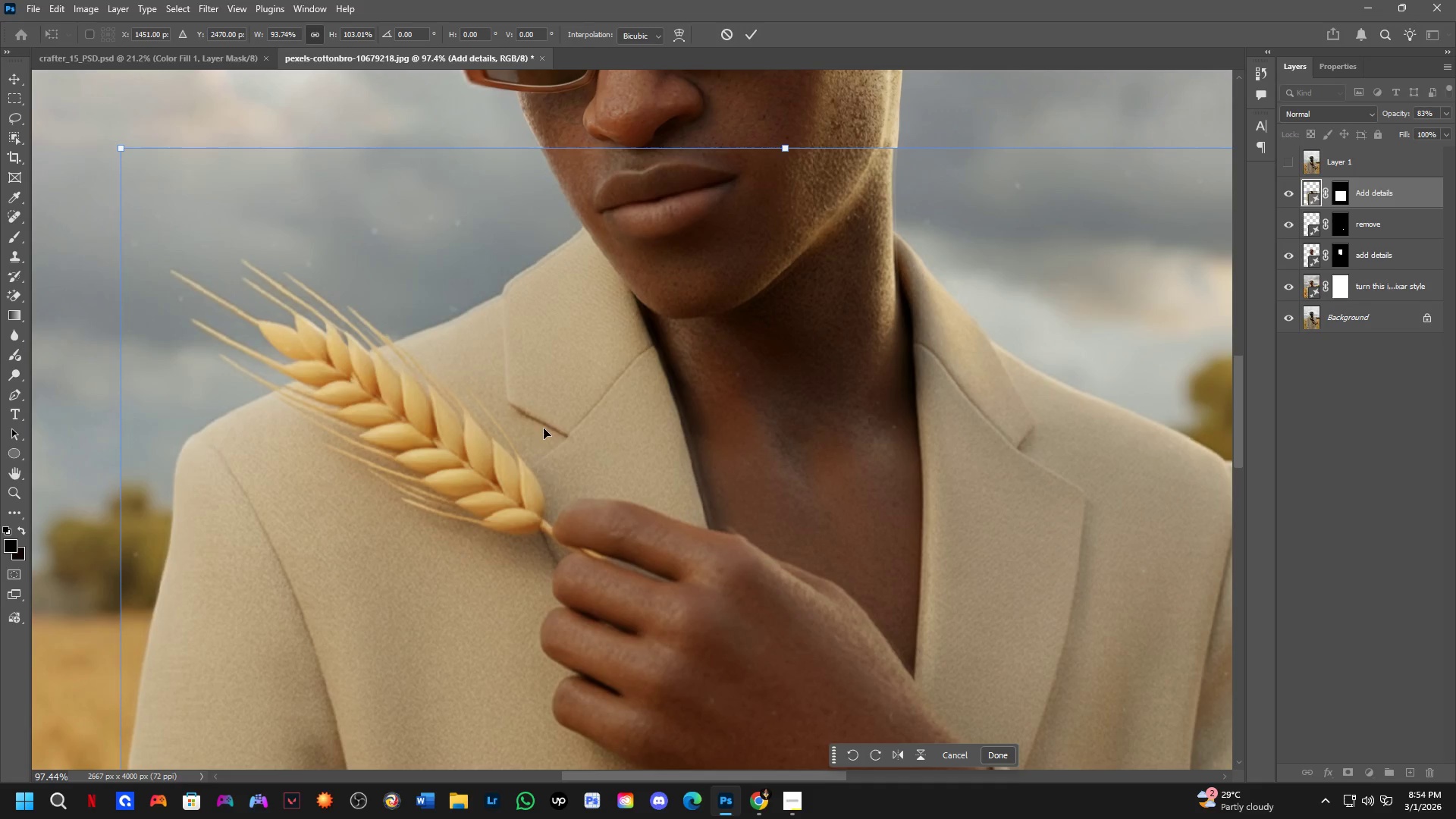 
hold_key(key=ShiftLeft, duration=0.45)
 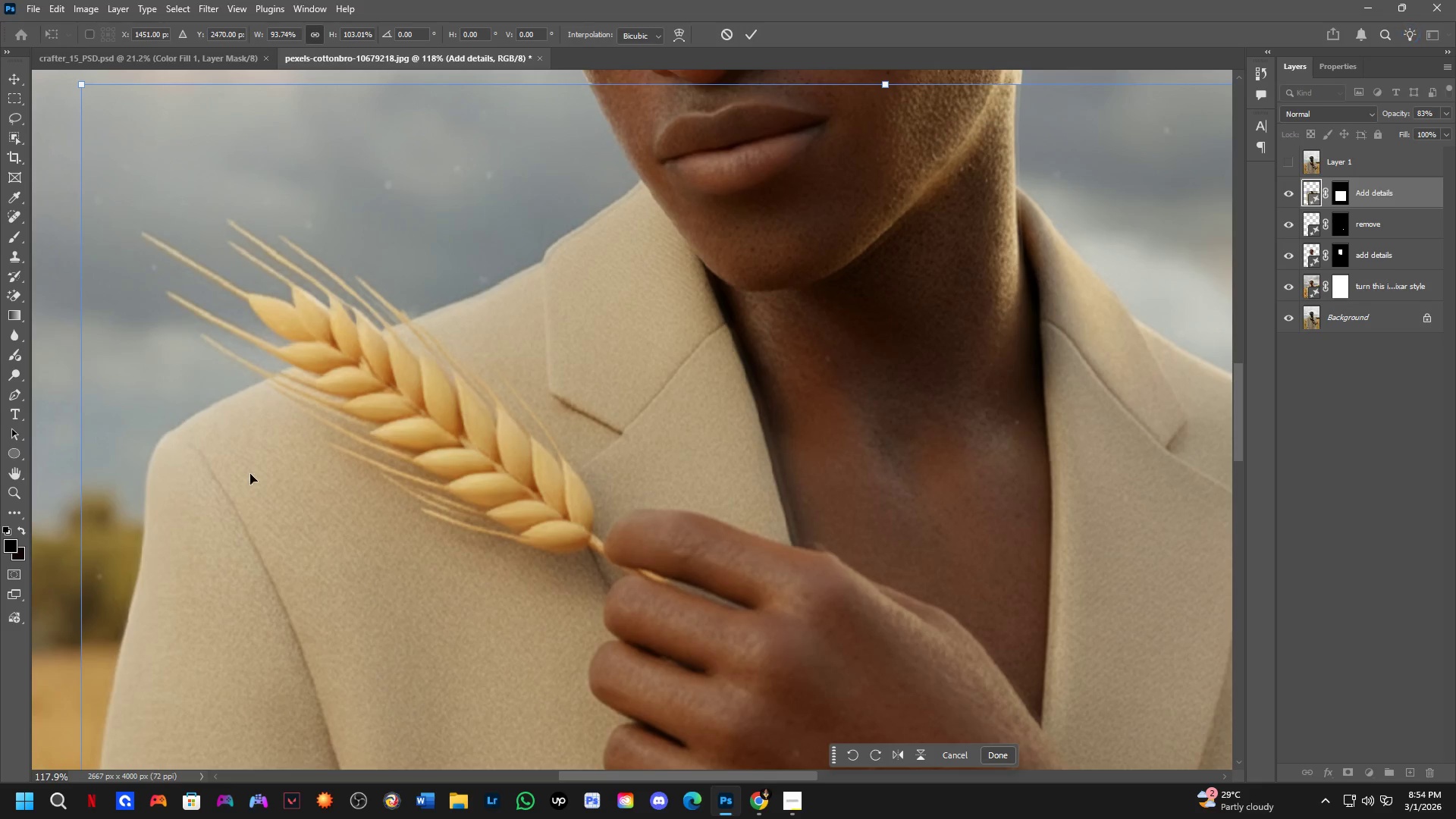 
hold_key(key=Space, duration=0.83)
 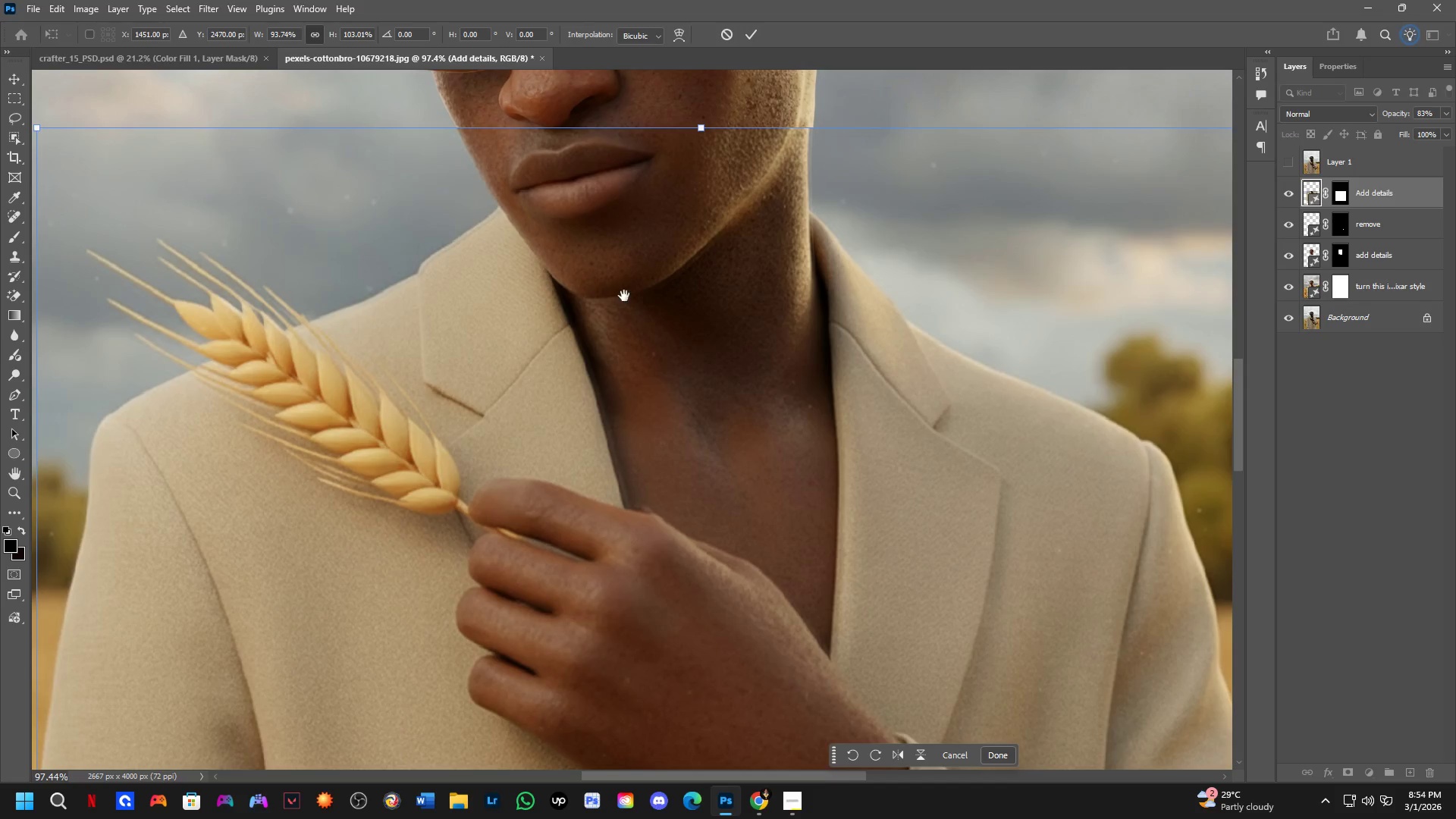 
scroll: coordinate [312, 449], scroll_direction: down, amount: 2.0
 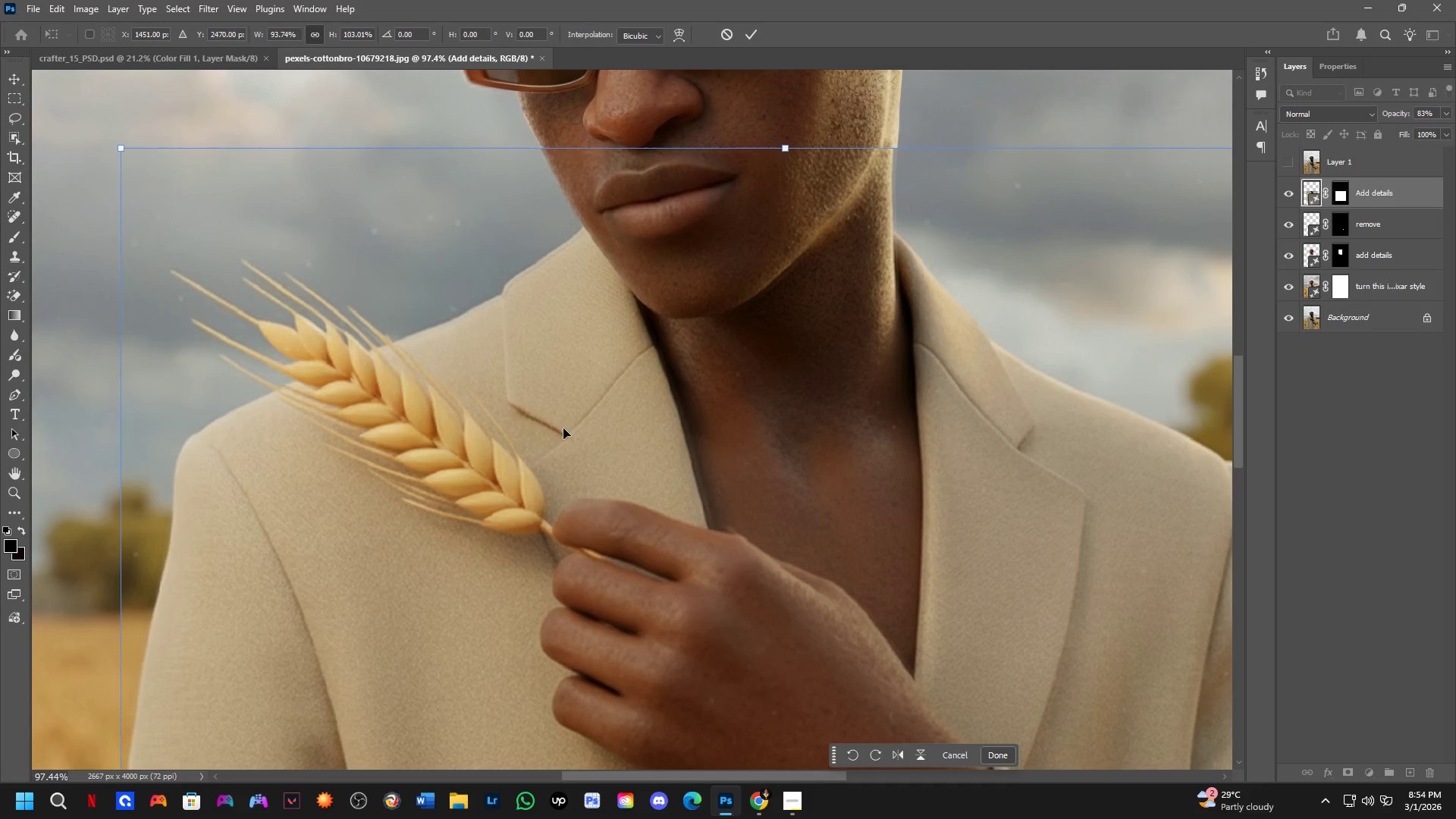 
left_click_drag(start_coordinate=[685, 436], to_coordinate=[601, 416])
 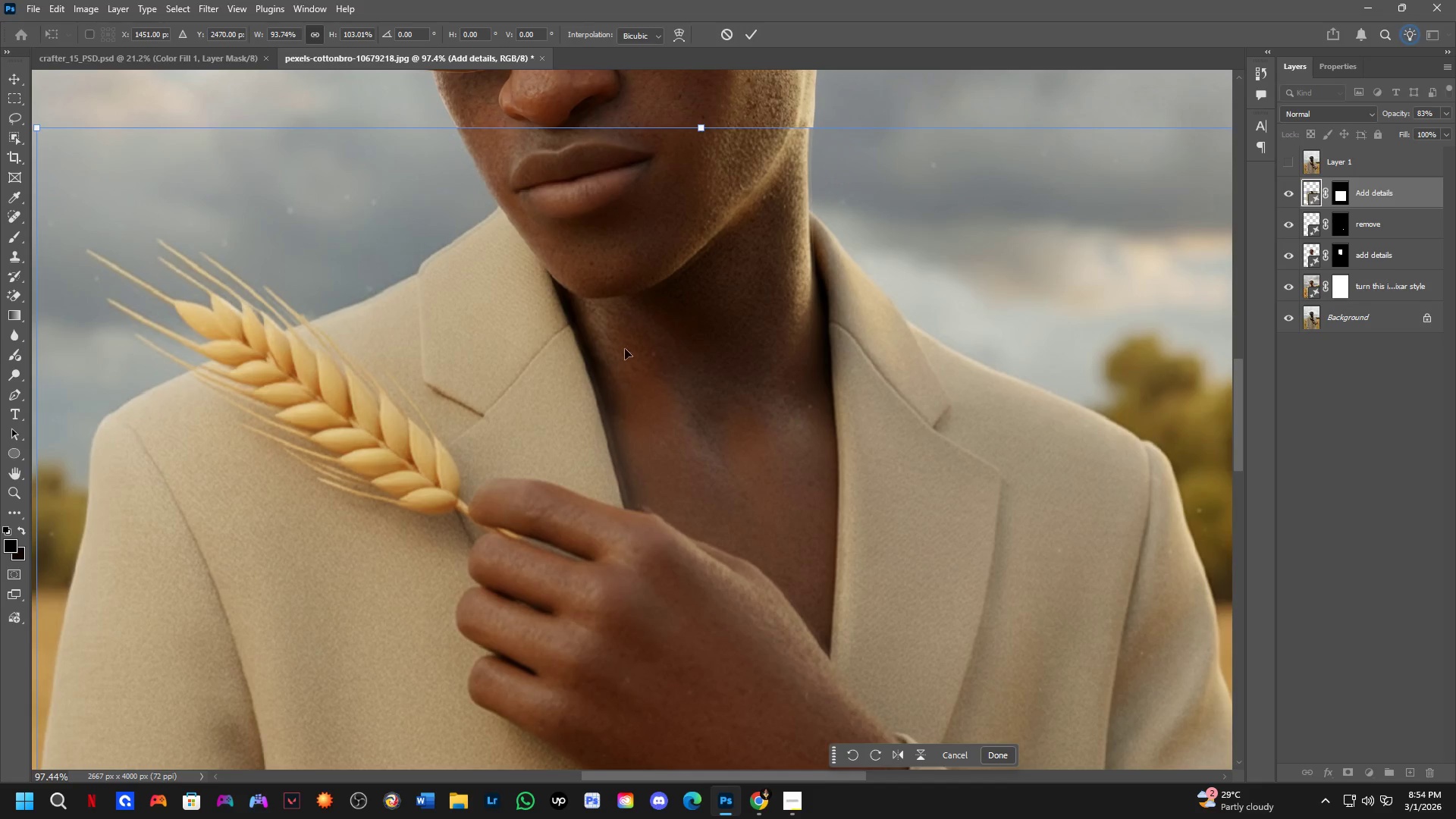 
hold_key(key=Space, duration=0.5)
 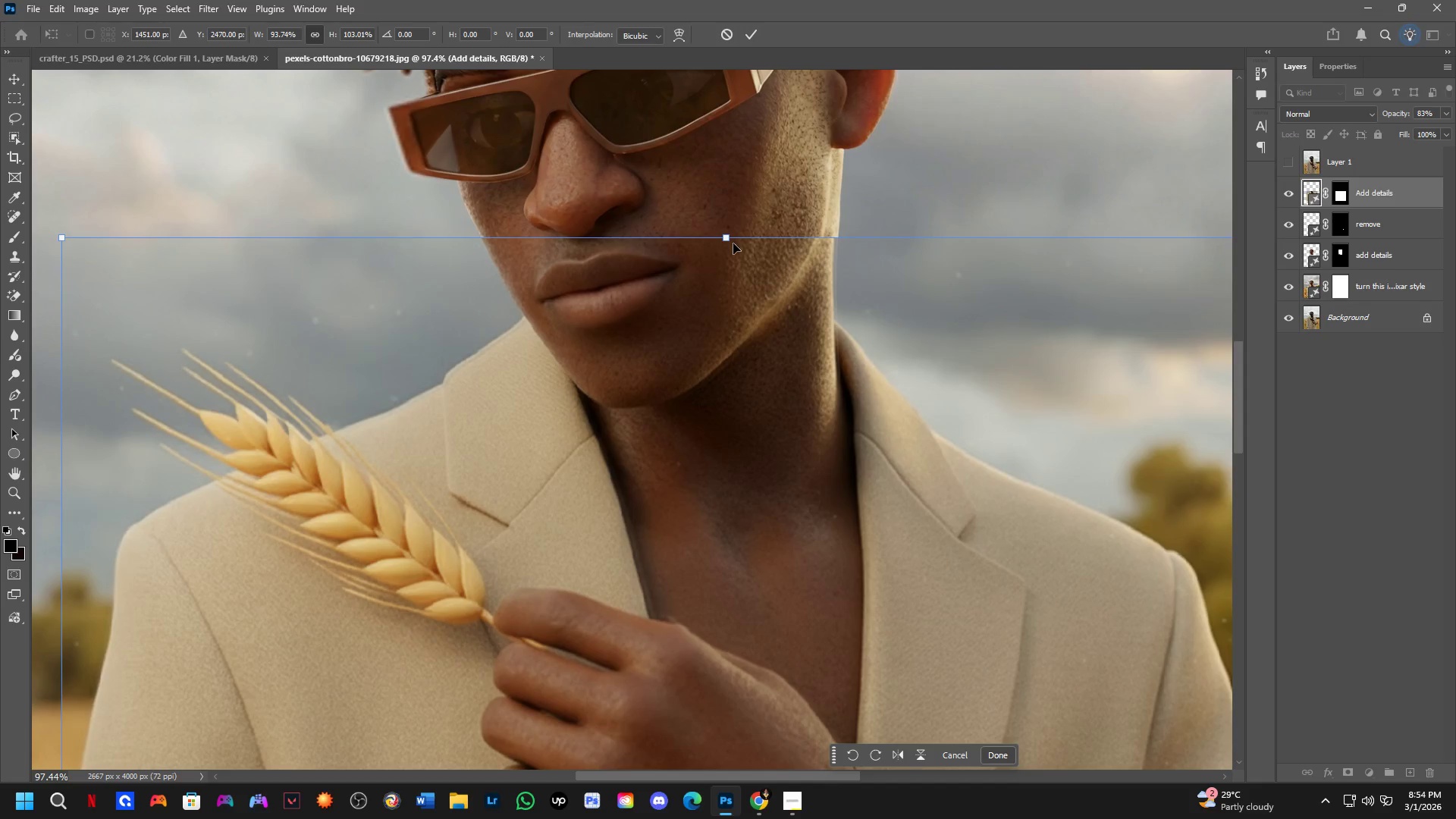 
left_click_drag(start_coordinate=[624, 296], to_coordinate=[649, 406])
 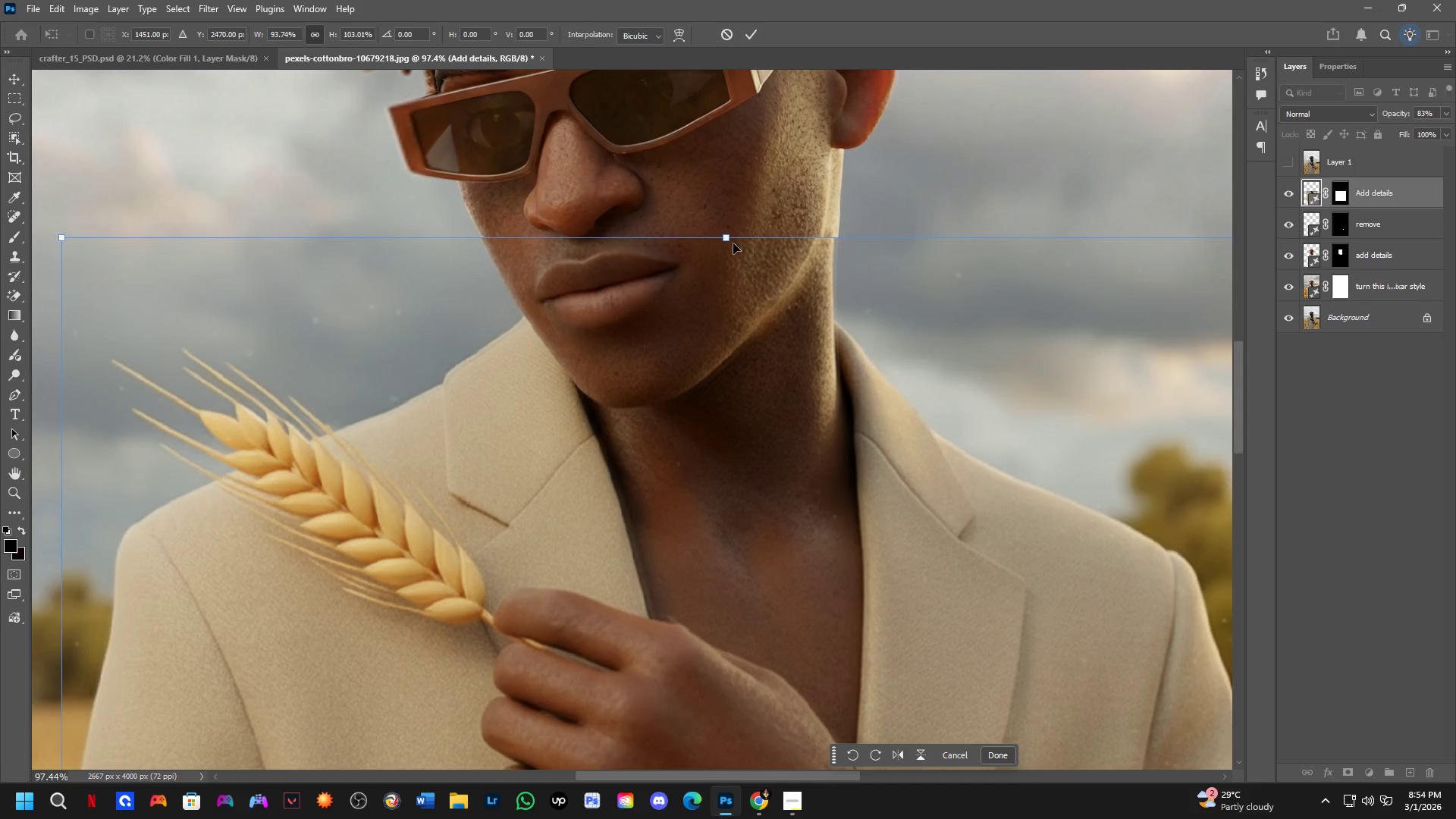 
hold_key(key=ShiftLeft, duration=1.51)
 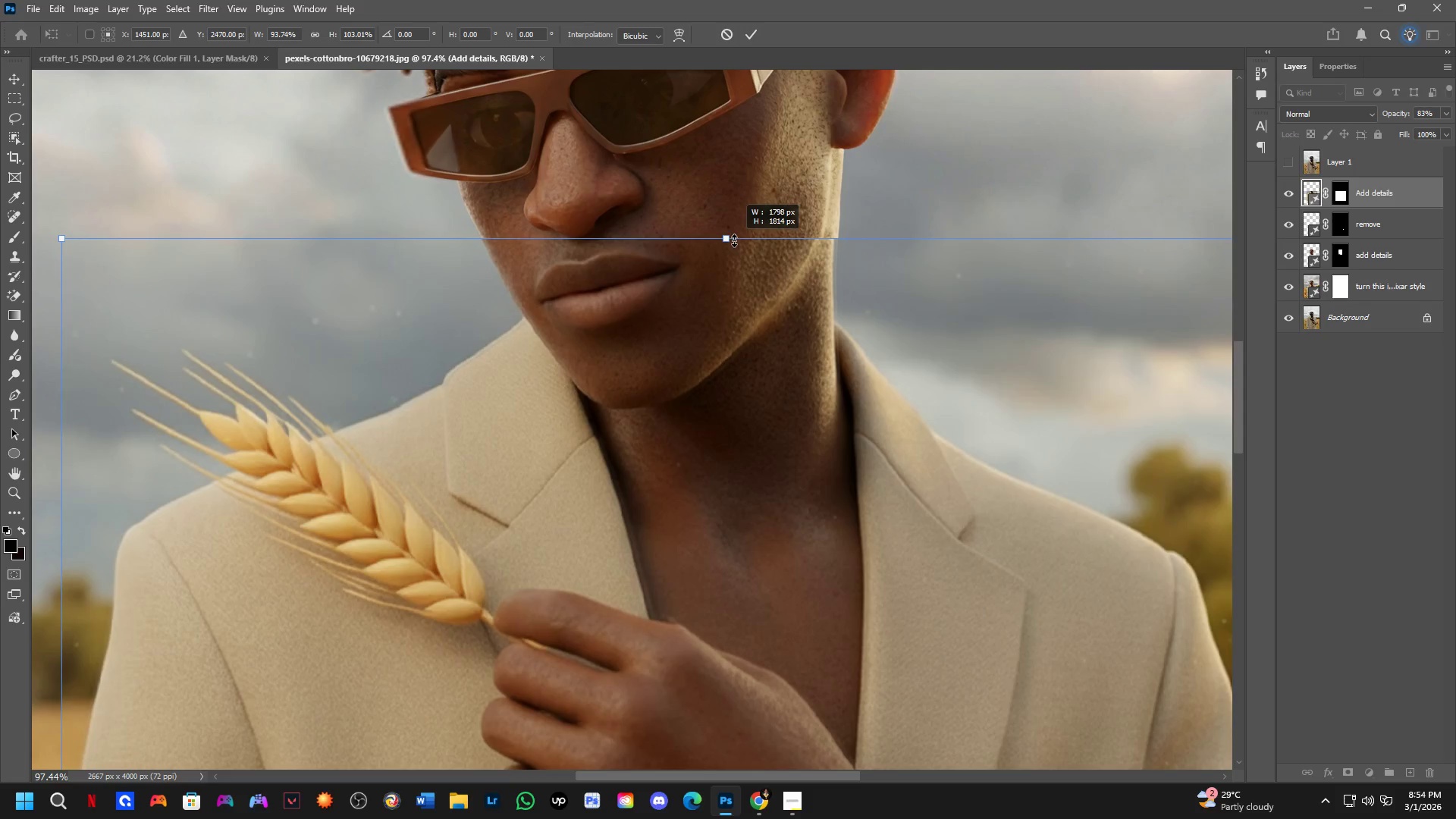 
hold_key(key=ShiftLeft, duration=1.5)
 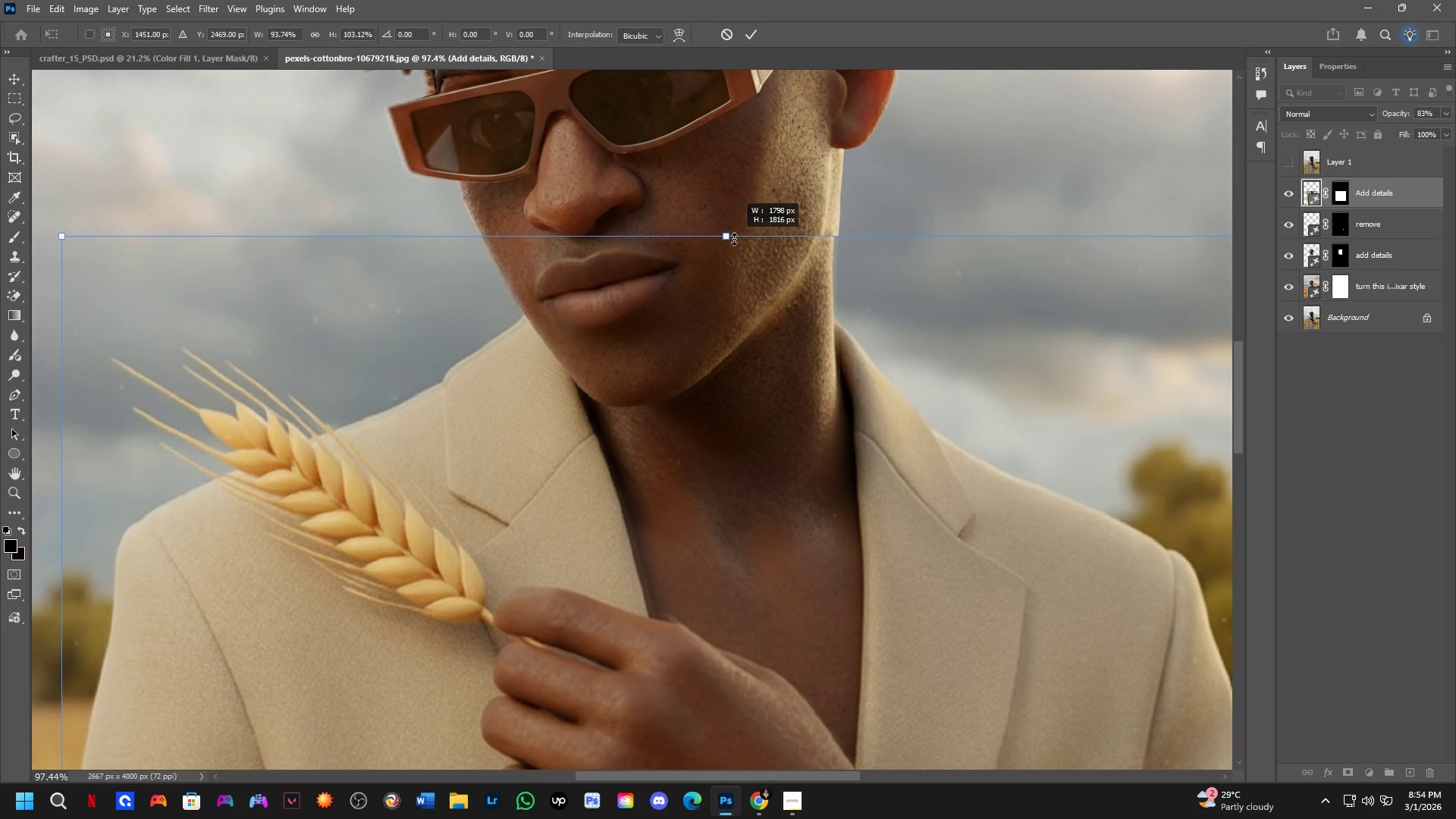 
key(Shift+ShiftLeft)
 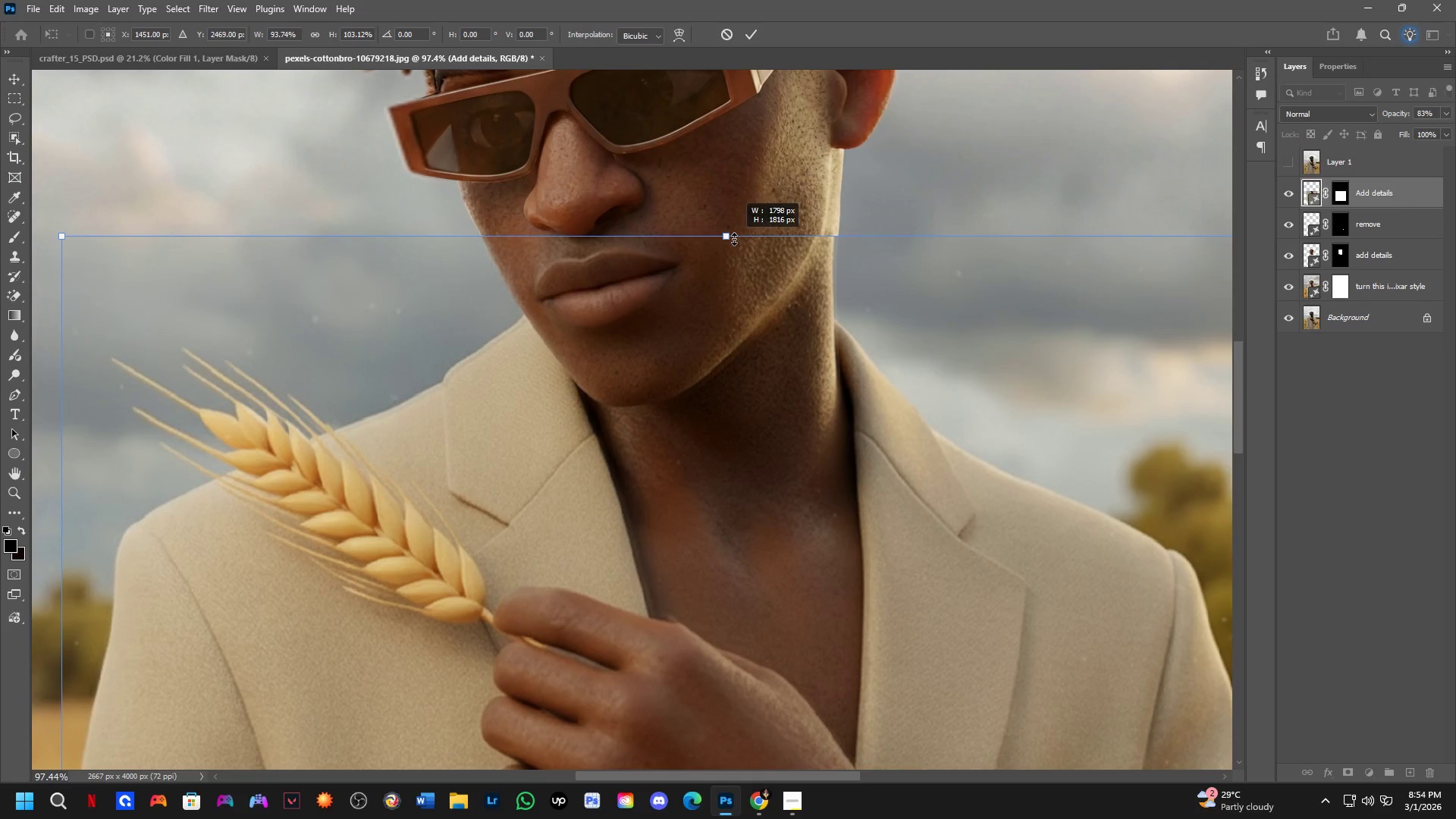 
key(Shift+ShiftLeft)
 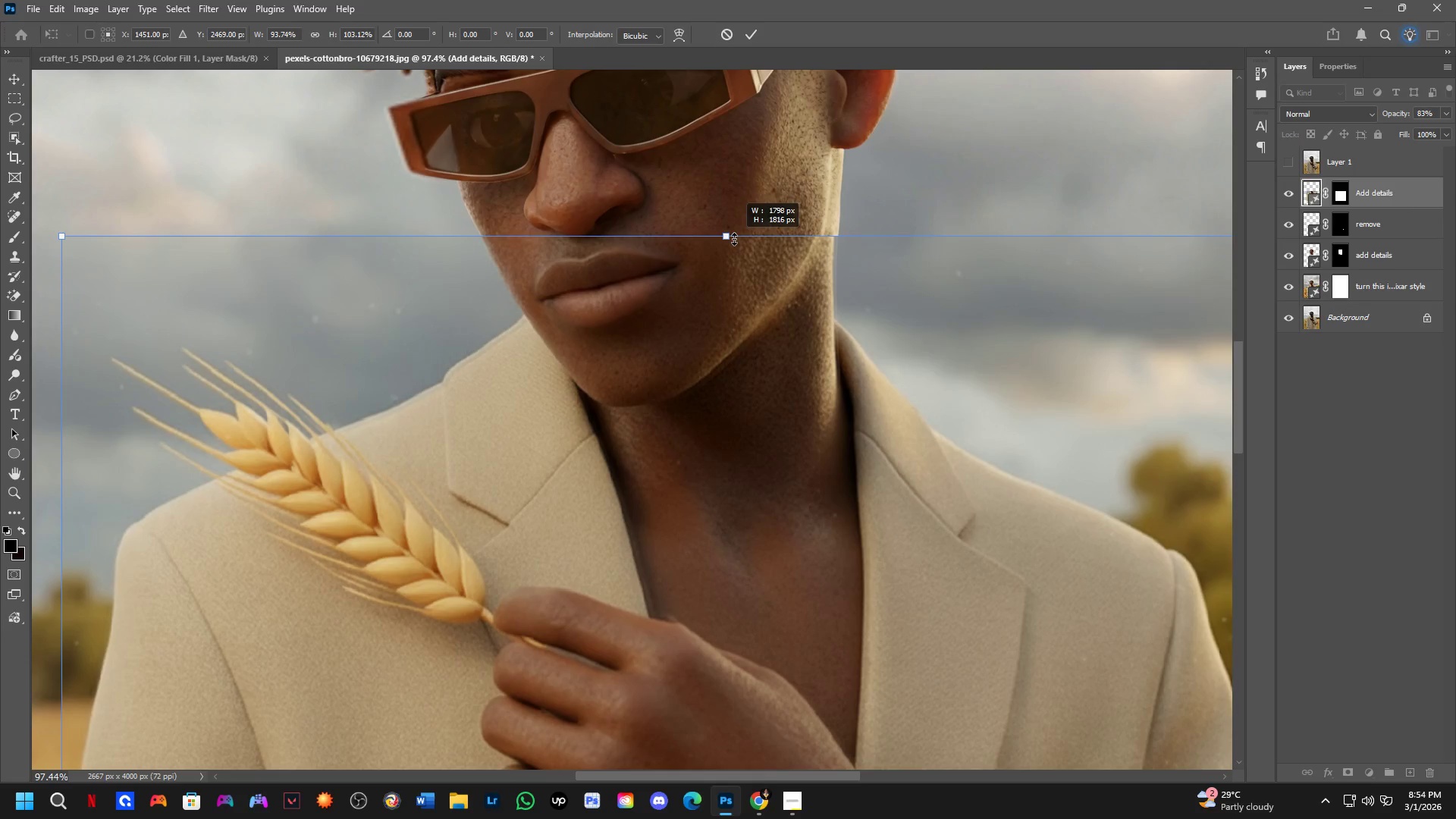 
key(Shift+ShiftLeft)
 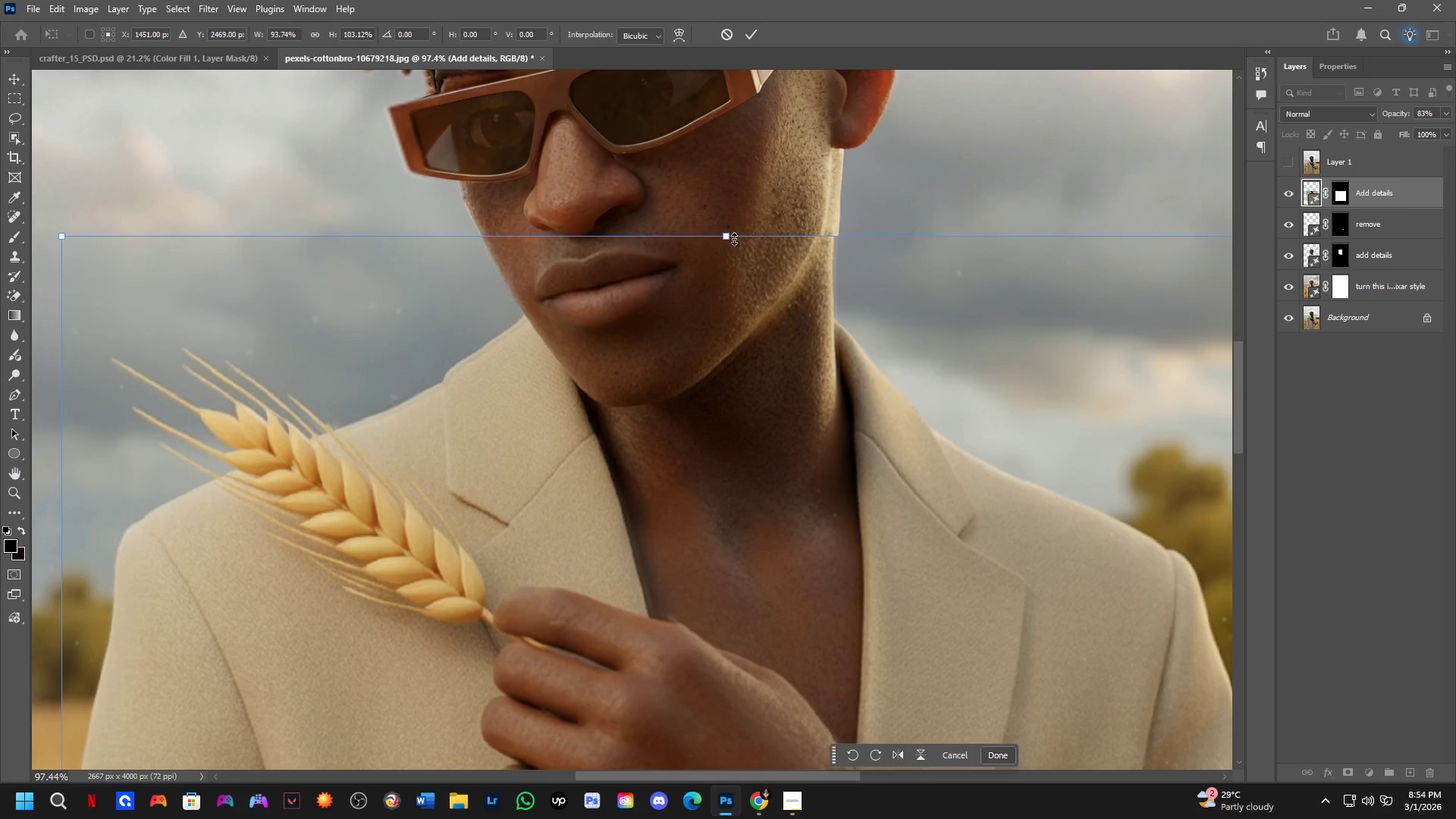 
key(Shift+ShiftLeft)
 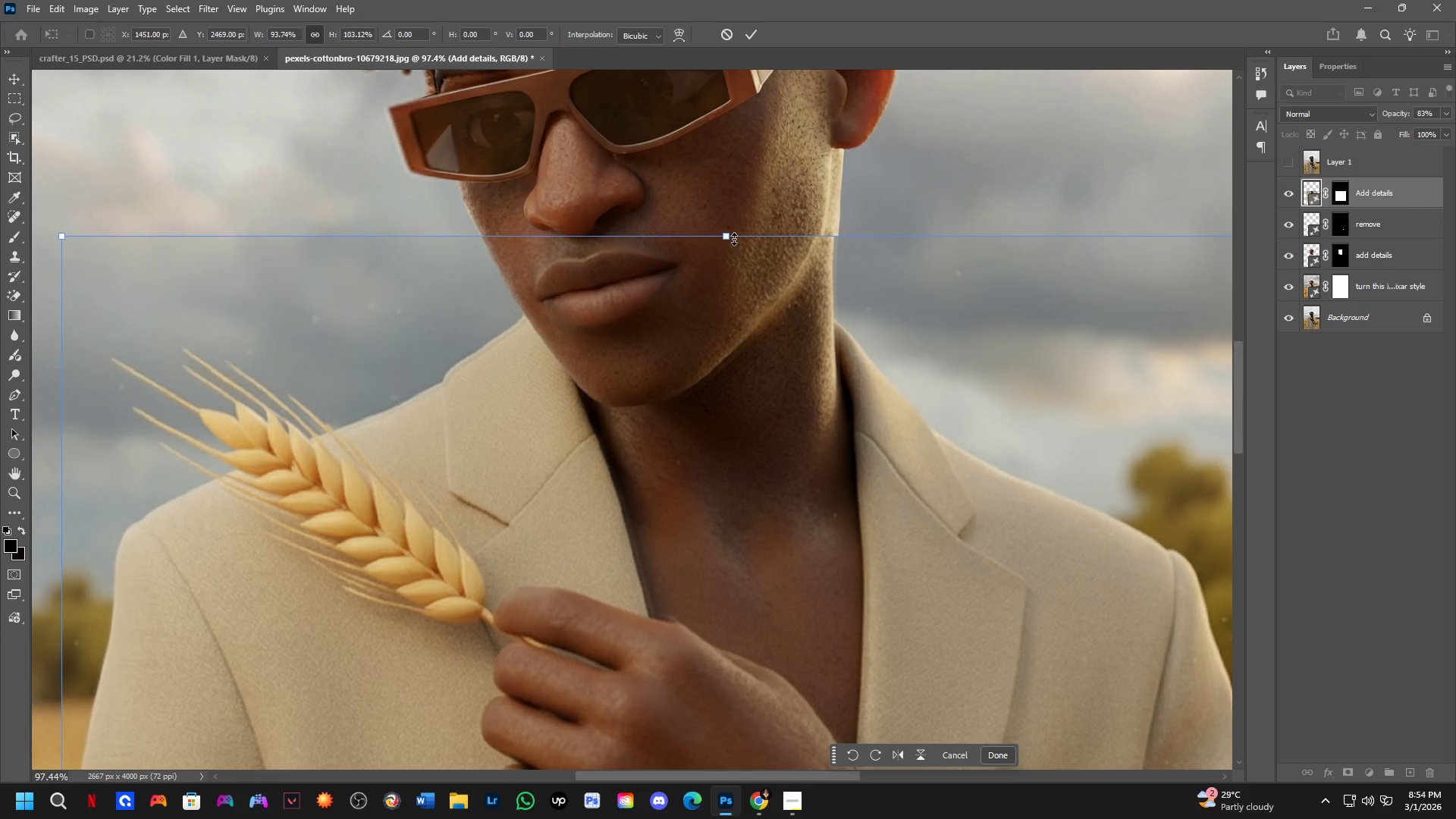 
key(Shift+ShiftLeft)
 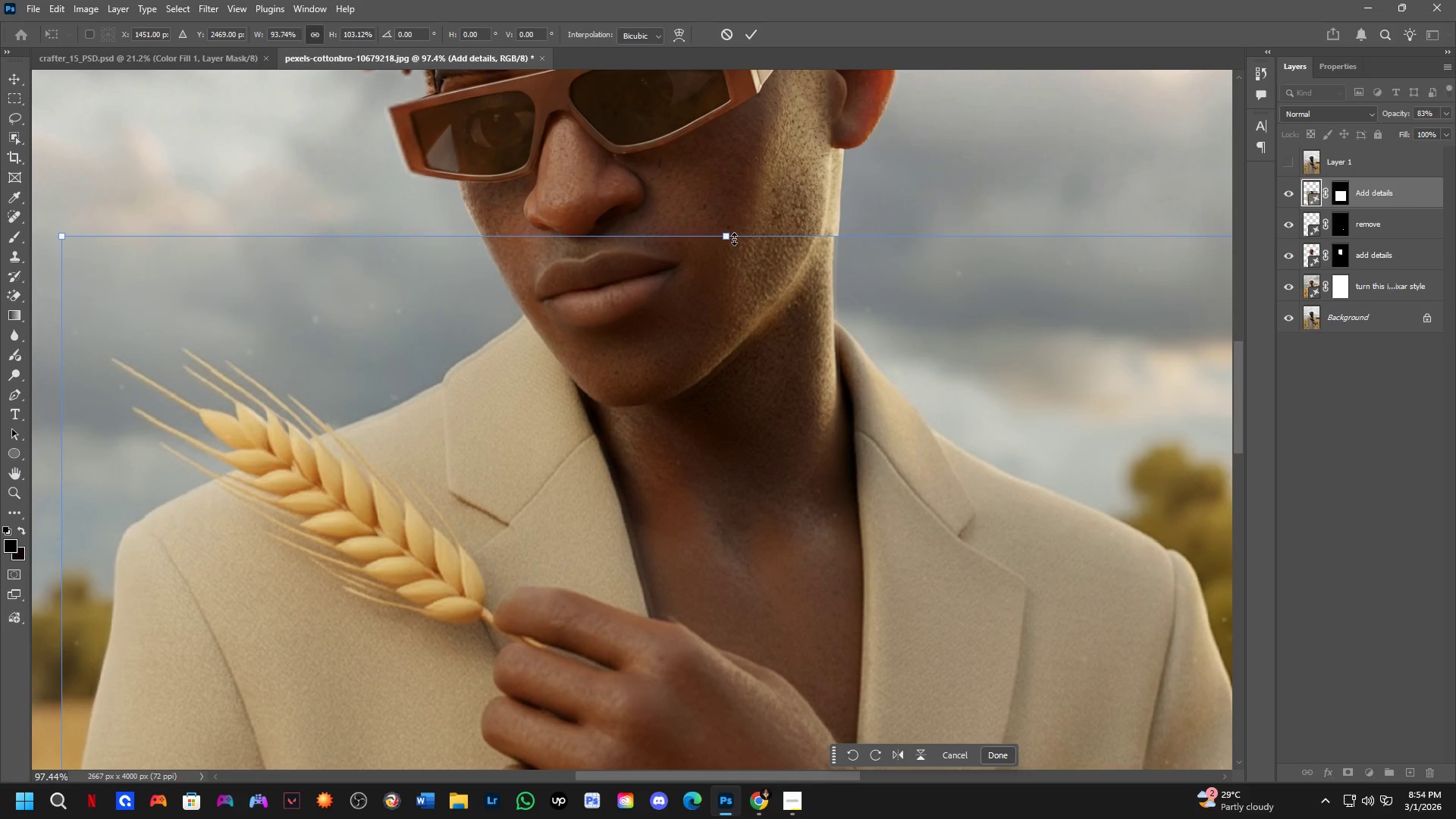 
key(Shift+ShiftLeft)
 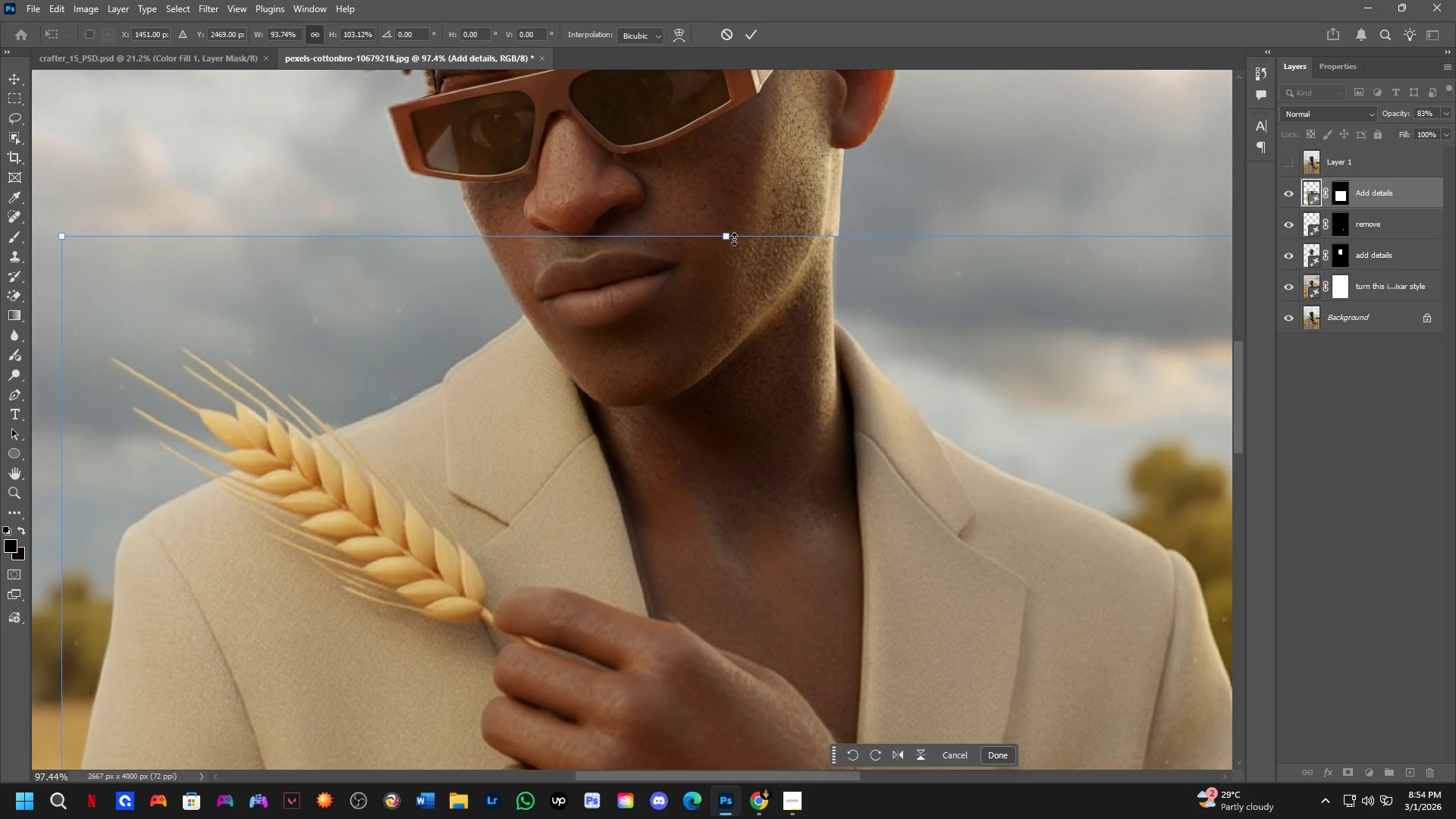 
key(Shift+ShiftLeft)
 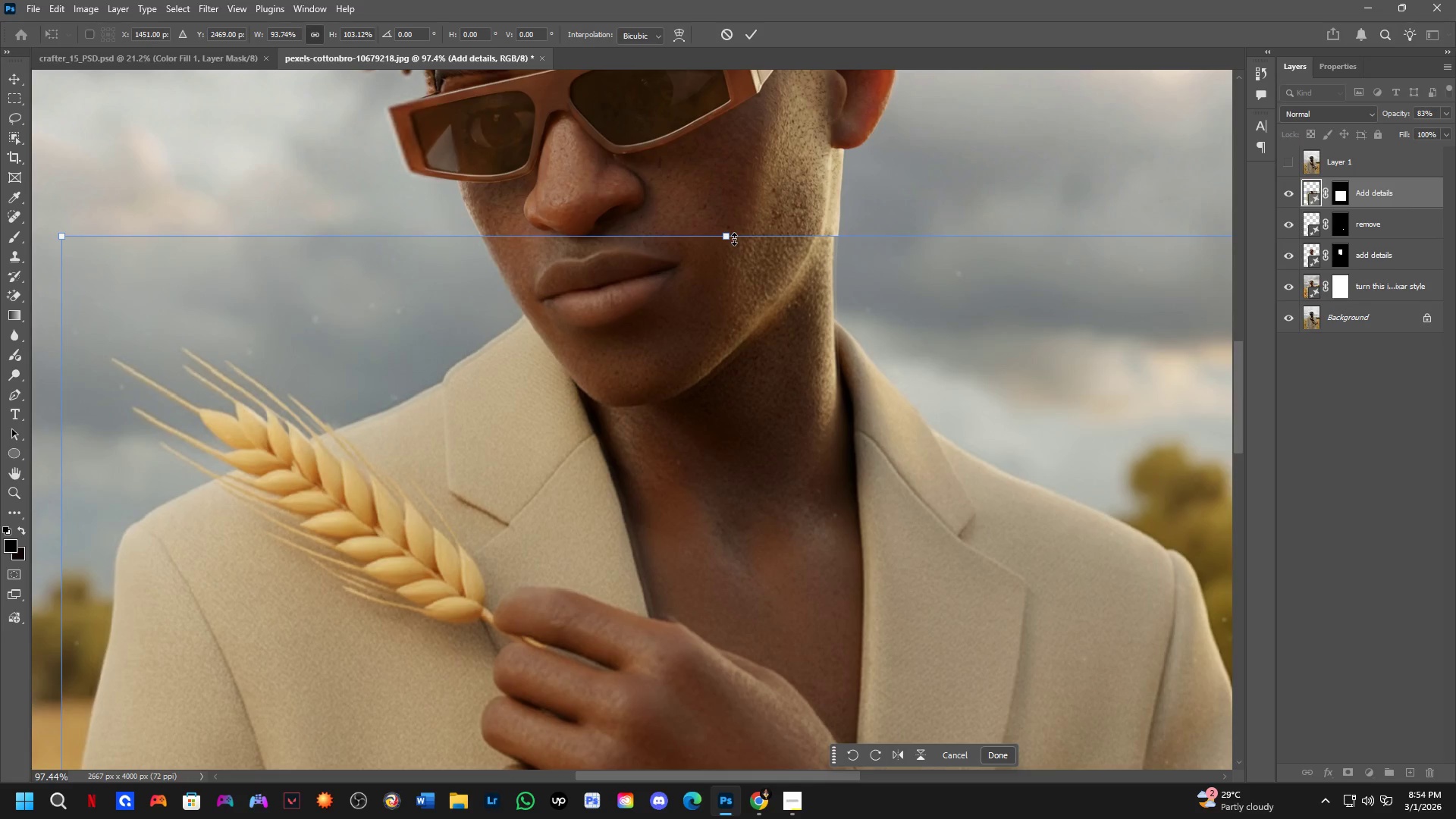 
key(Shift+ShiftLeft)
 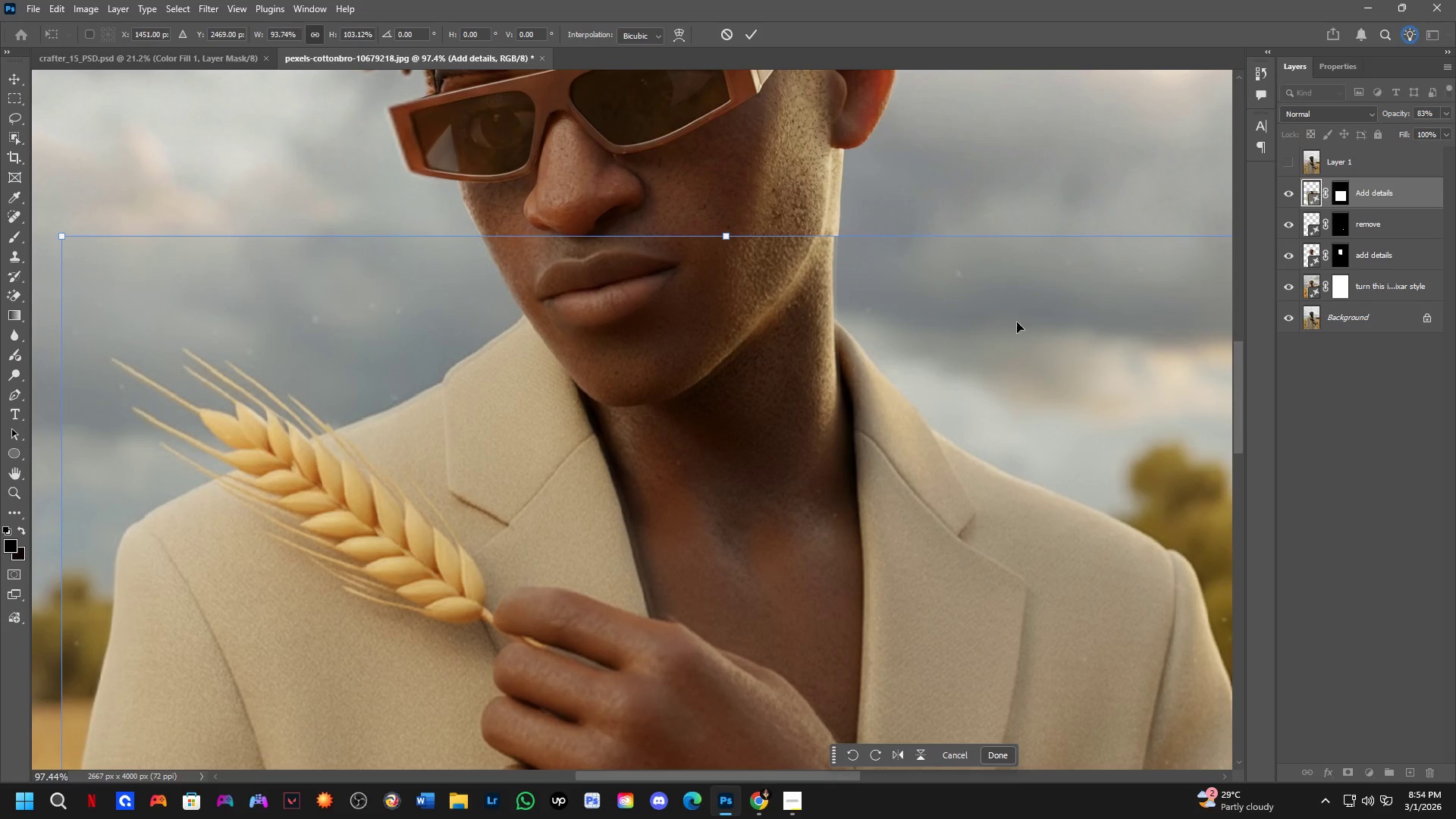 
hold_key(key=Space, duration=0.52)
 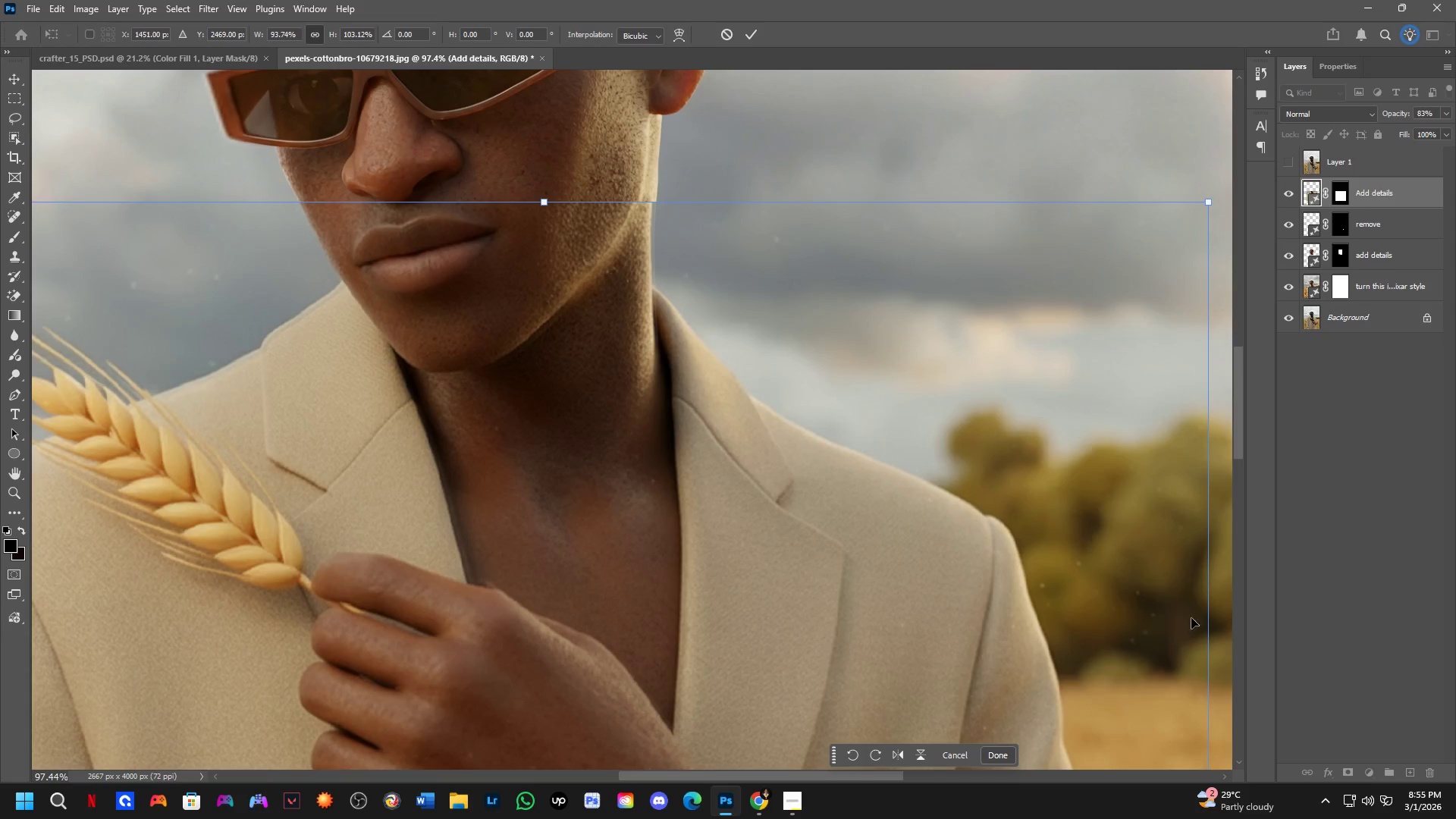 
left_click_drag(start_coordinate=[1021, 407], to_coordinate=[839, 373])
 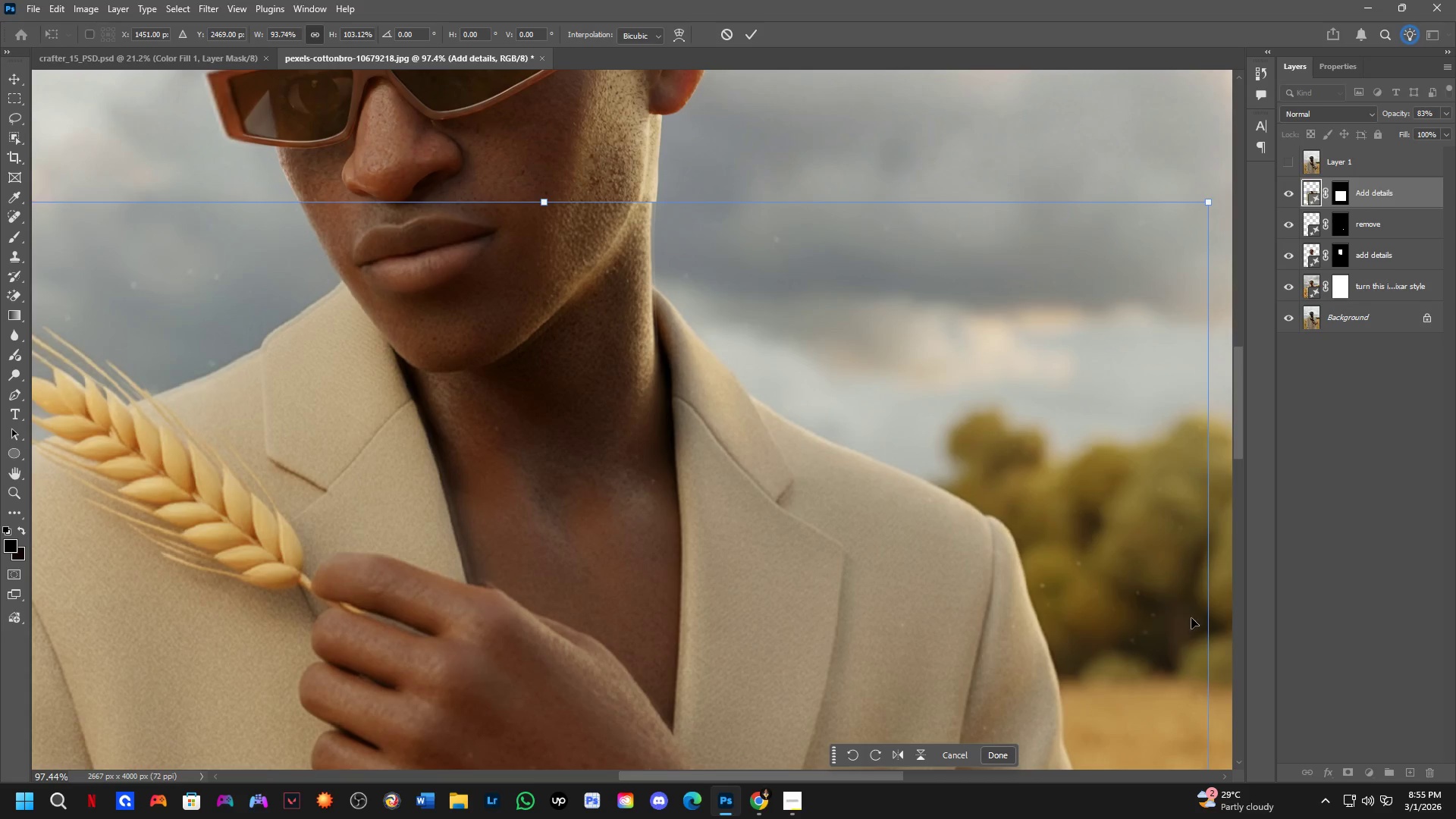 
hold_key(key=ShiftLeft, duration=1.5)
 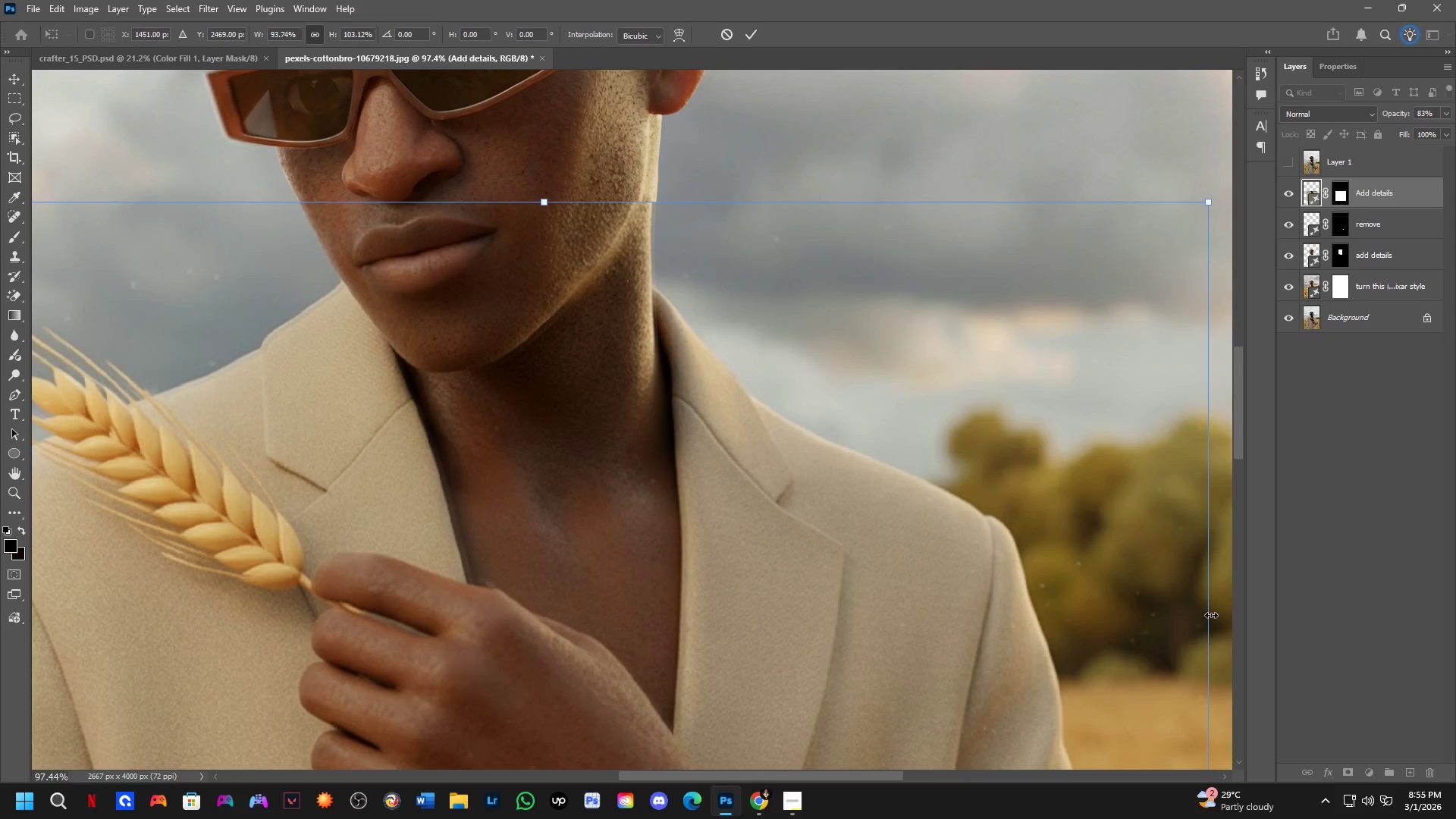 
hold_key(key=ShiftLeft, duration=1.52)
left_click_drag(start_coordinate=[1211, 615], to_coordinate=[1218, 609])
 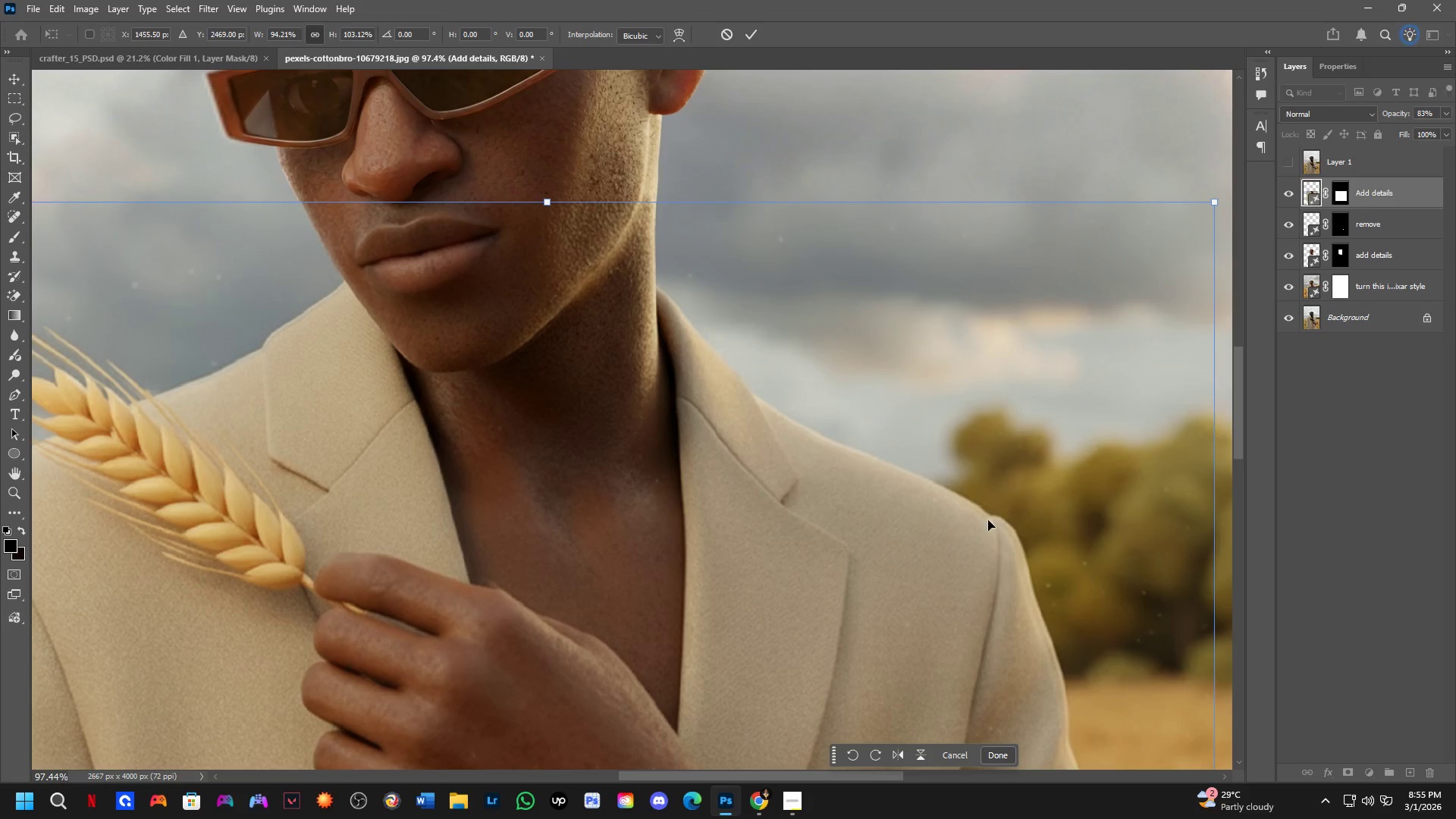 
hold_key(key=ShiftLeft, duration=1.5)
 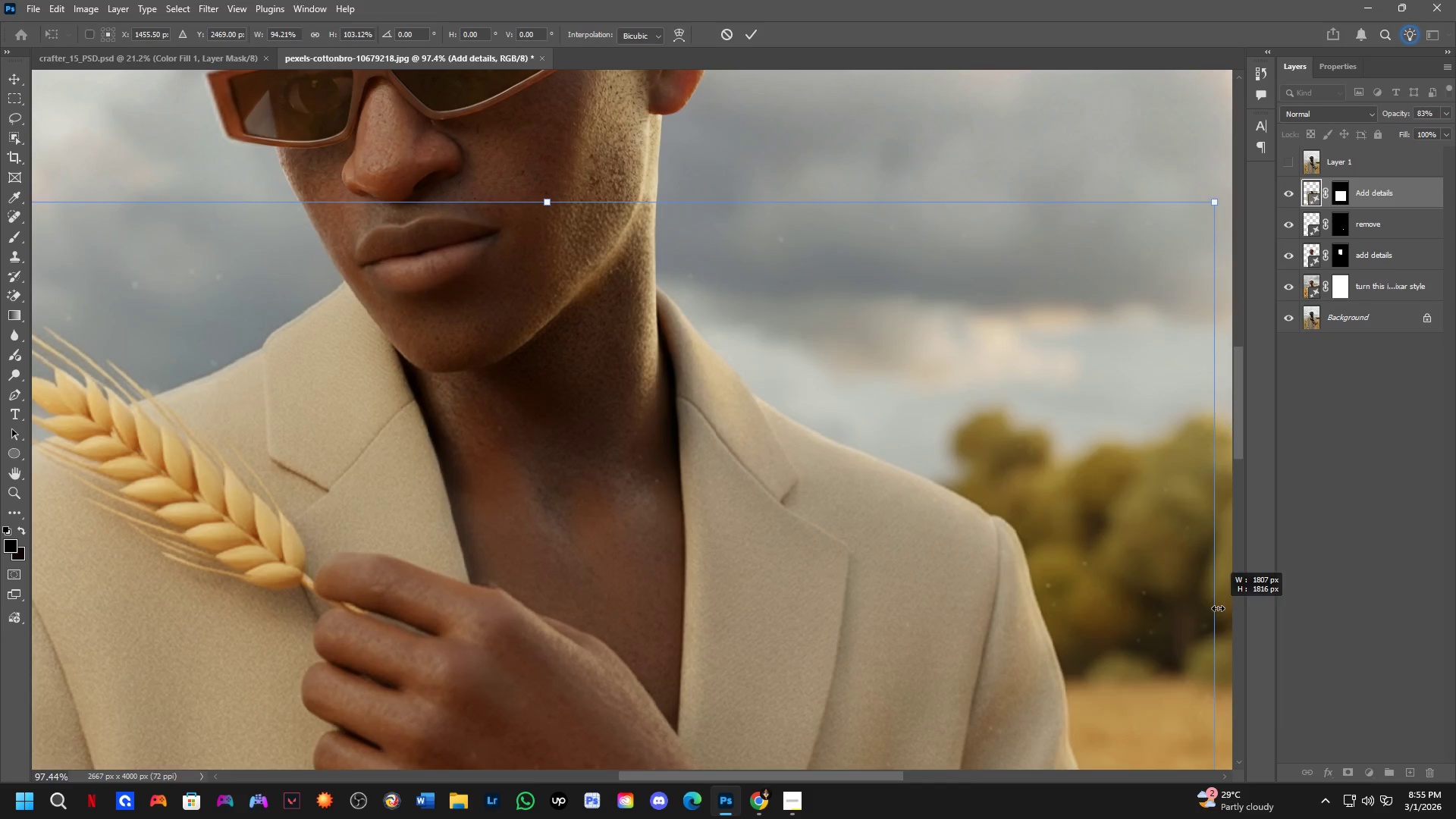 
key(Shift+ShiftLeft)
 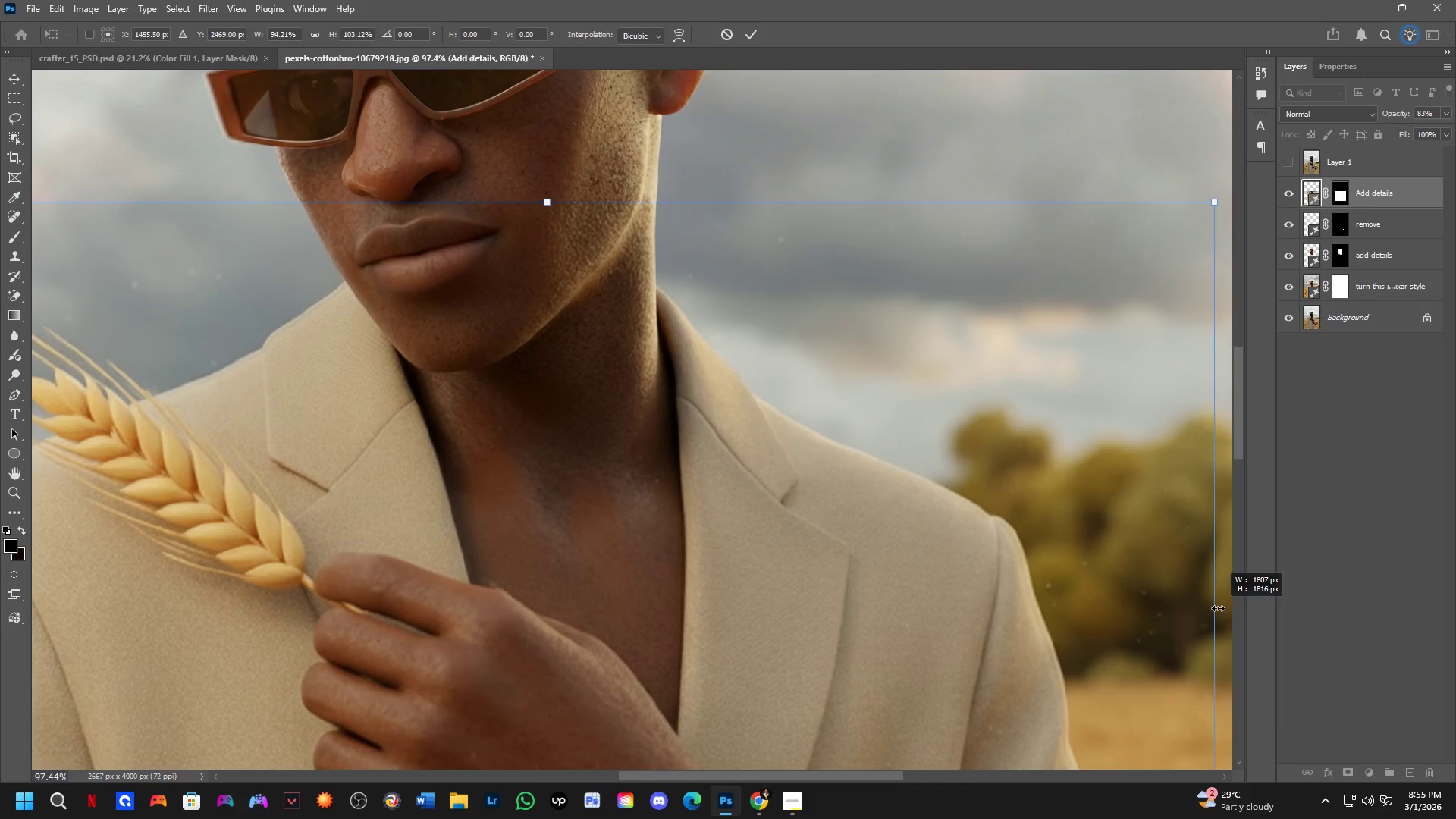 
key(Shift+ShiftLeft)
 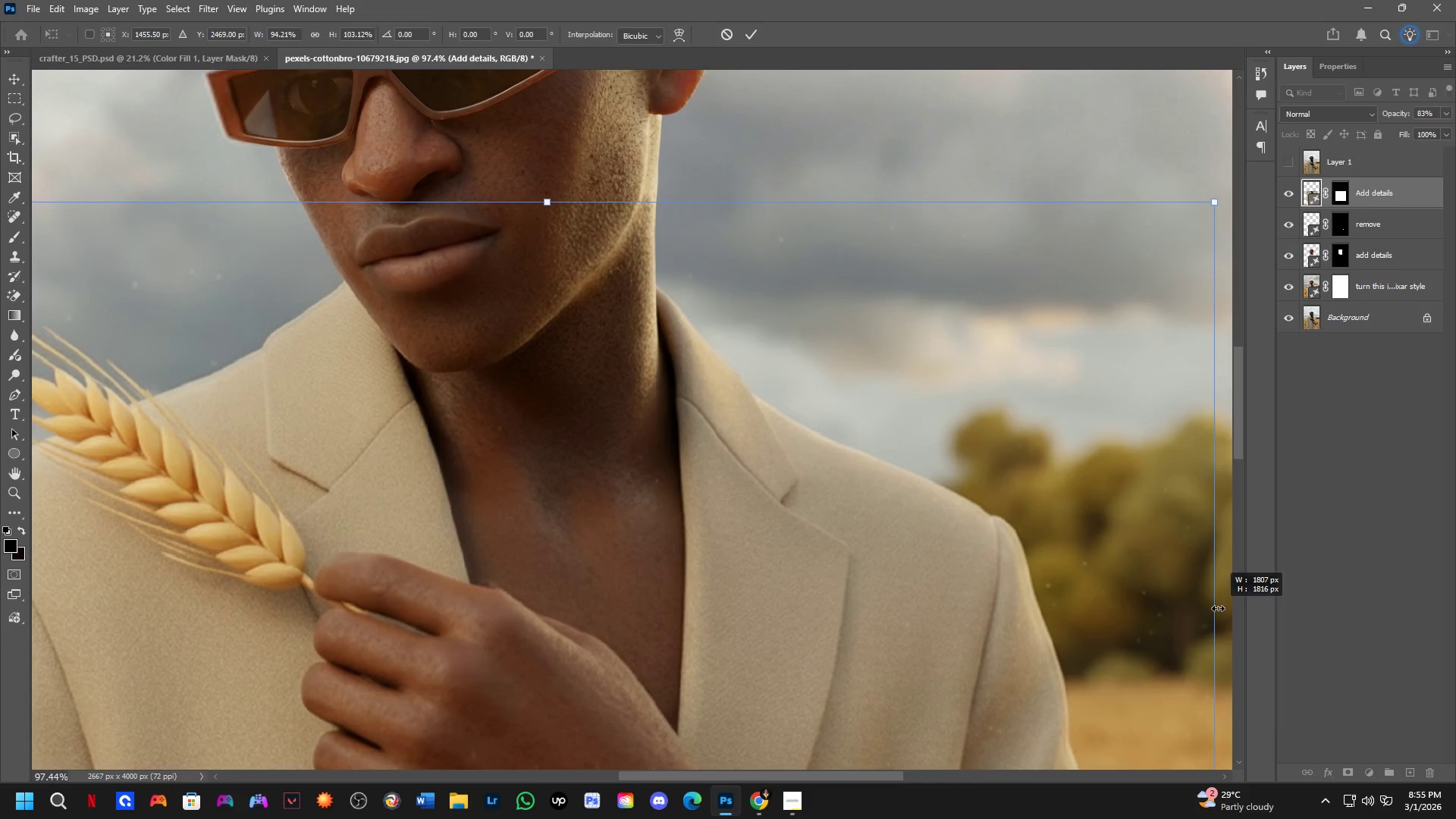 
key(Shift+ShiftLeft)
 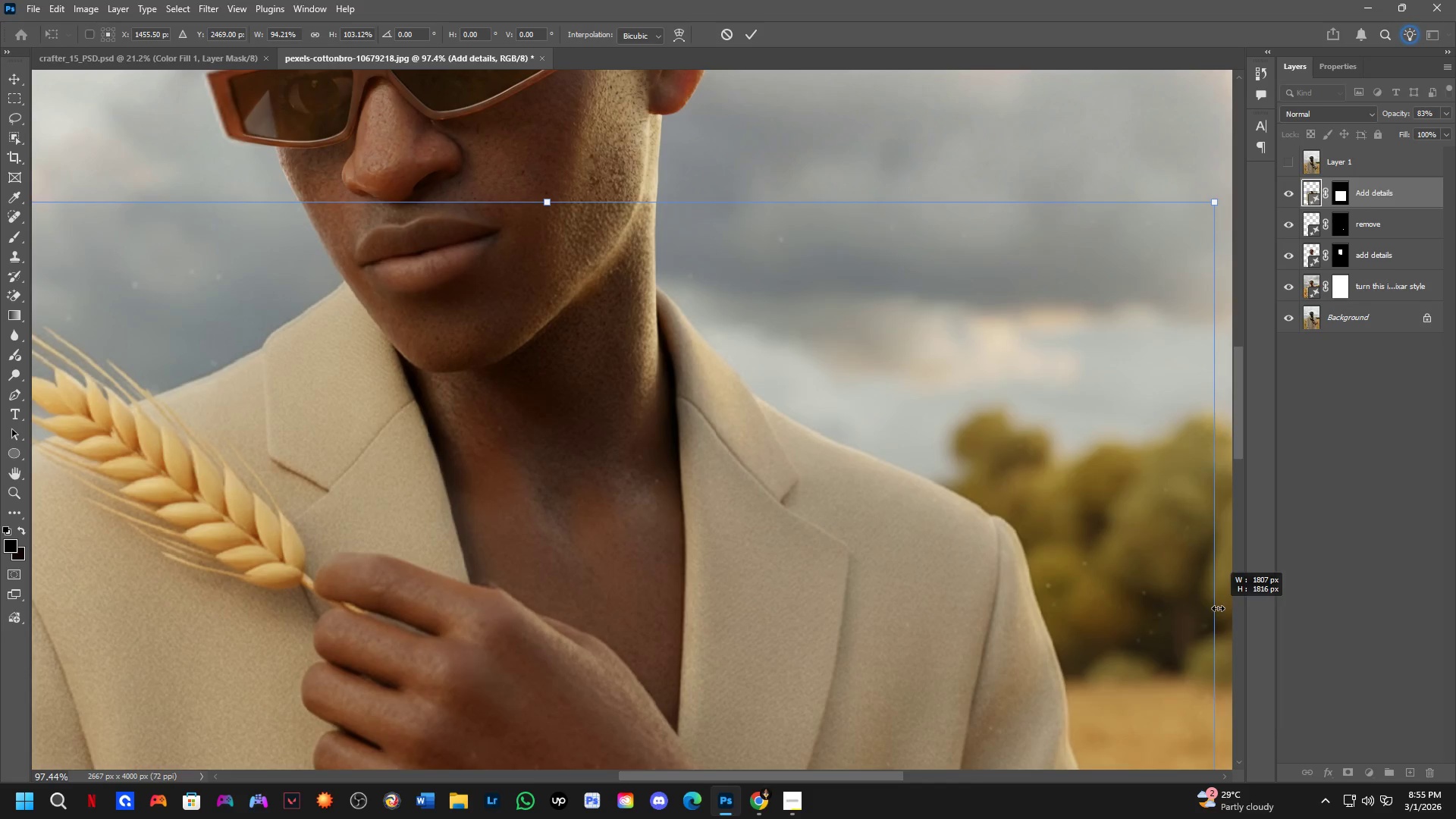 
key(Shift+ShiftLeft)
 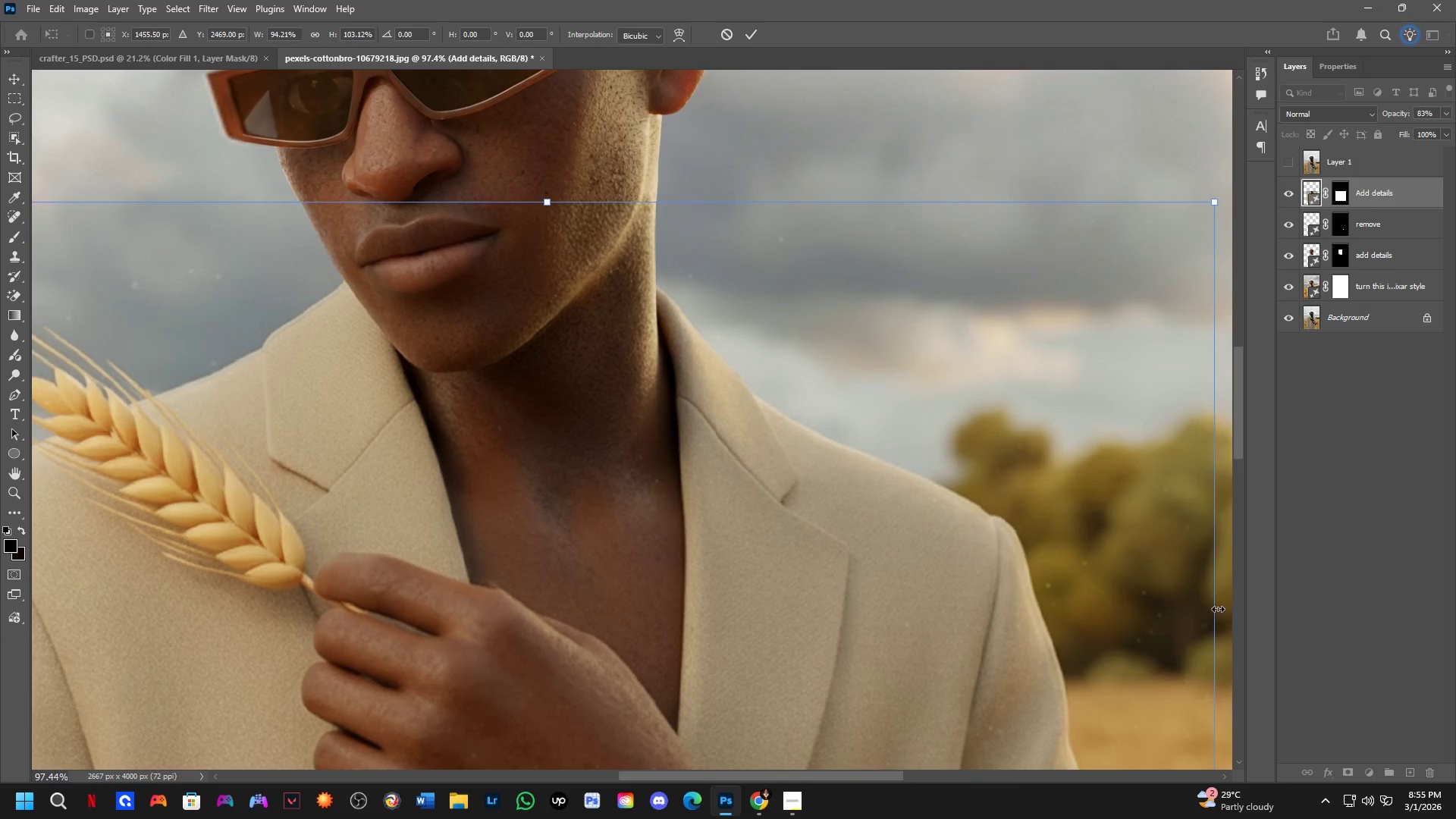 
key(Shift+ShiftLeft)
 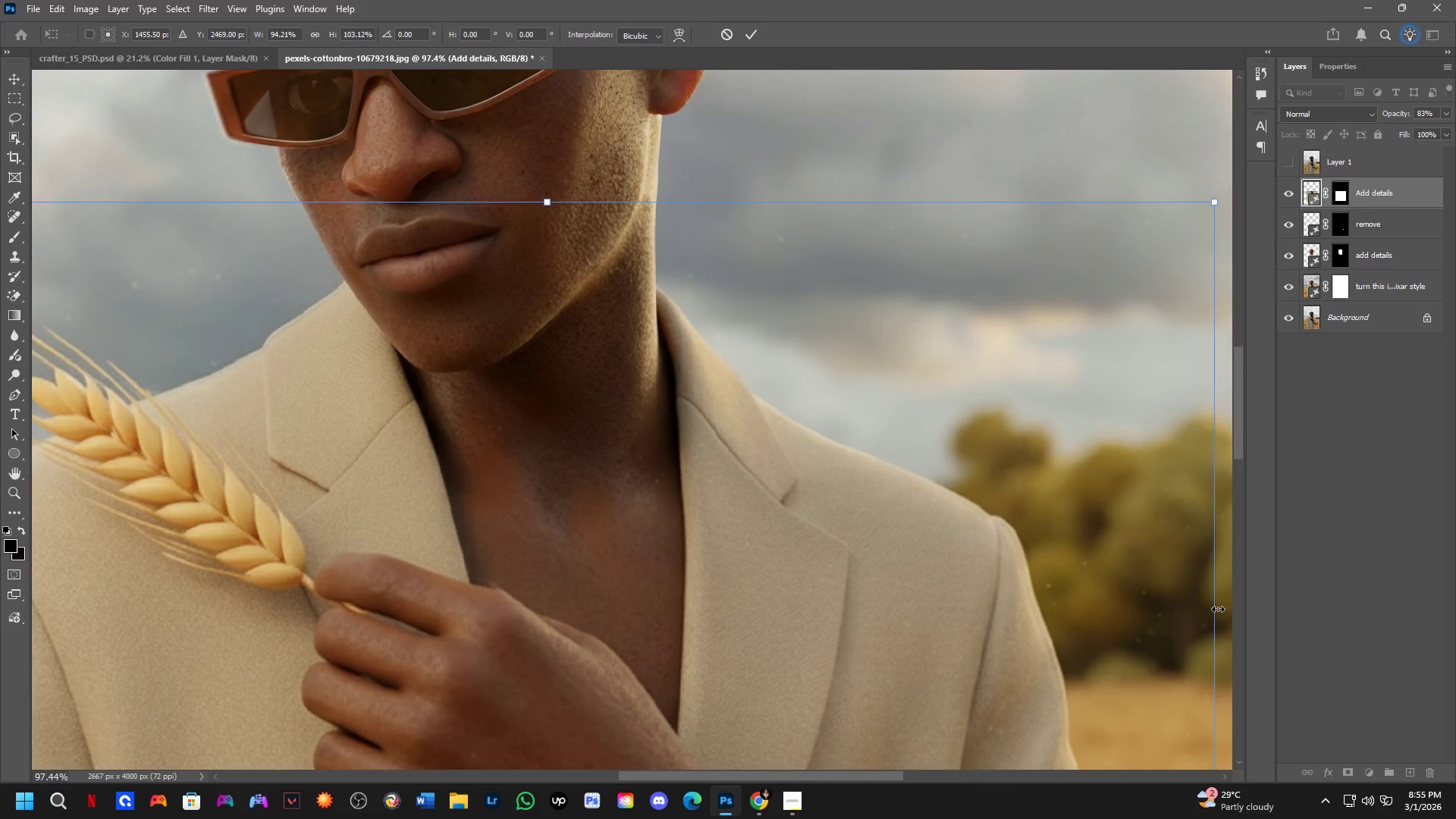 
key(Shift+ShiftLeft)
 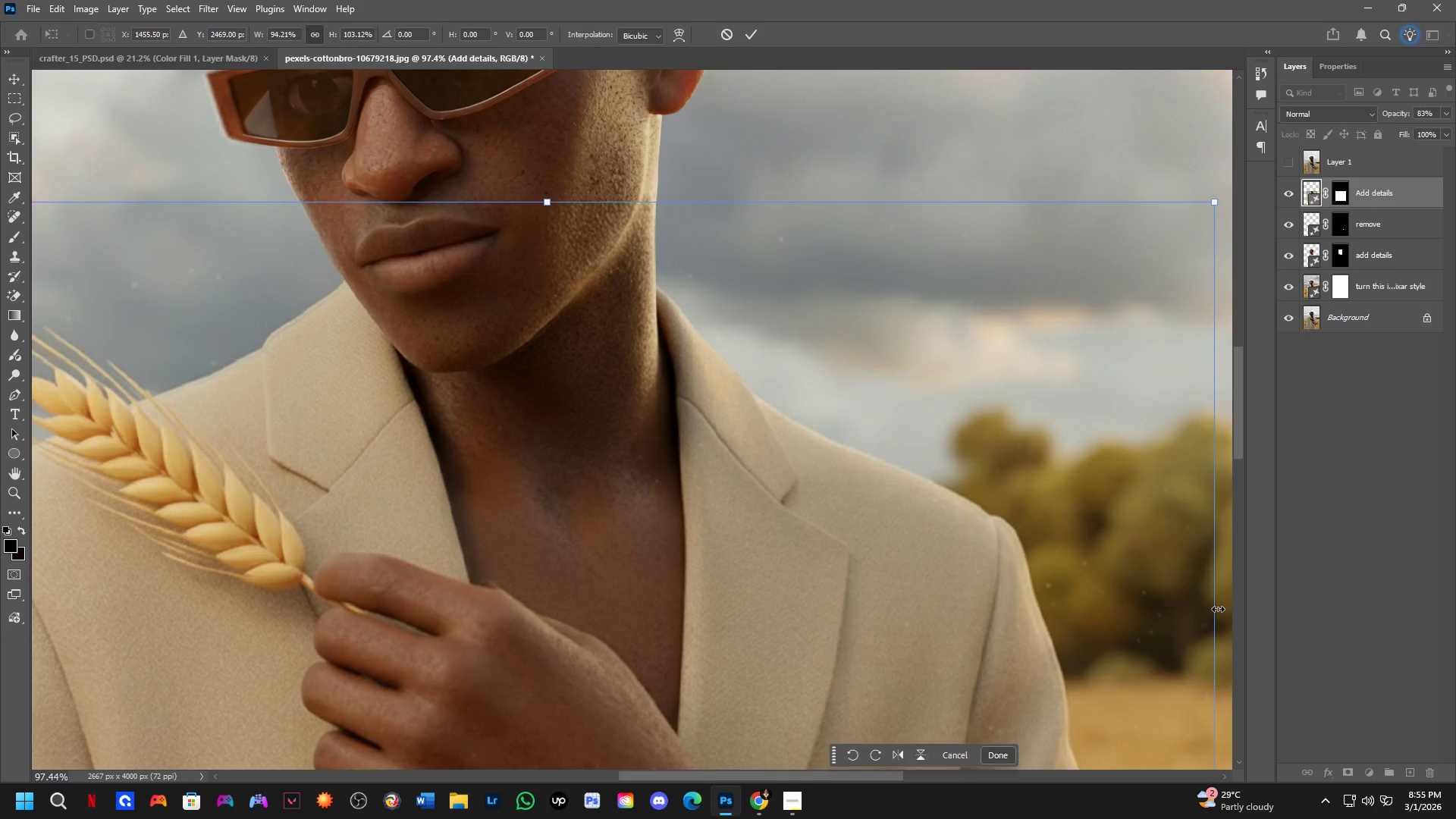 
key(Shift+ShiftLeft)
 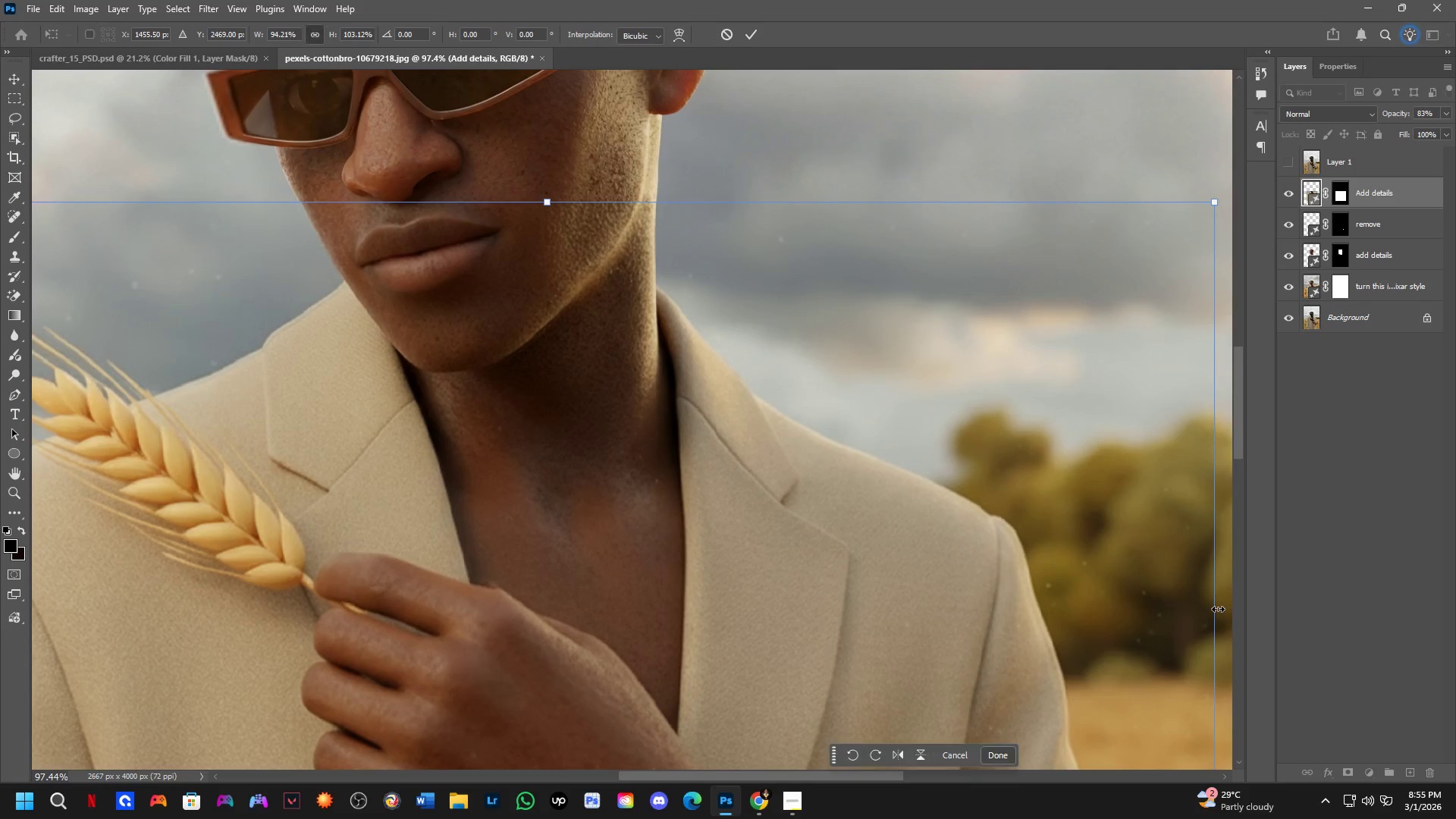 
key(Shift+ShiftLeft)
 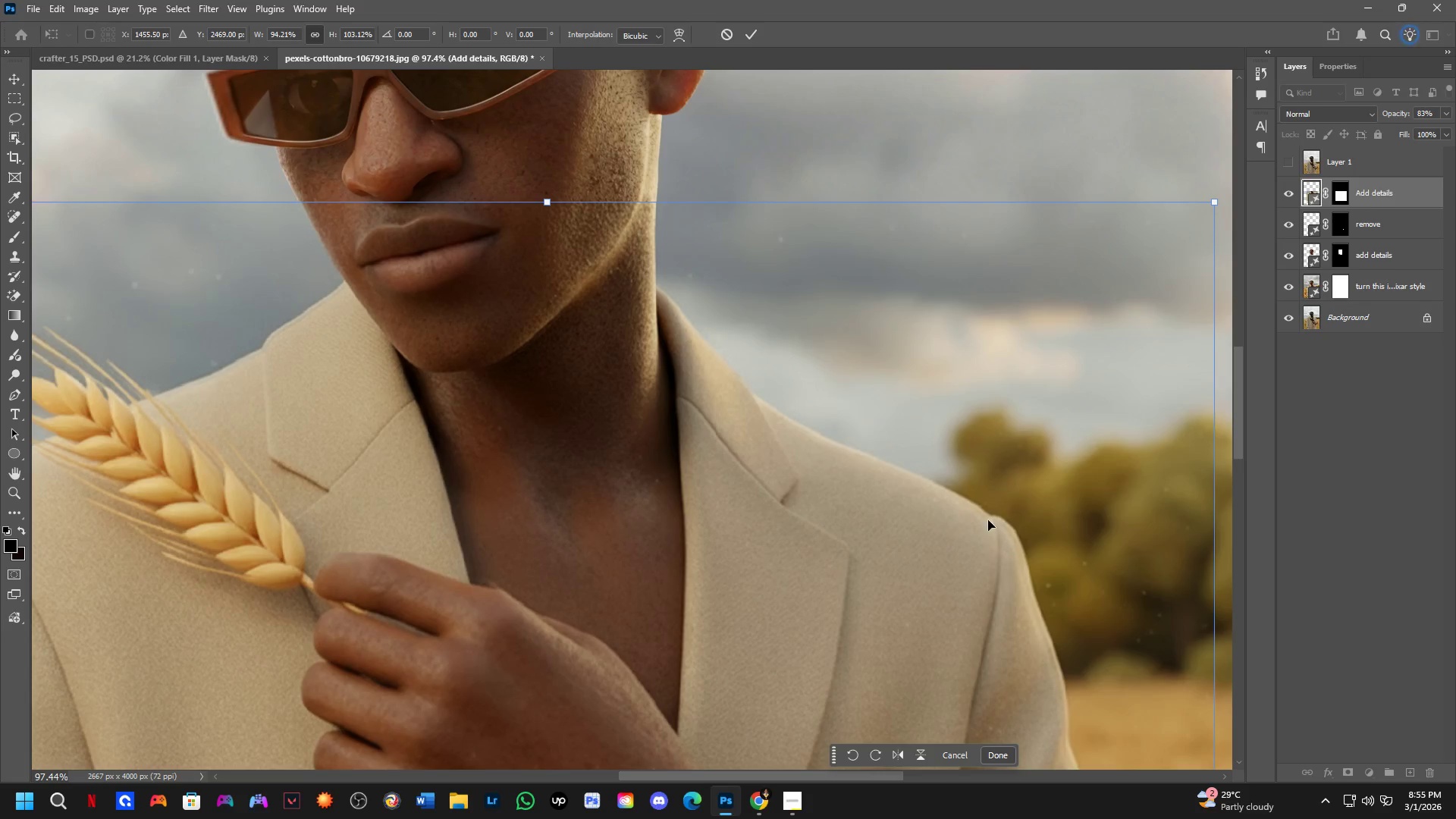 
key(NumpadEnter)
 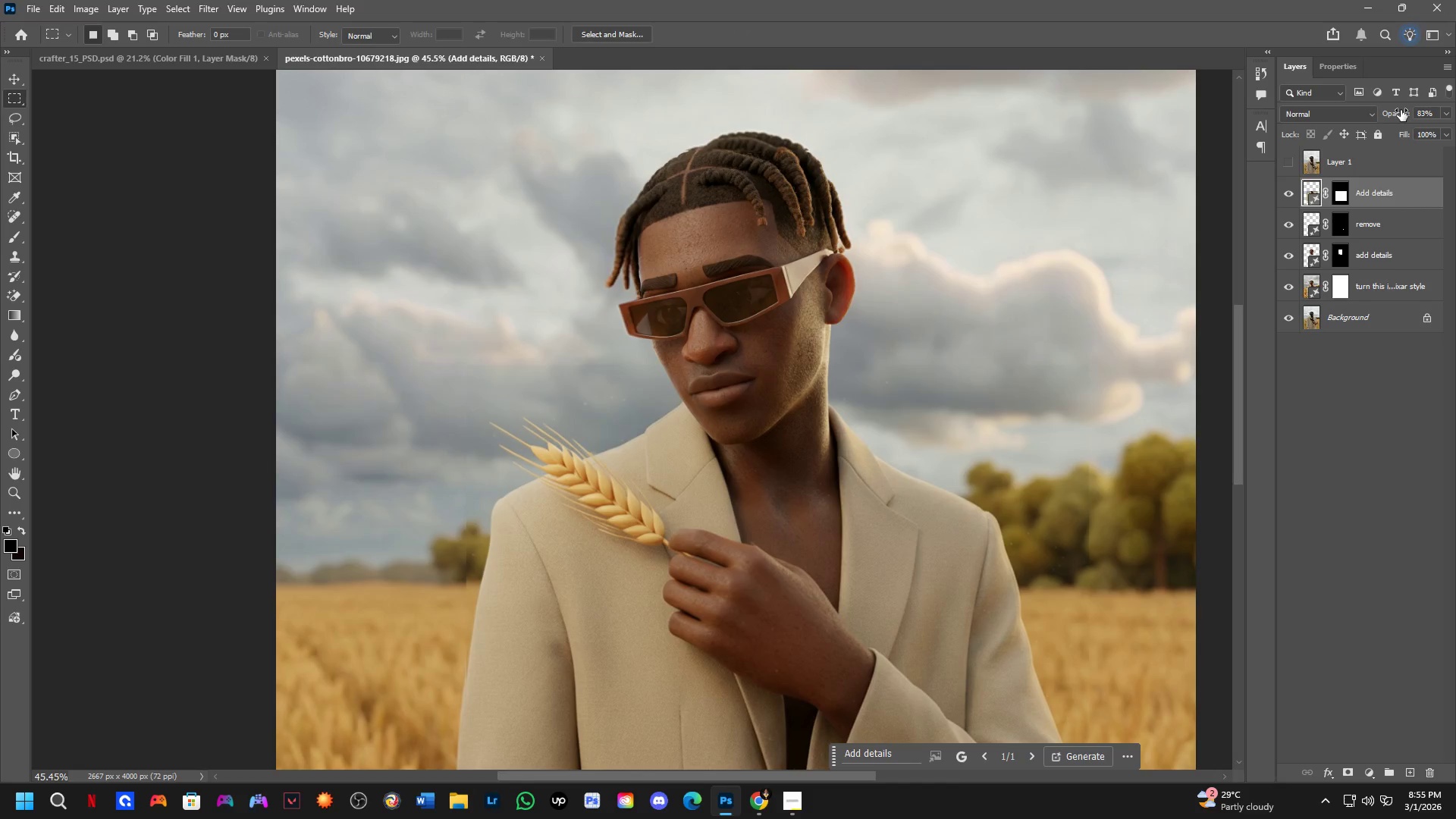 
scroll: coordinate [980, 507], scroll_direction: down, amount: 8.0
 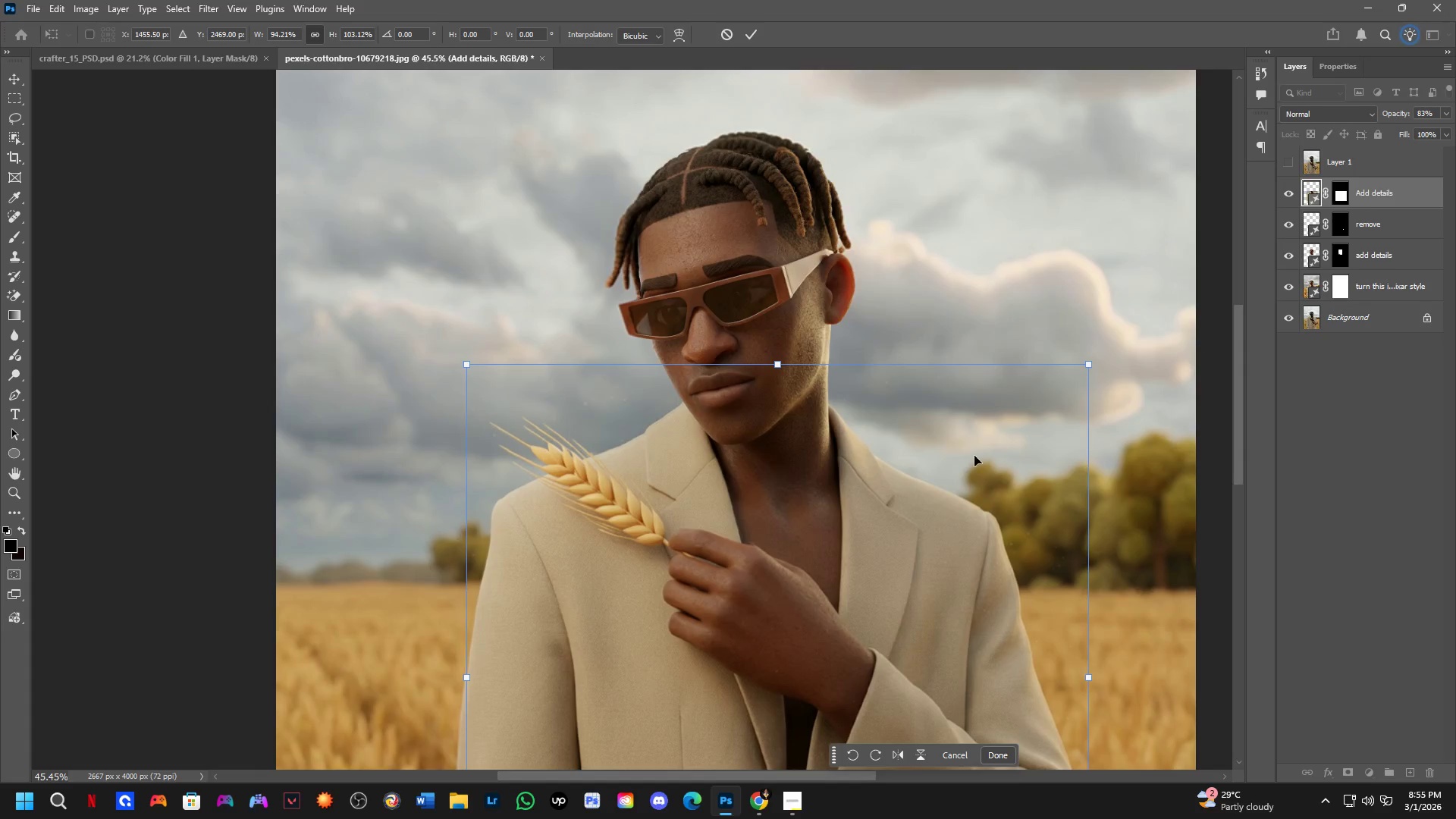 
left_click_drag(start_coordinate=[1390, 111], to_coordinate=[1455, 115])
 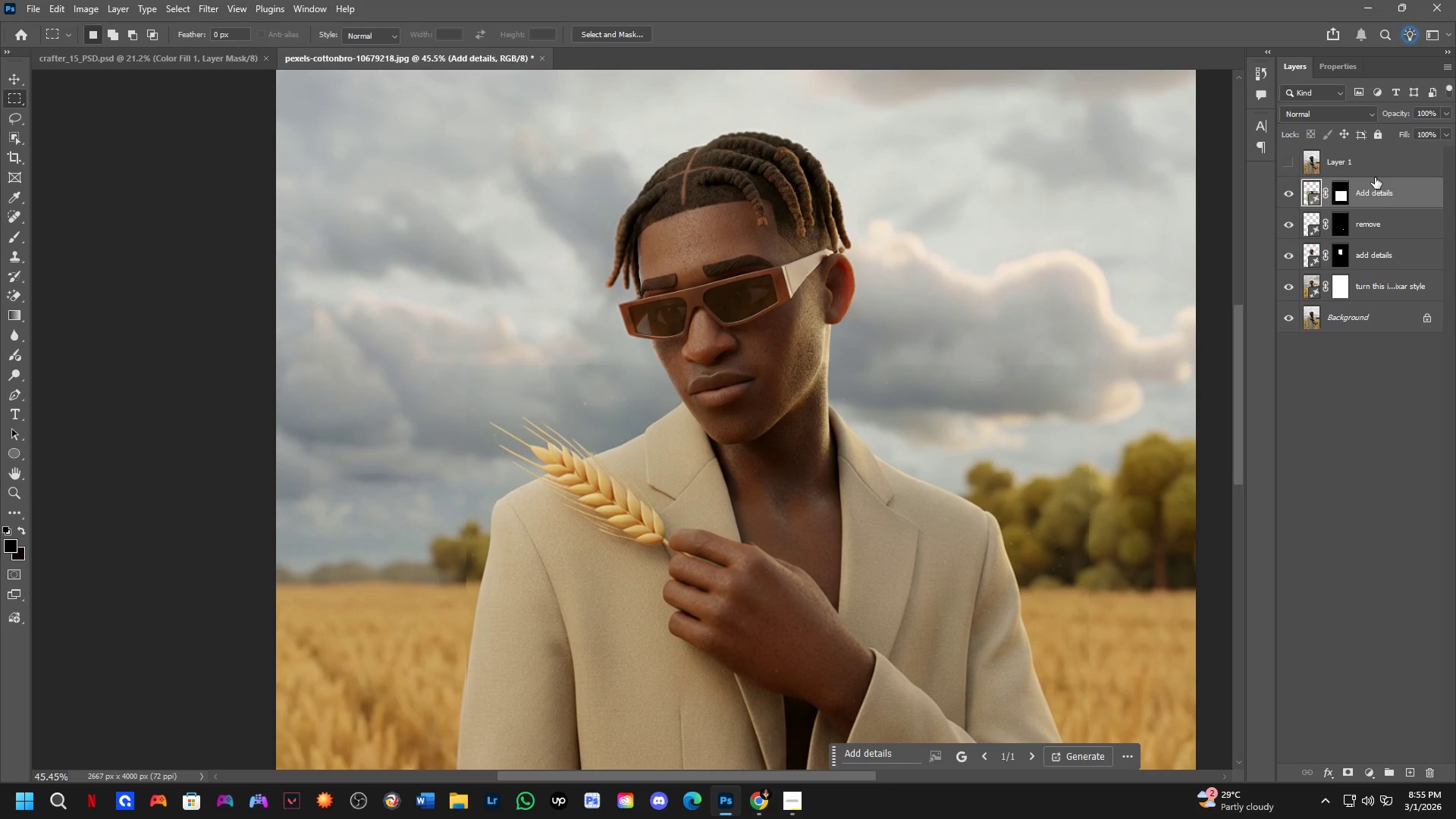 
hold_key(key=ControlLeft, duration=0.31)
left_click([1337, 194])
 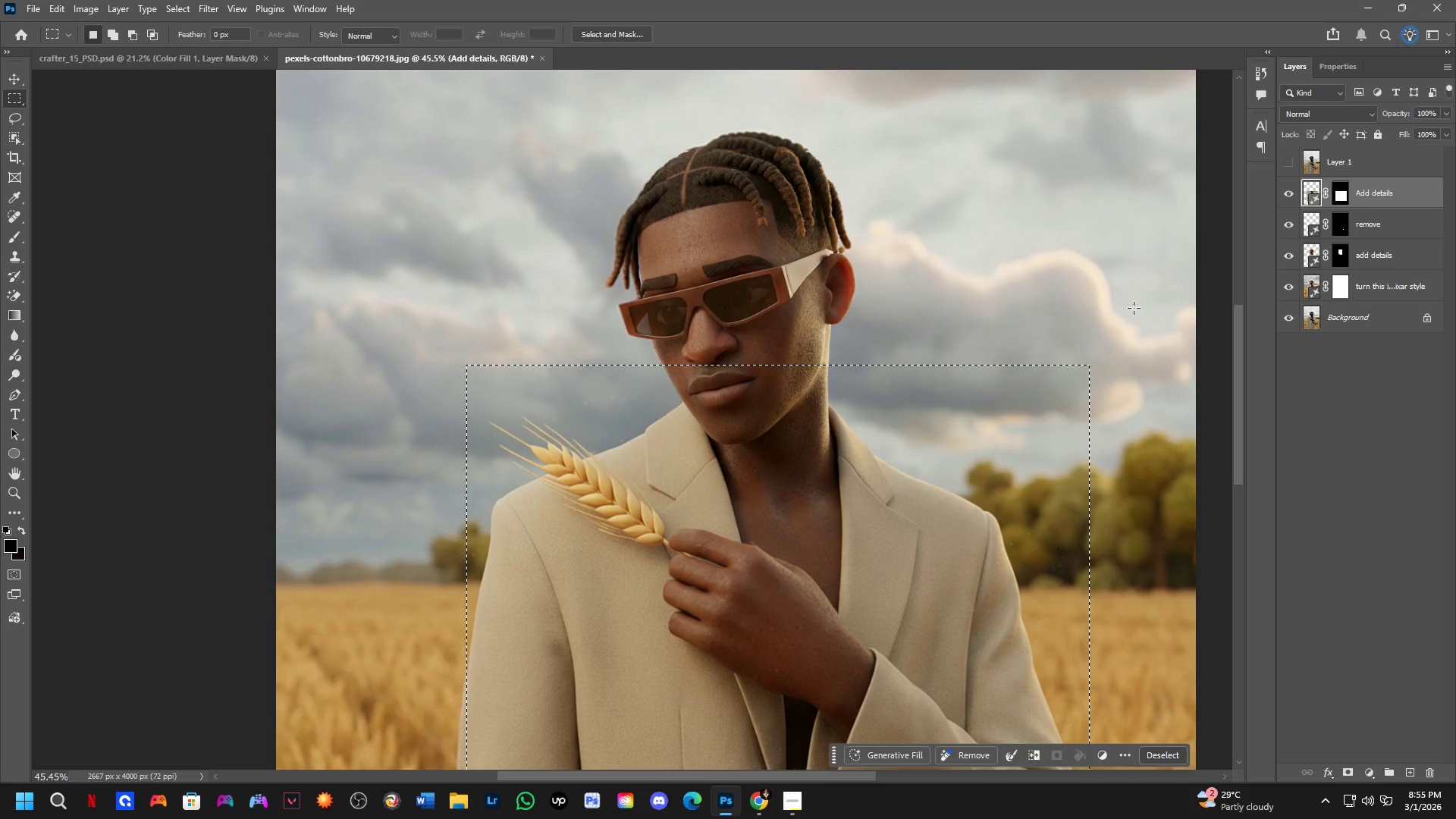 
hold_key(key=Space, duration=0.52)
 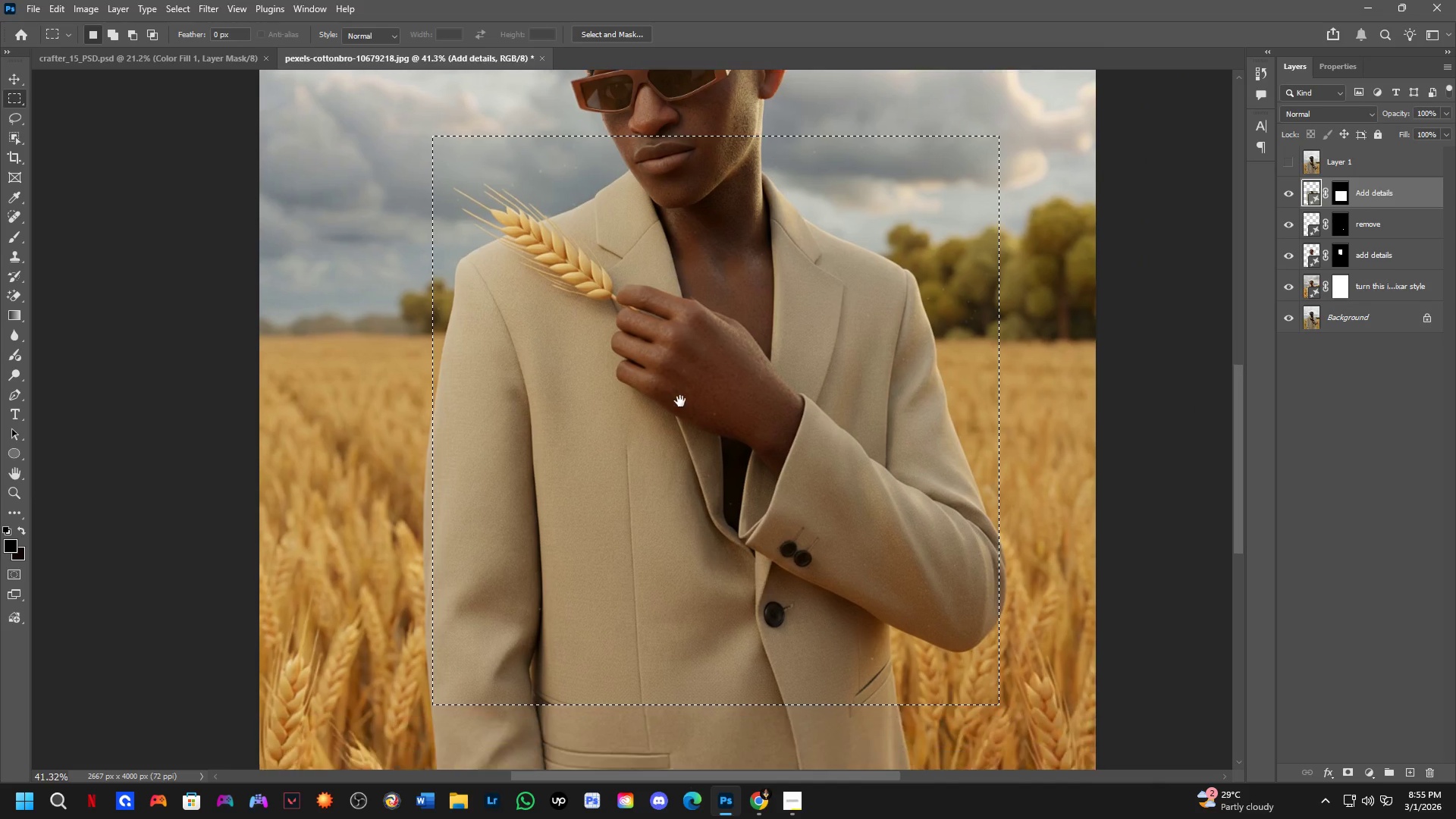 
left_click_drag(start_coordinate=[623, 494], to_coordinate=[579, 305])
 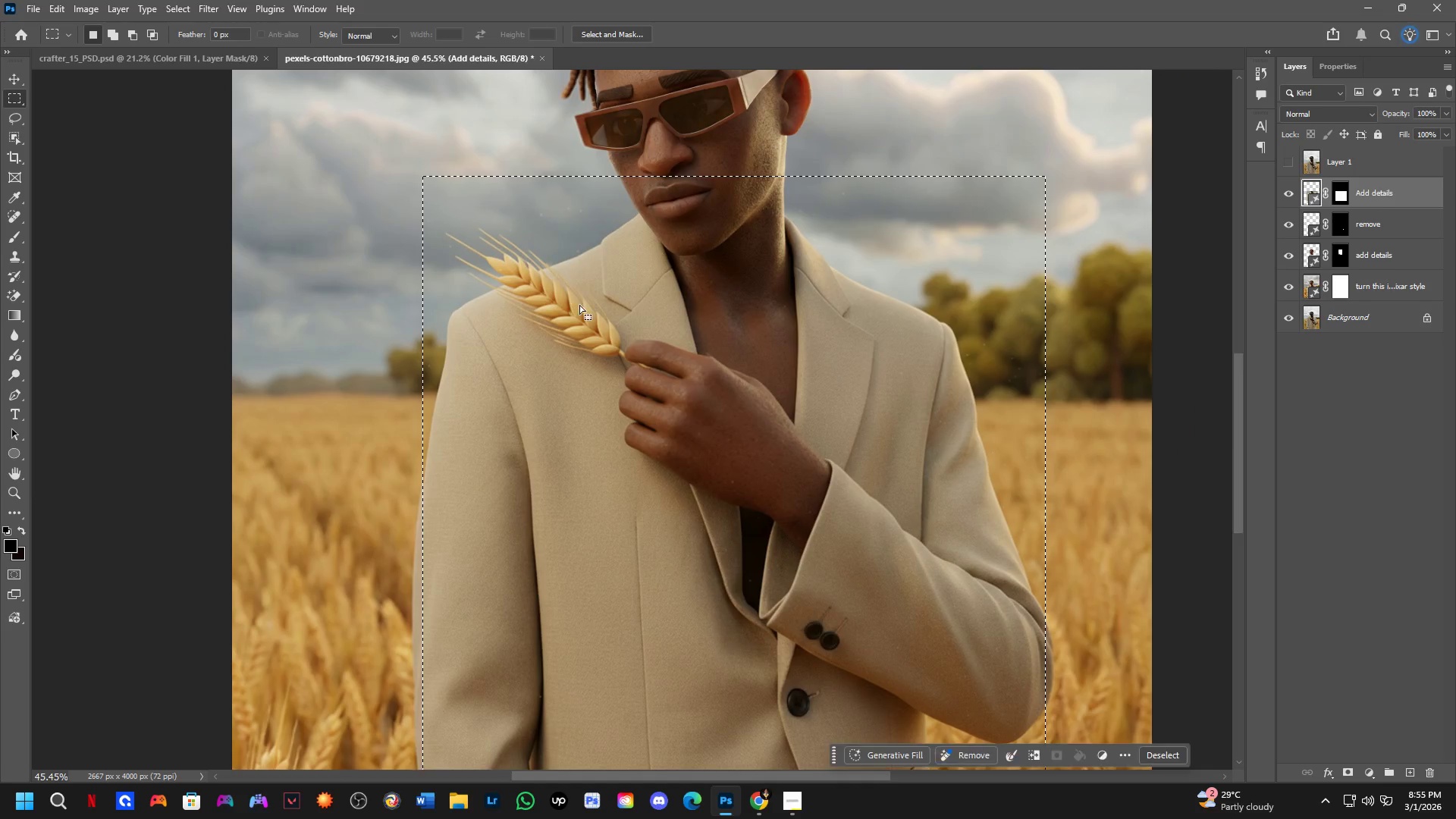 
hold_key(key=Space, duration=0.44)
 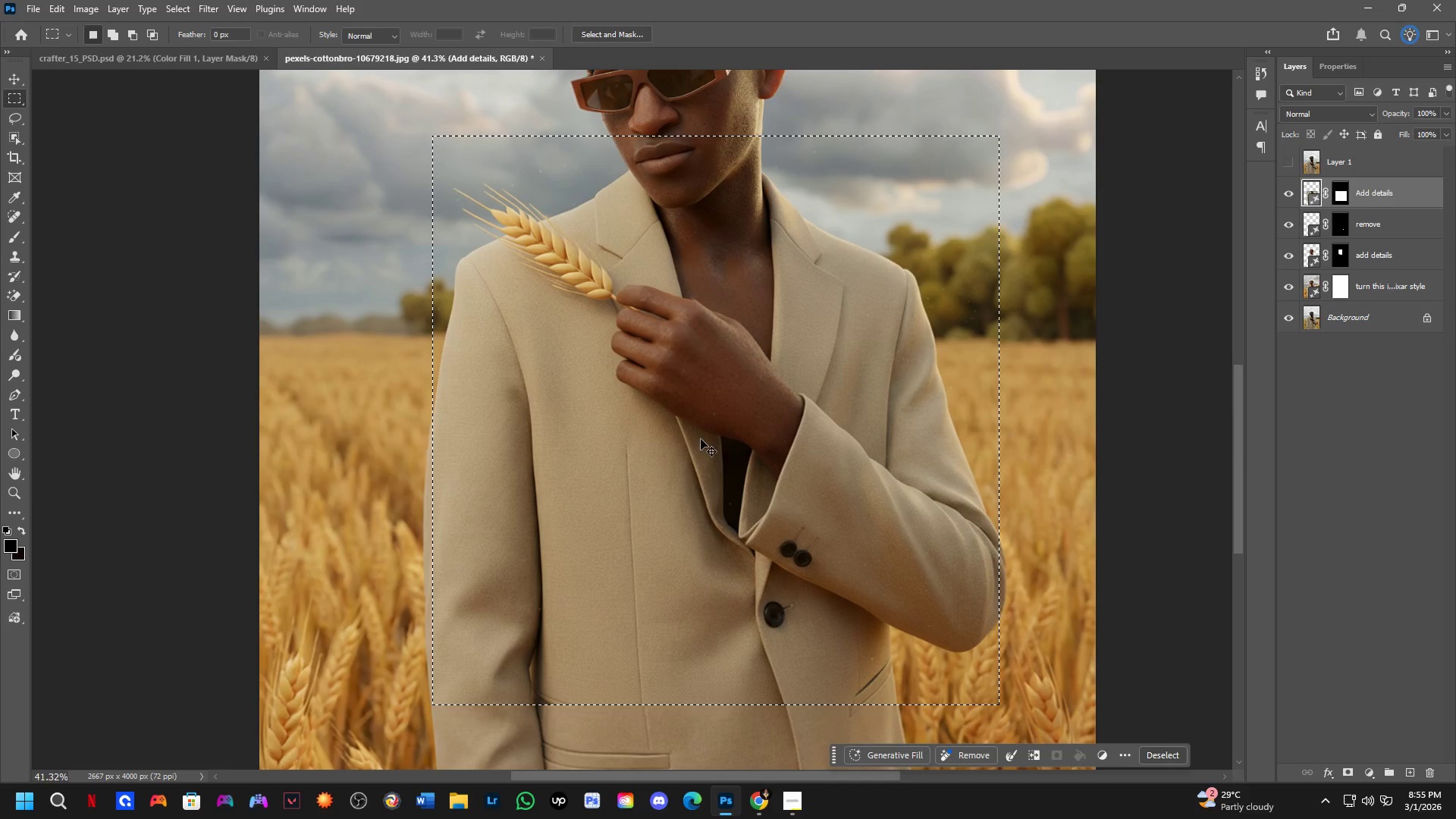 
left_click_drag(start_coordinate=[685, 453], to_coordinate=[680, 401])
 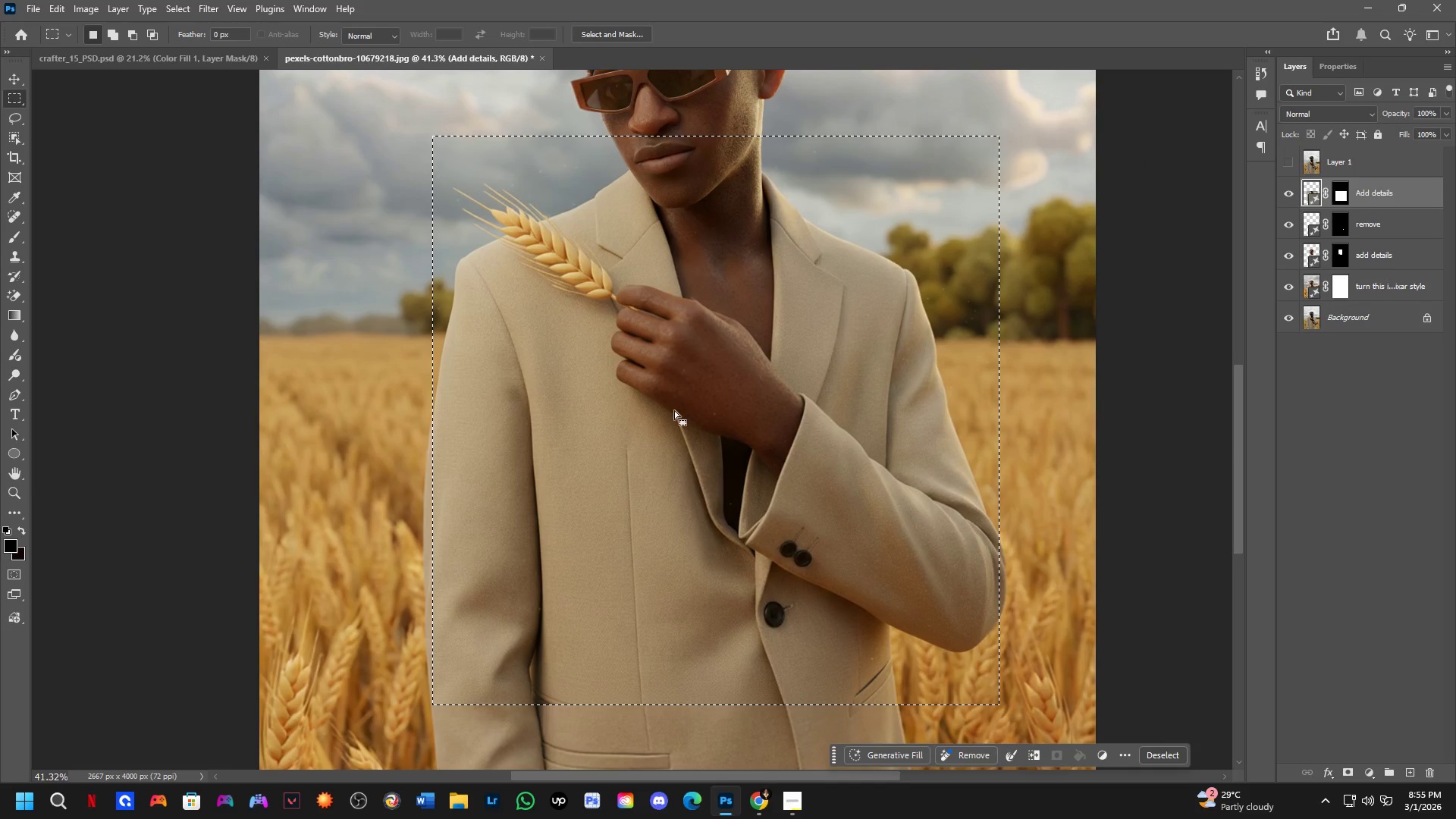 
scroll: coordinate [579, 305], scroll_direction: down, amount: 1.0
 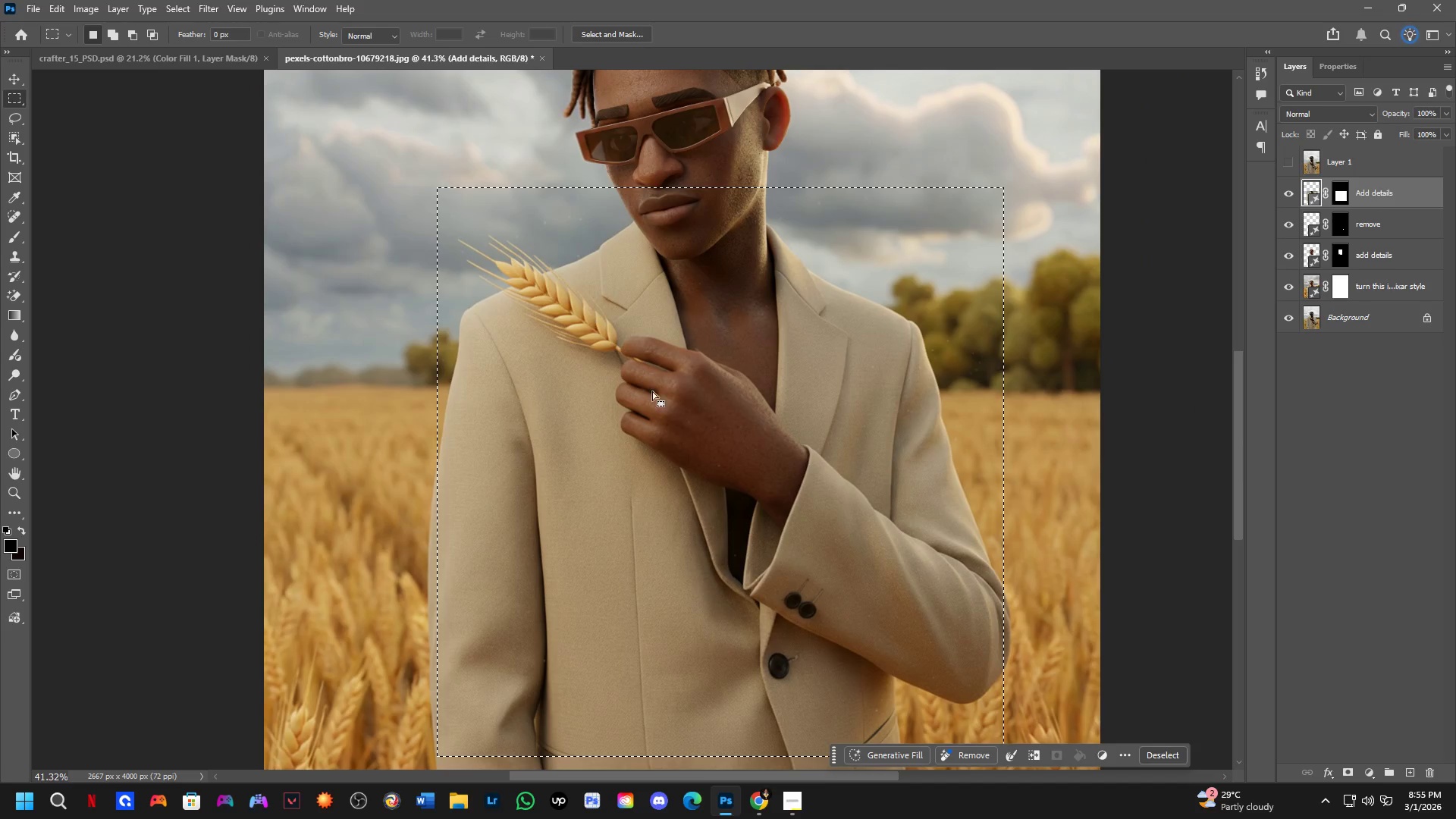 
key(Control+D)
 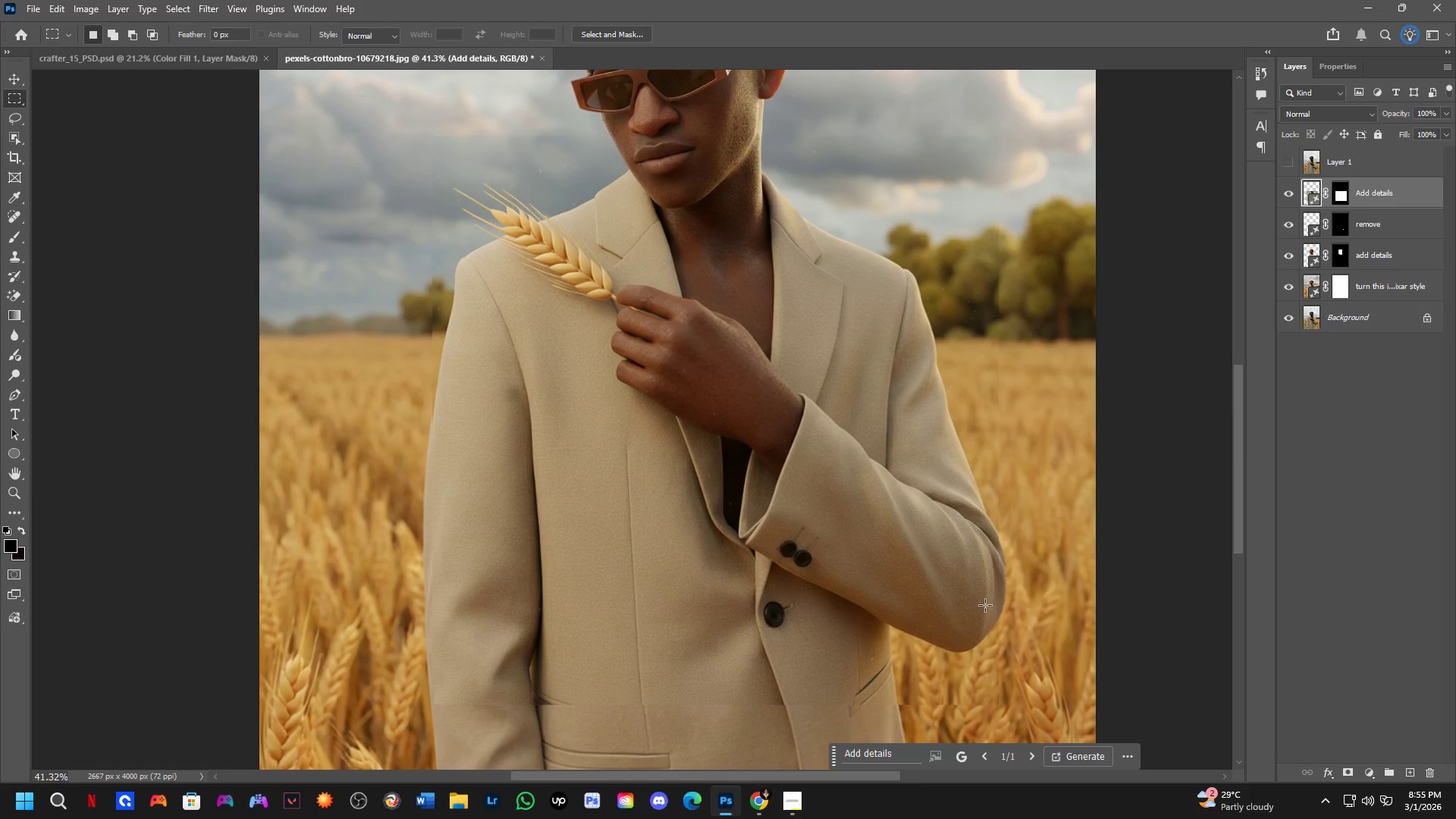 
key(B)
 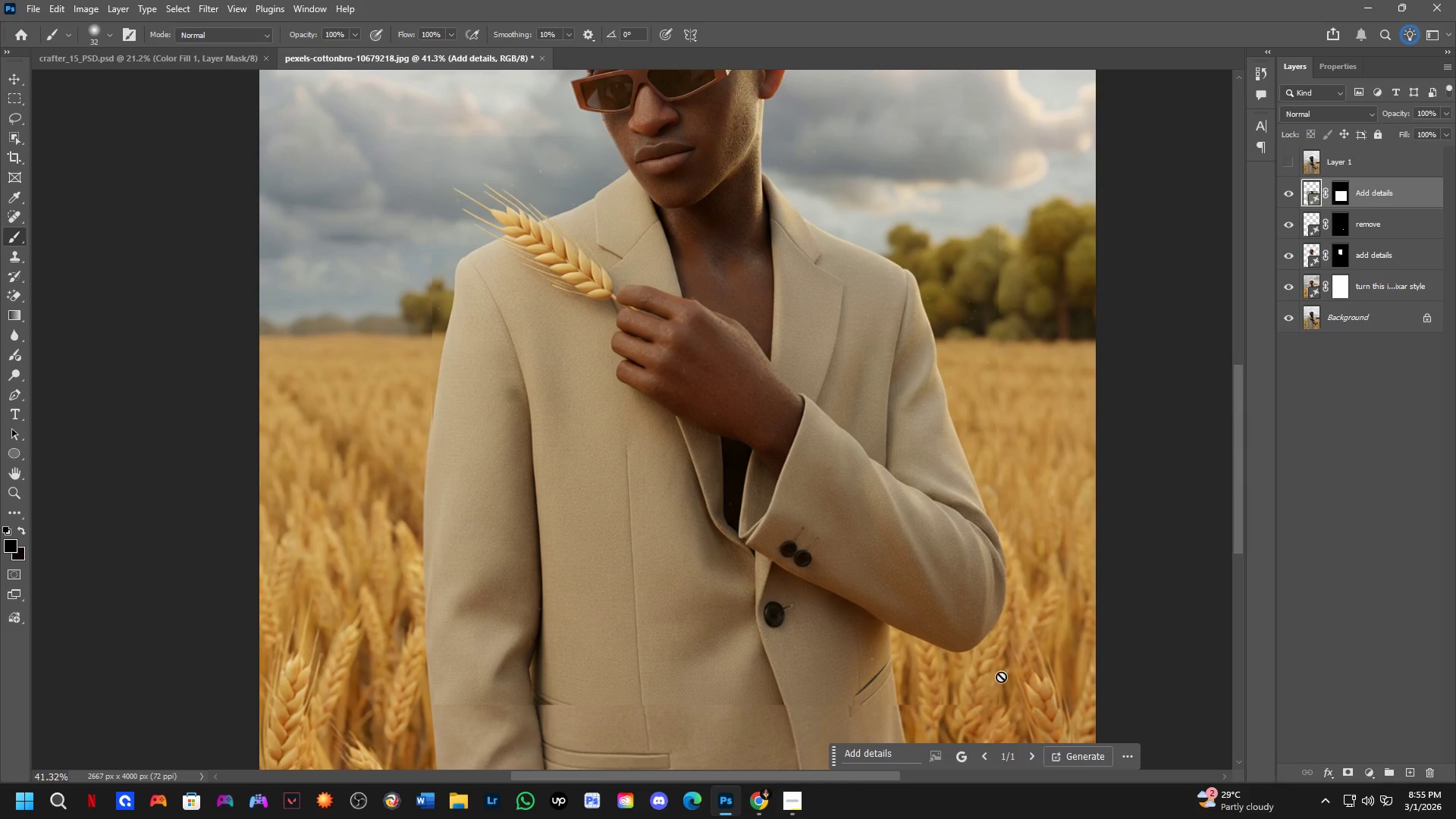 
key(Alt+AltLeft)
 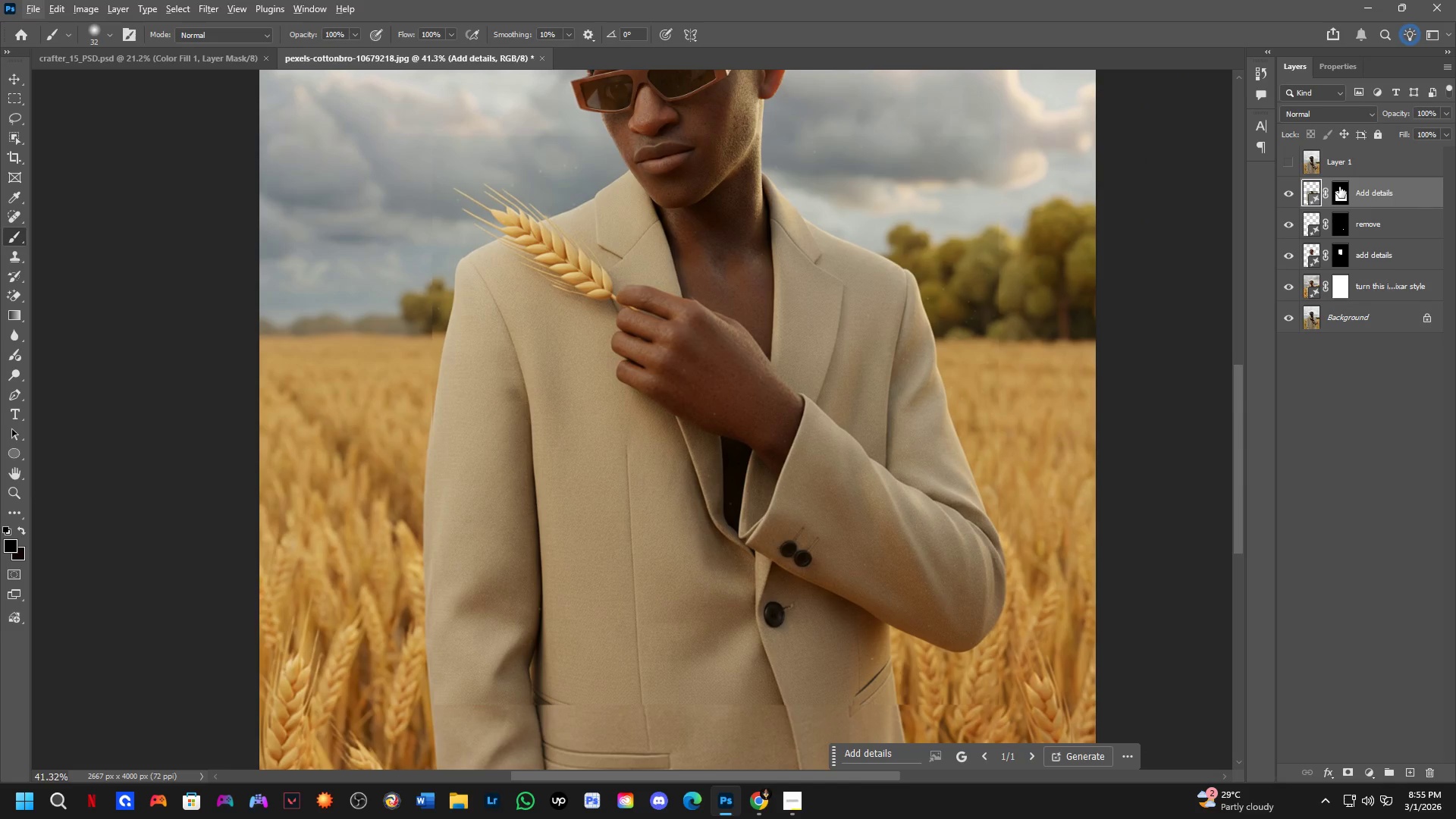 
left_click([1341, 185])
 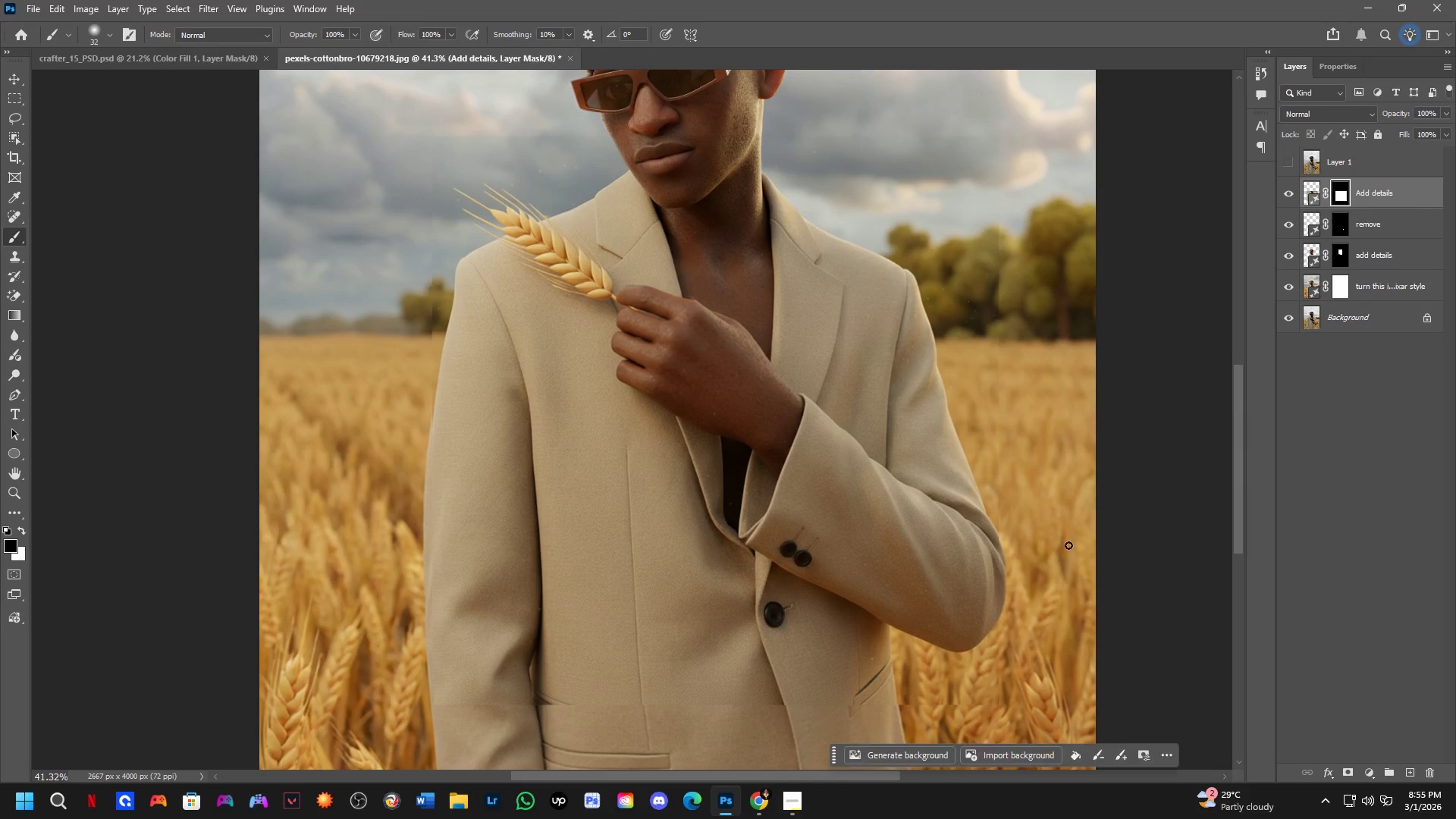 
hold_key(key=AltLeft, duration=0.31)
 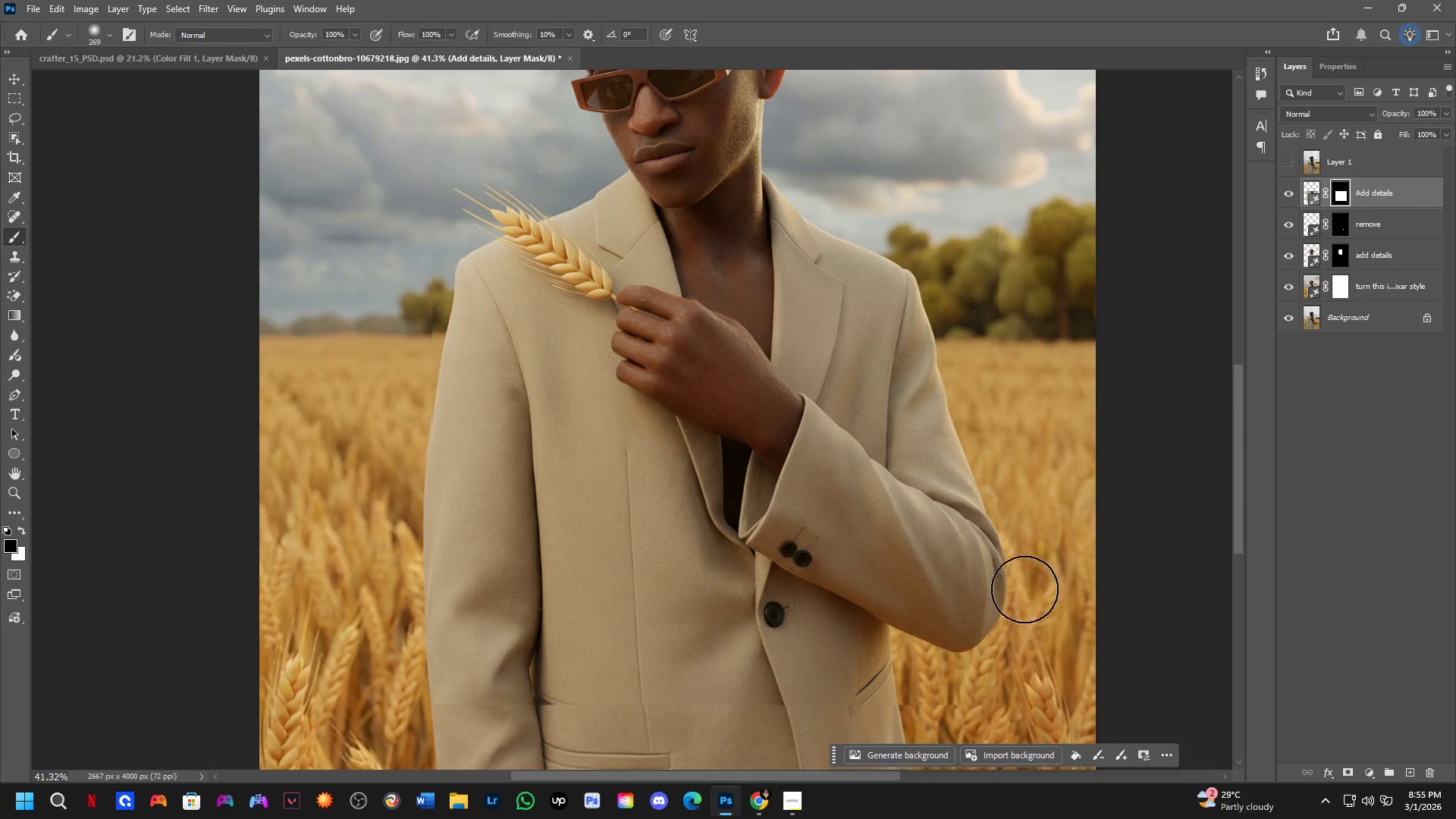 
left_click_drag(start_coordinate=[1022, 526], to_coordinate=[1005, 120])
 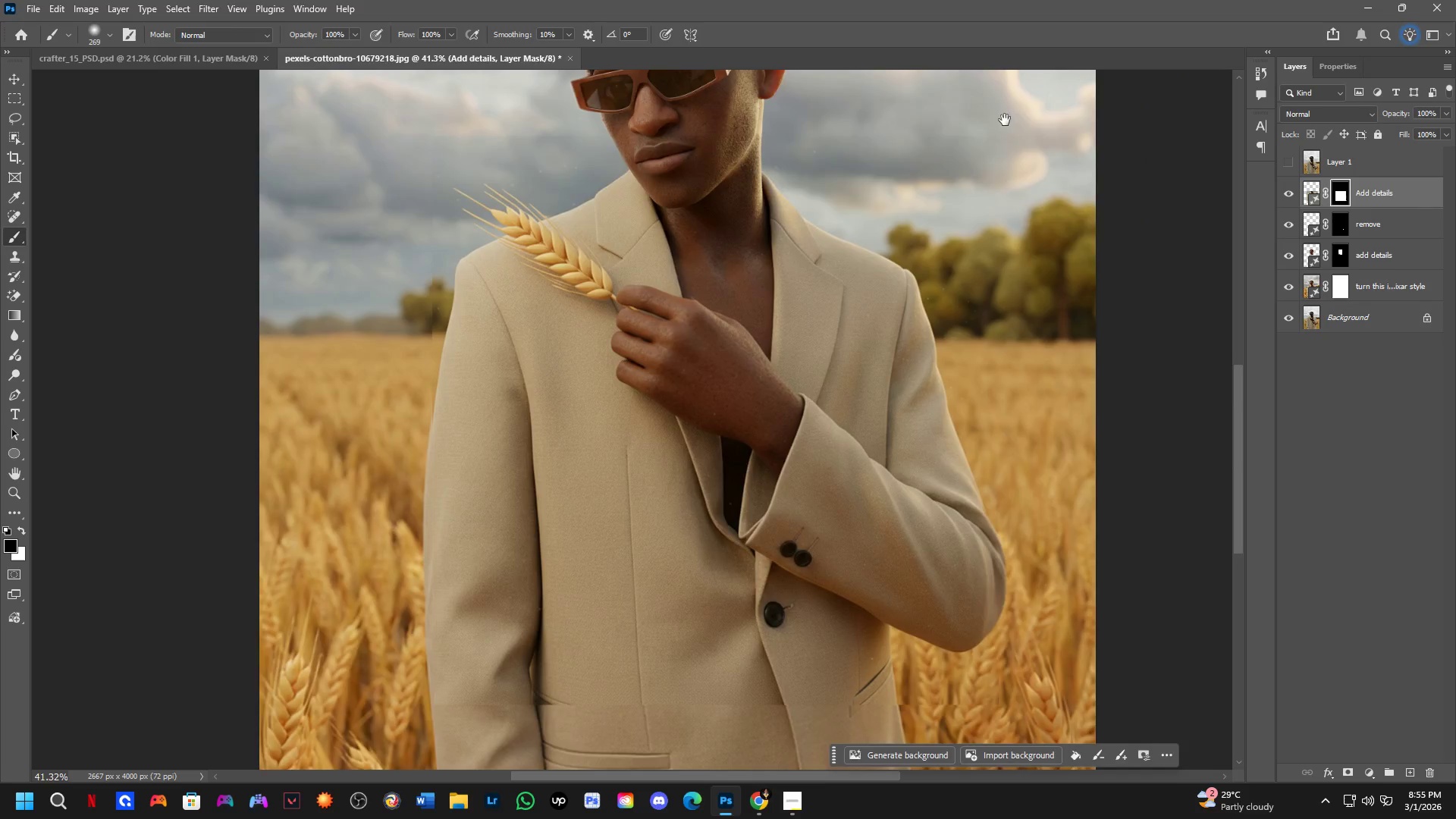 
hold_key(key=Space, duration=0.61)
 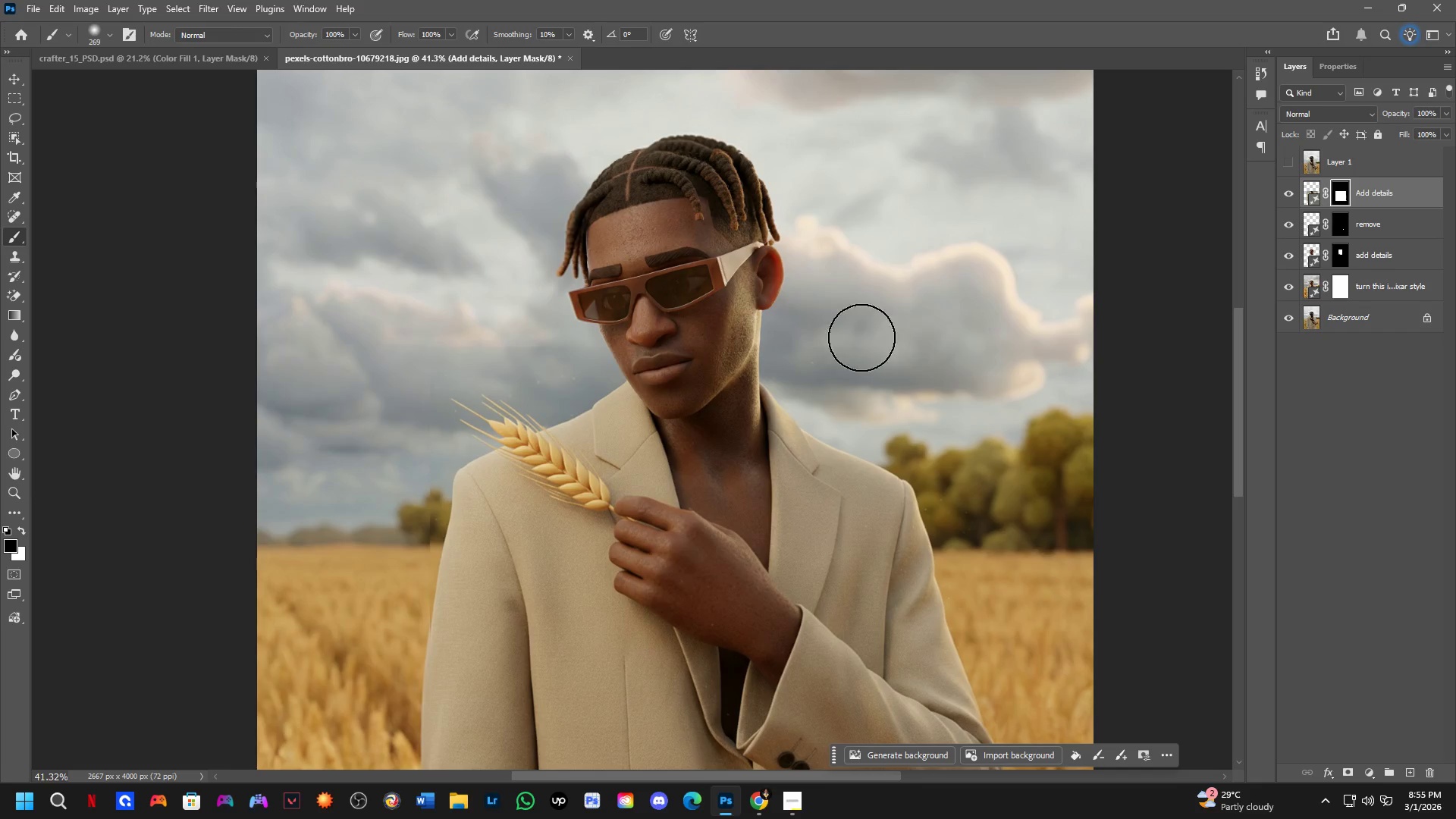 
left_click_drag(start_coordinate=[1005, 120], to_coordinate=[1003, 331])
 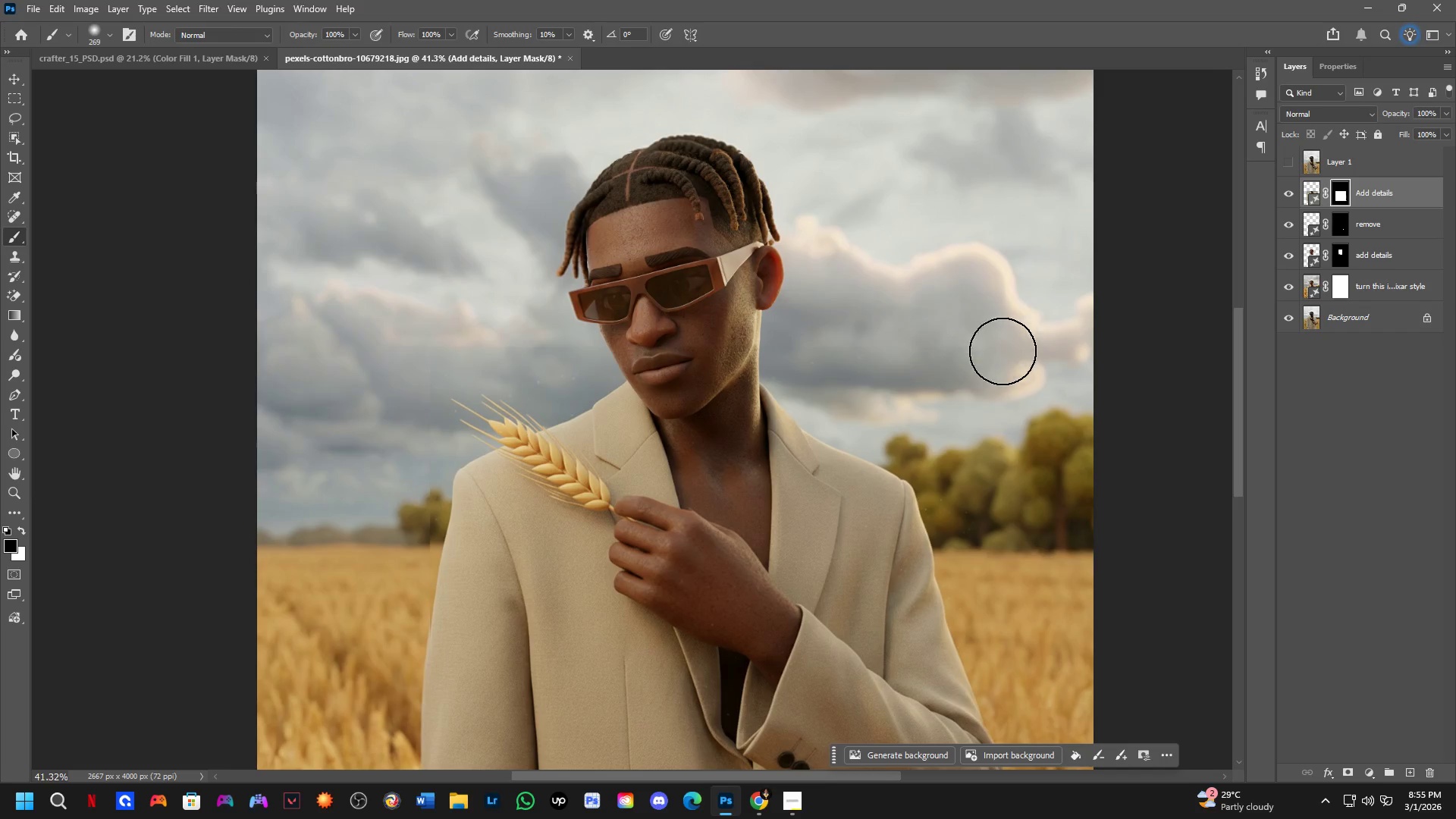 
left_click_drag(start_coordinate=[1002, 371], to_coordinate=[410, 702])
 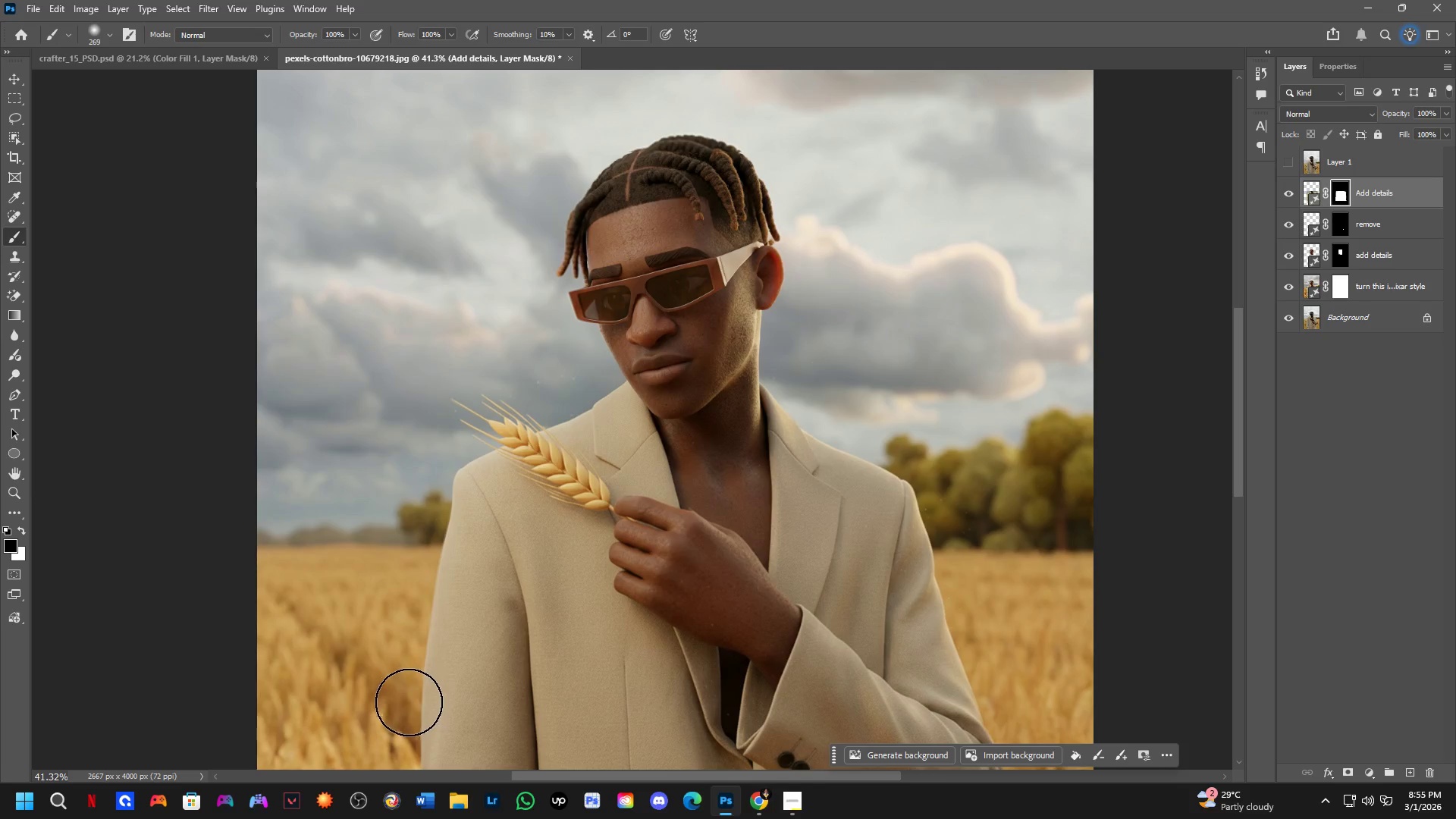 
hold_key(key=Space, duration=0.52)
 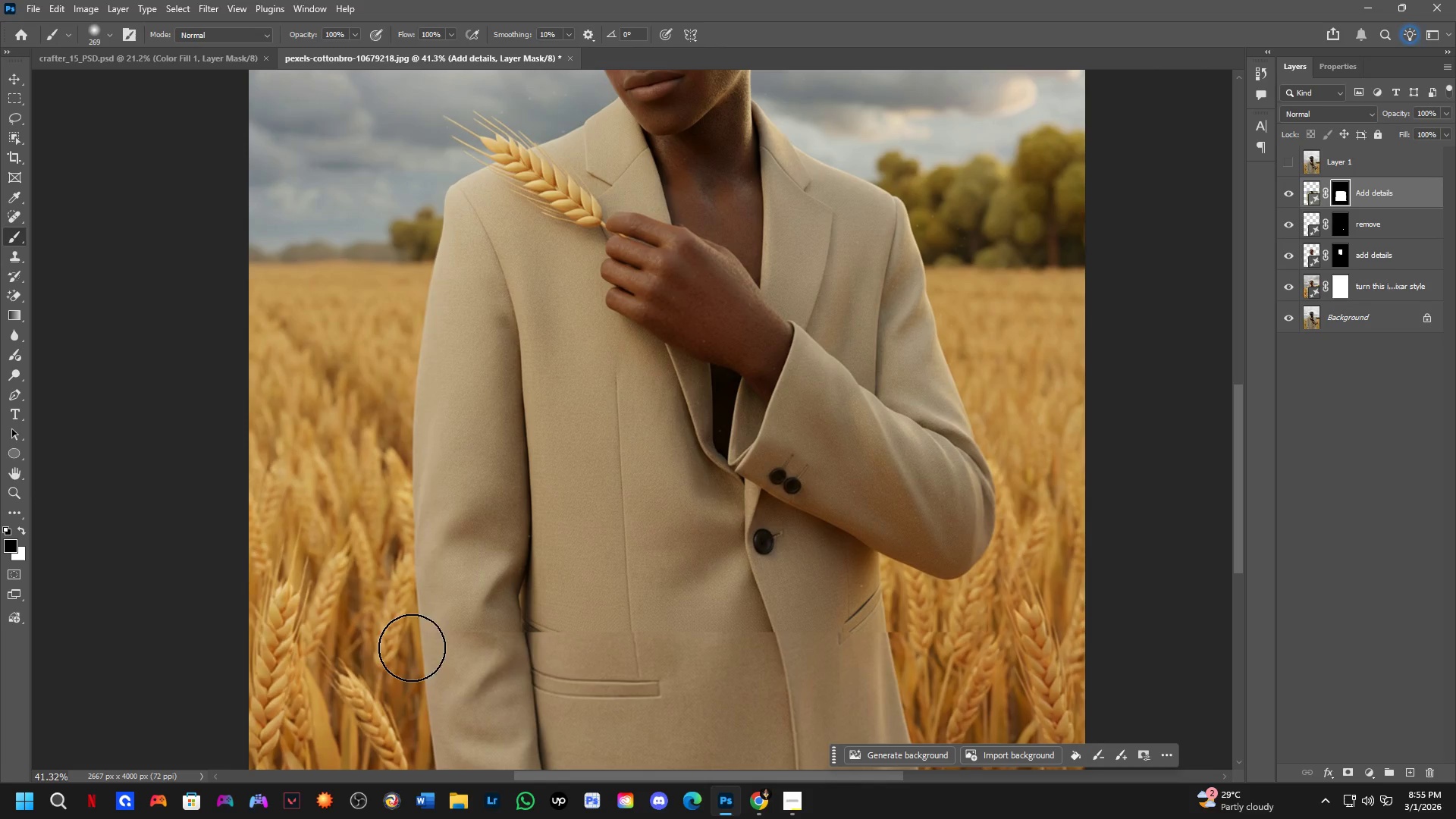 
left_click_drag(start_coordinate=[405, 687], to_coordinate=[397, 403])
 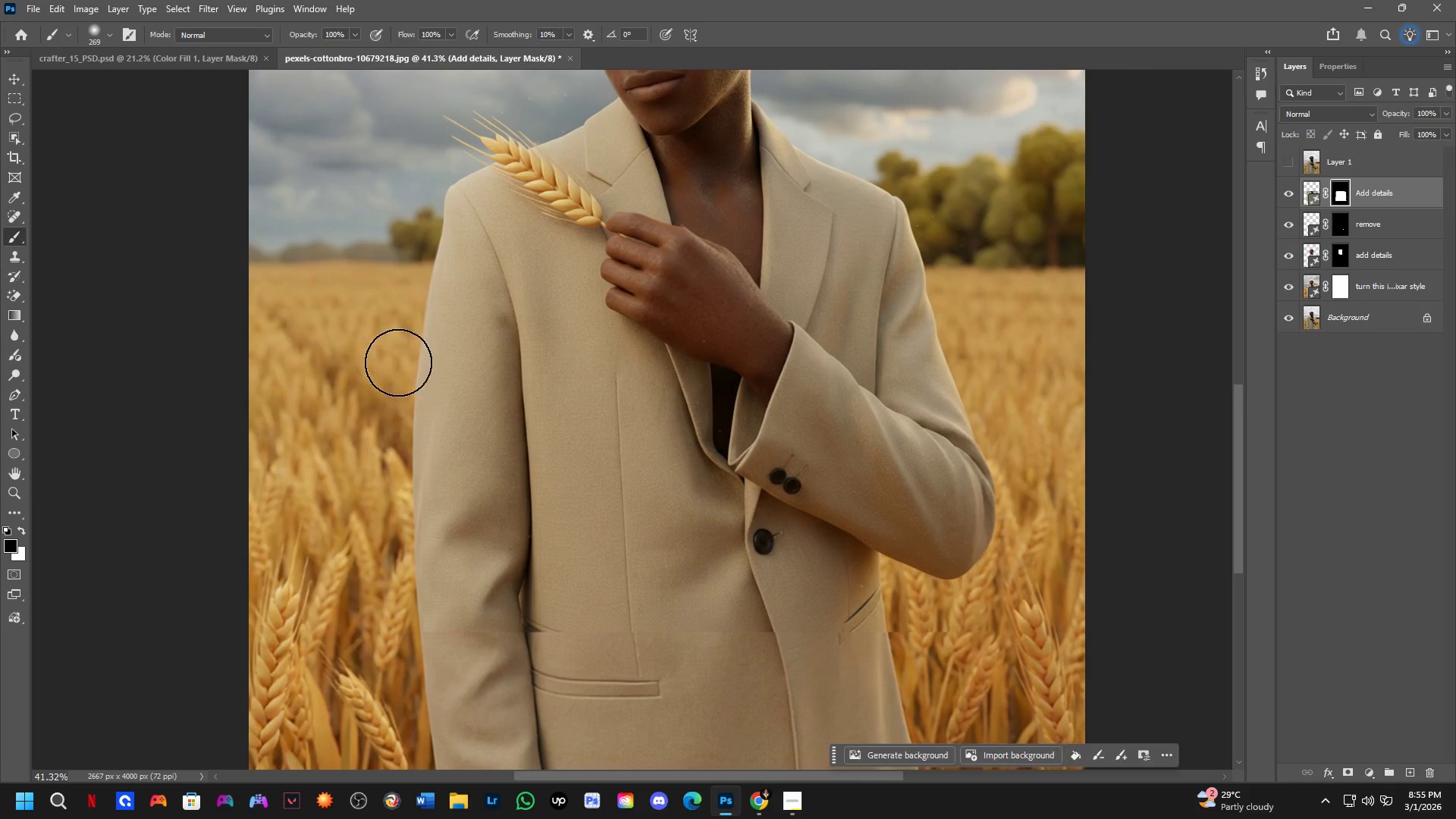 
left_click_drag(start_coordinate=[398, 362], to_coordinate=[1053, 303])
 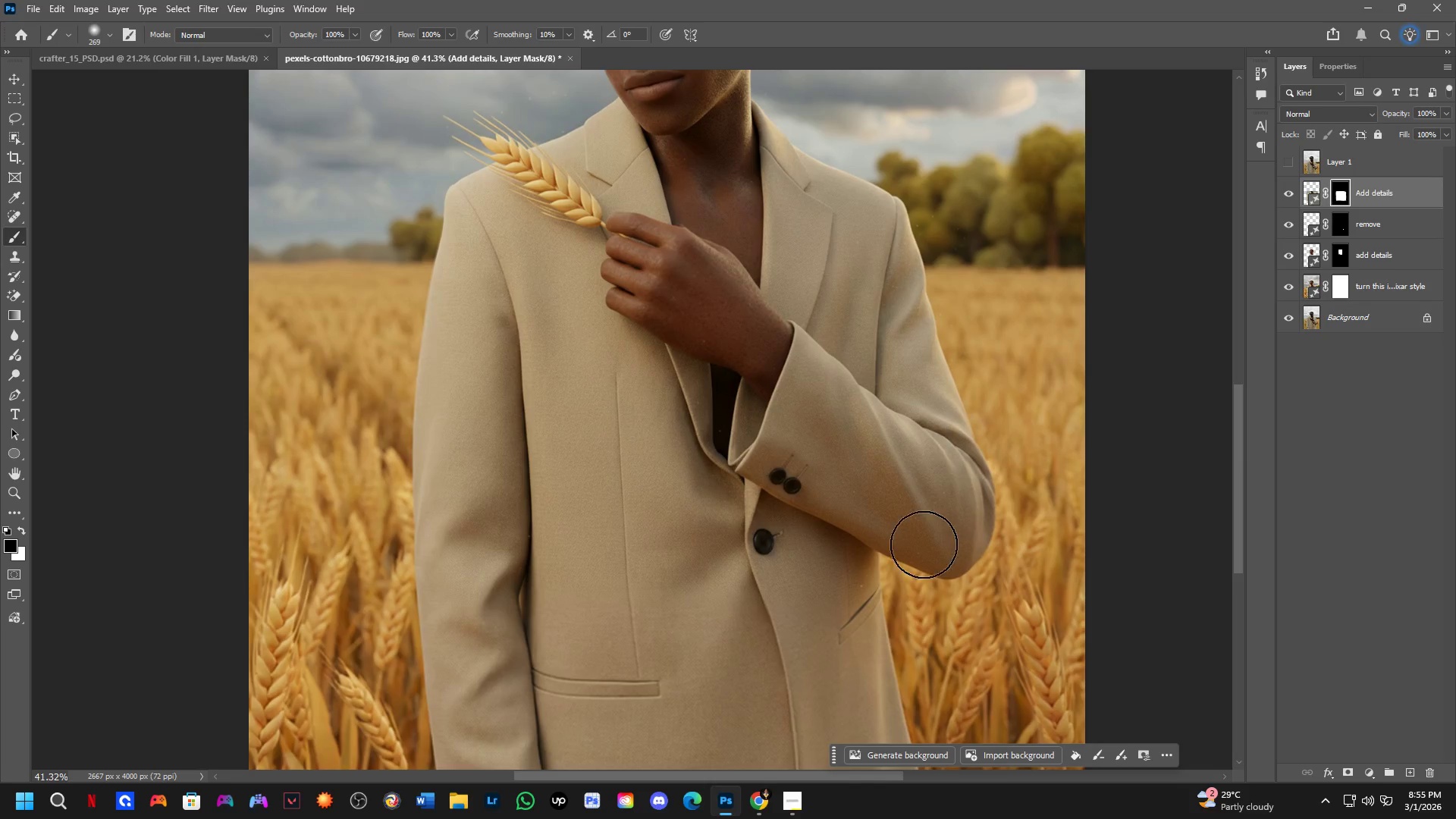 
key(Shift+ShiftLeft)
 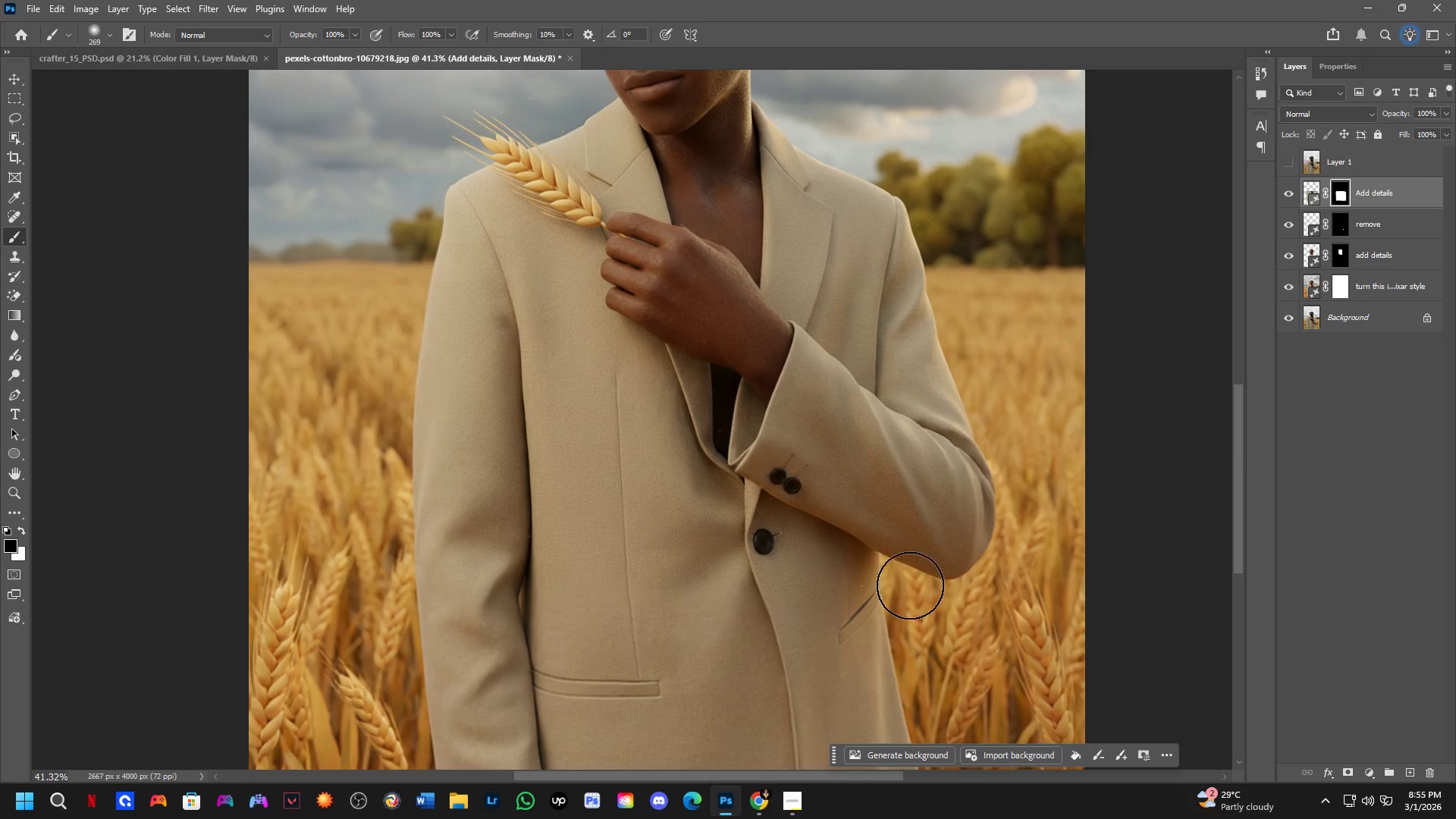 
scroll: coordinate [917, 589], scroll_direction: up, amount: 3.0
 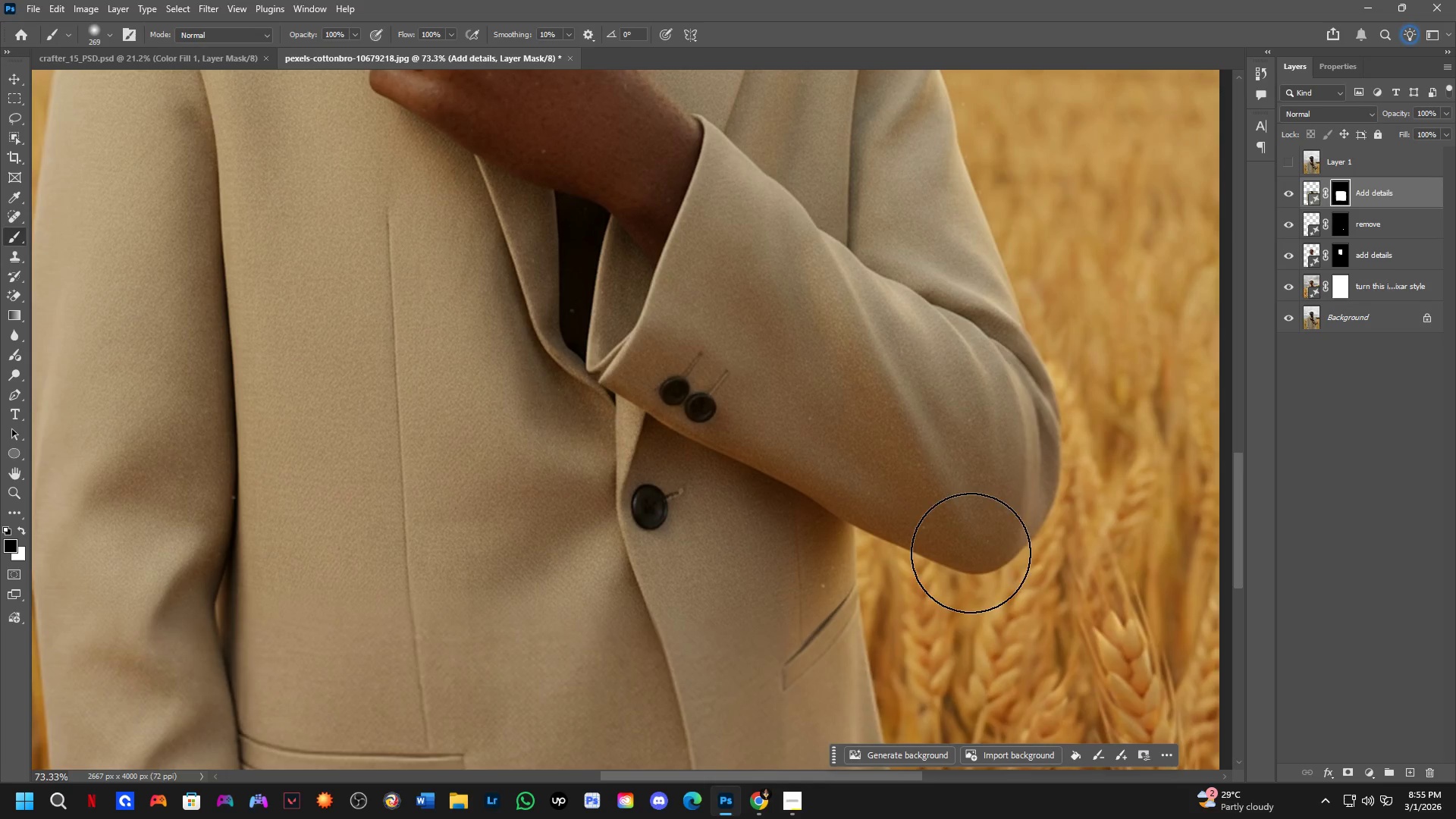 
key(Shift+ShiftLeft)
 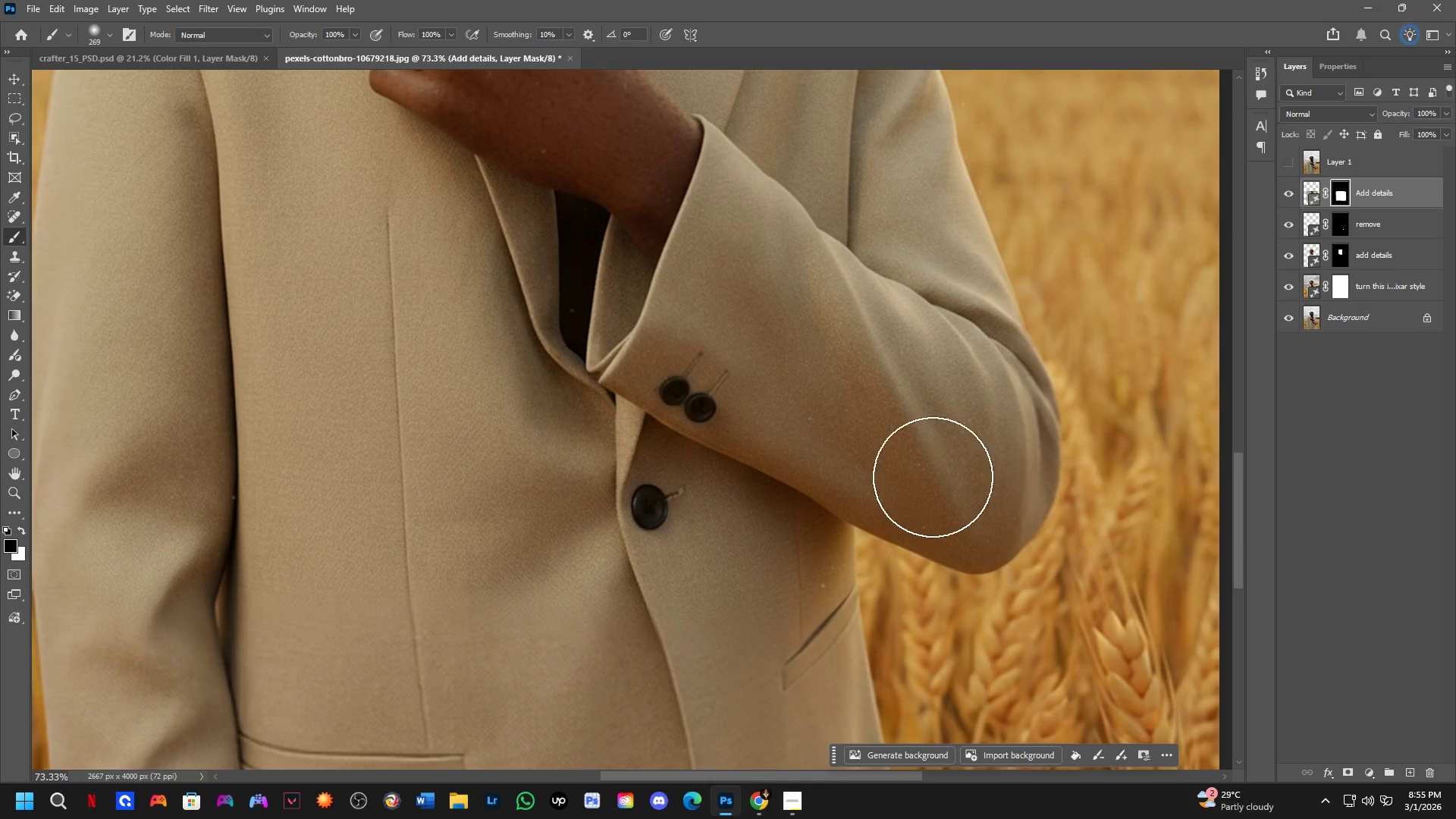 
key(Shift+ShiftLeft)
 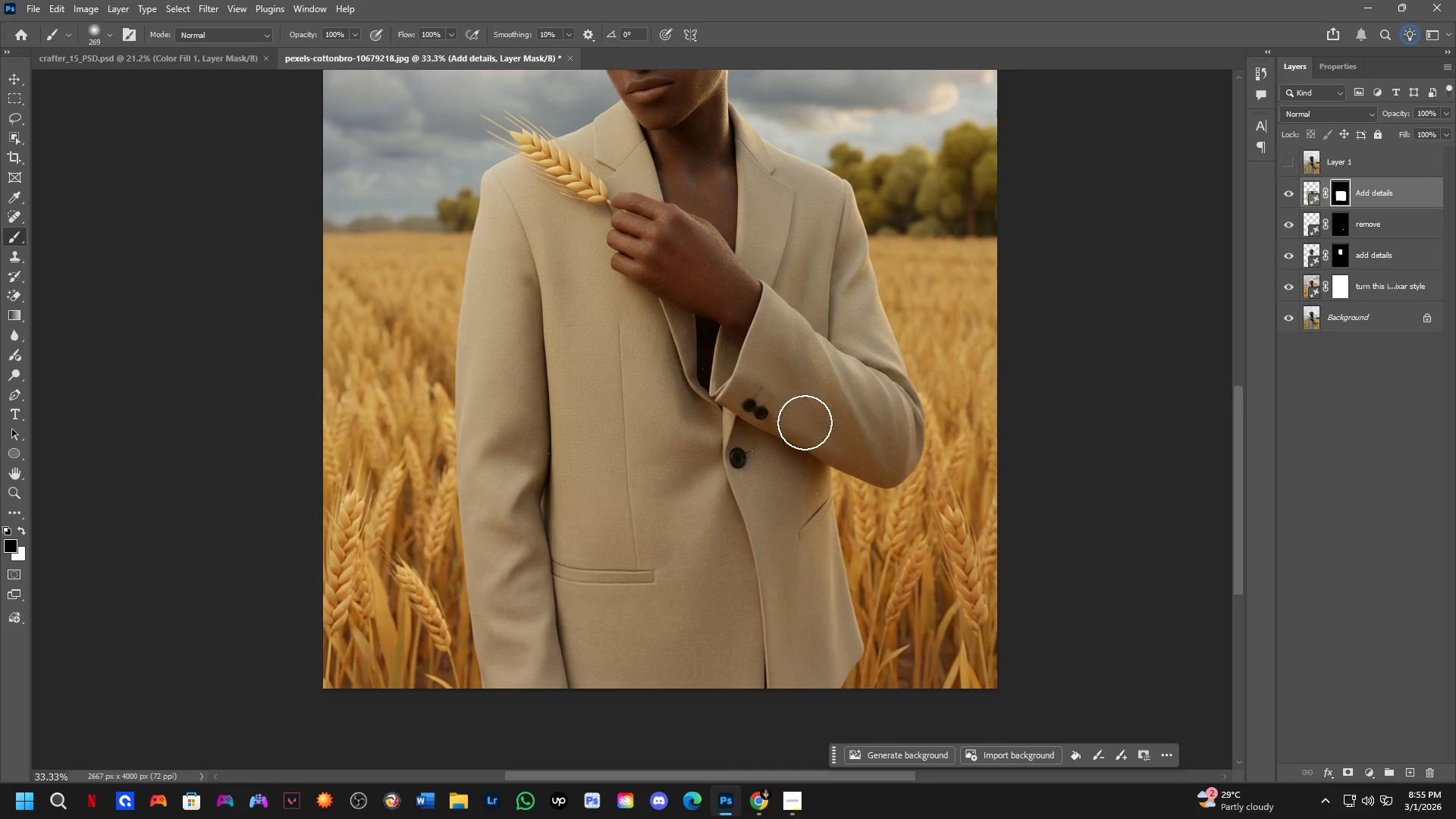 
hold_key(key=Space, duration=0.48)
 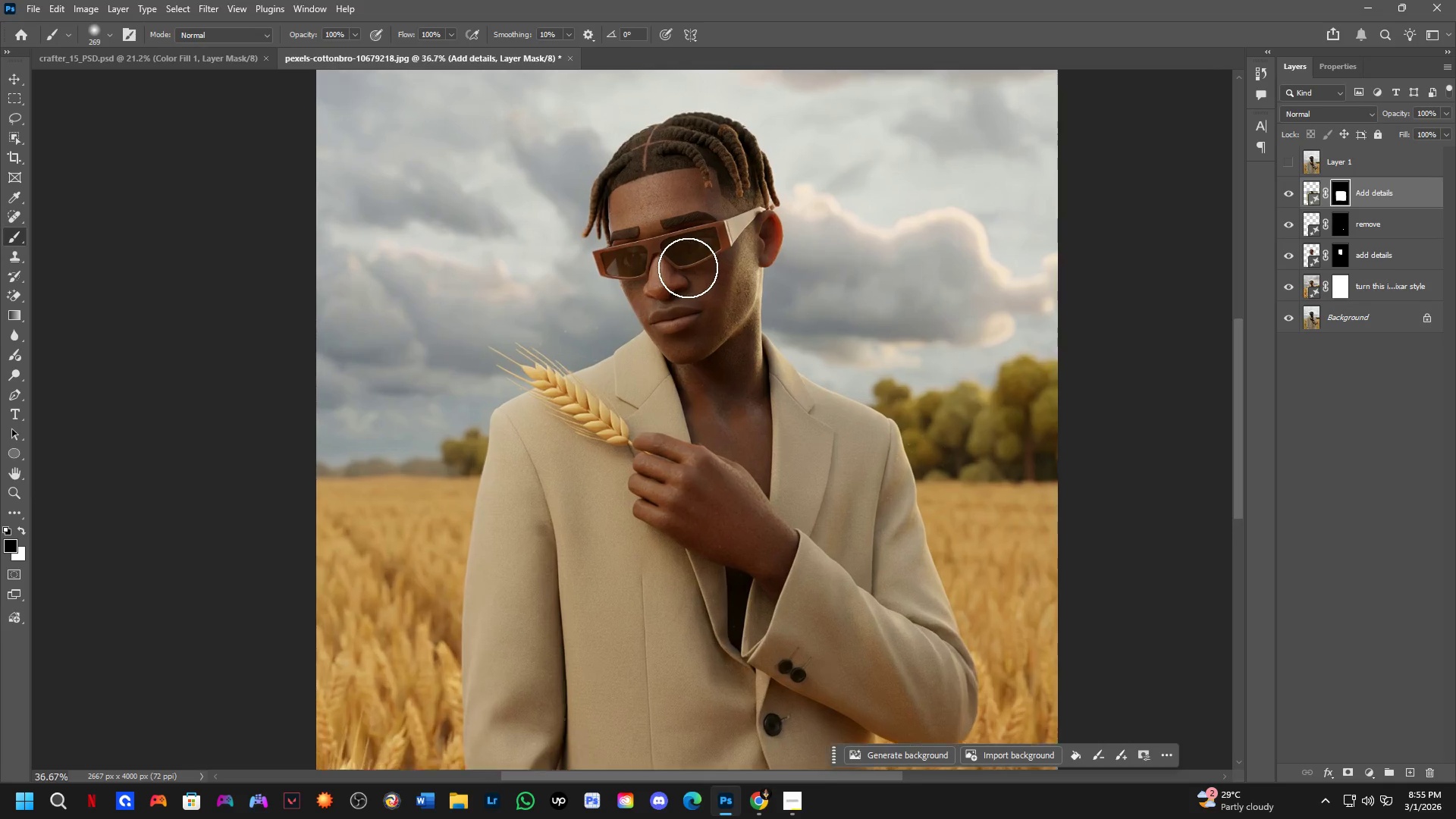 
left_click_drag(start_coordinate=[740, 331], to_coordinate=[765, 514])
 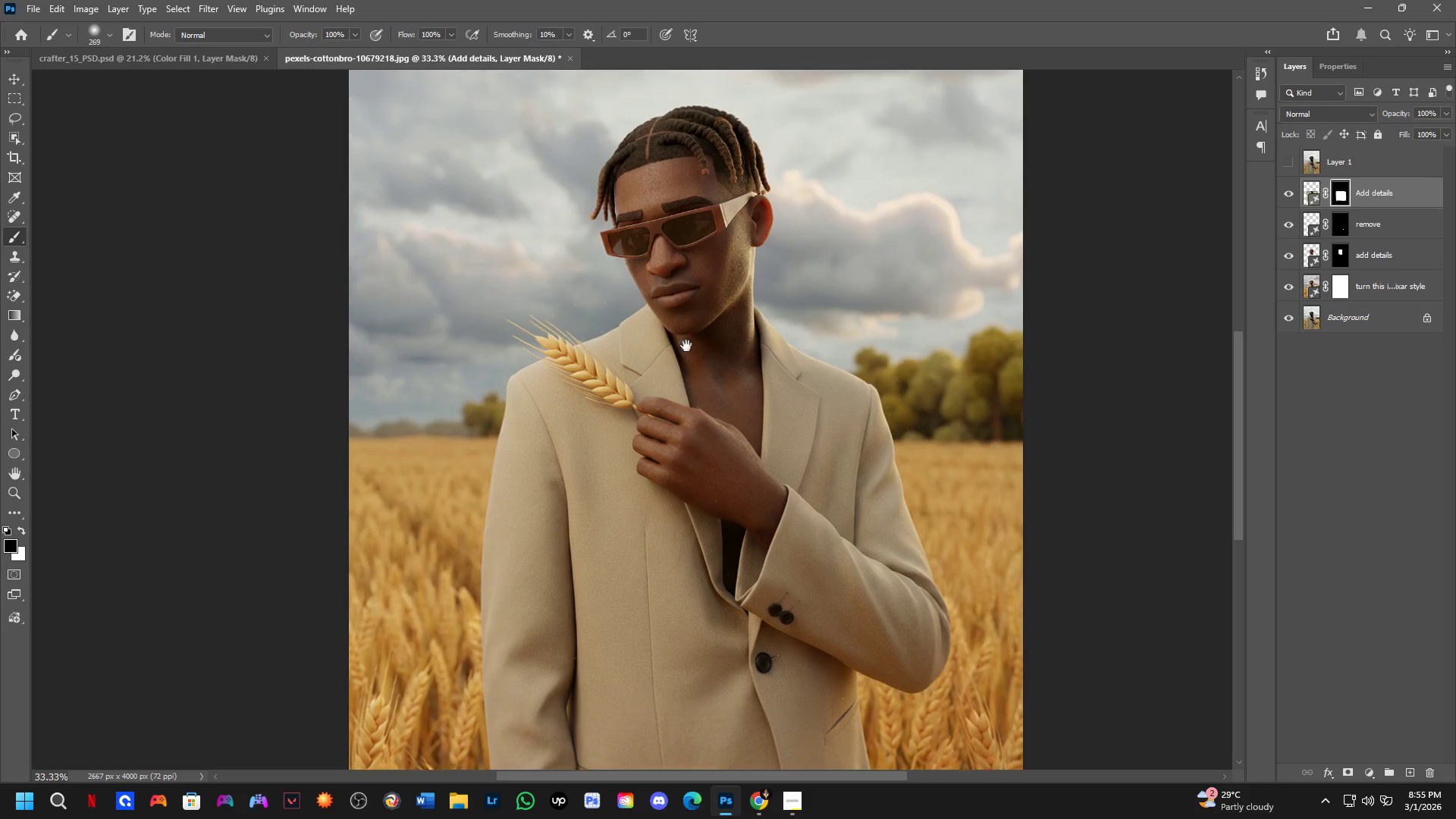 
scroll: coordinate [831, 426], scroll_direction: down, amount: 2.0
 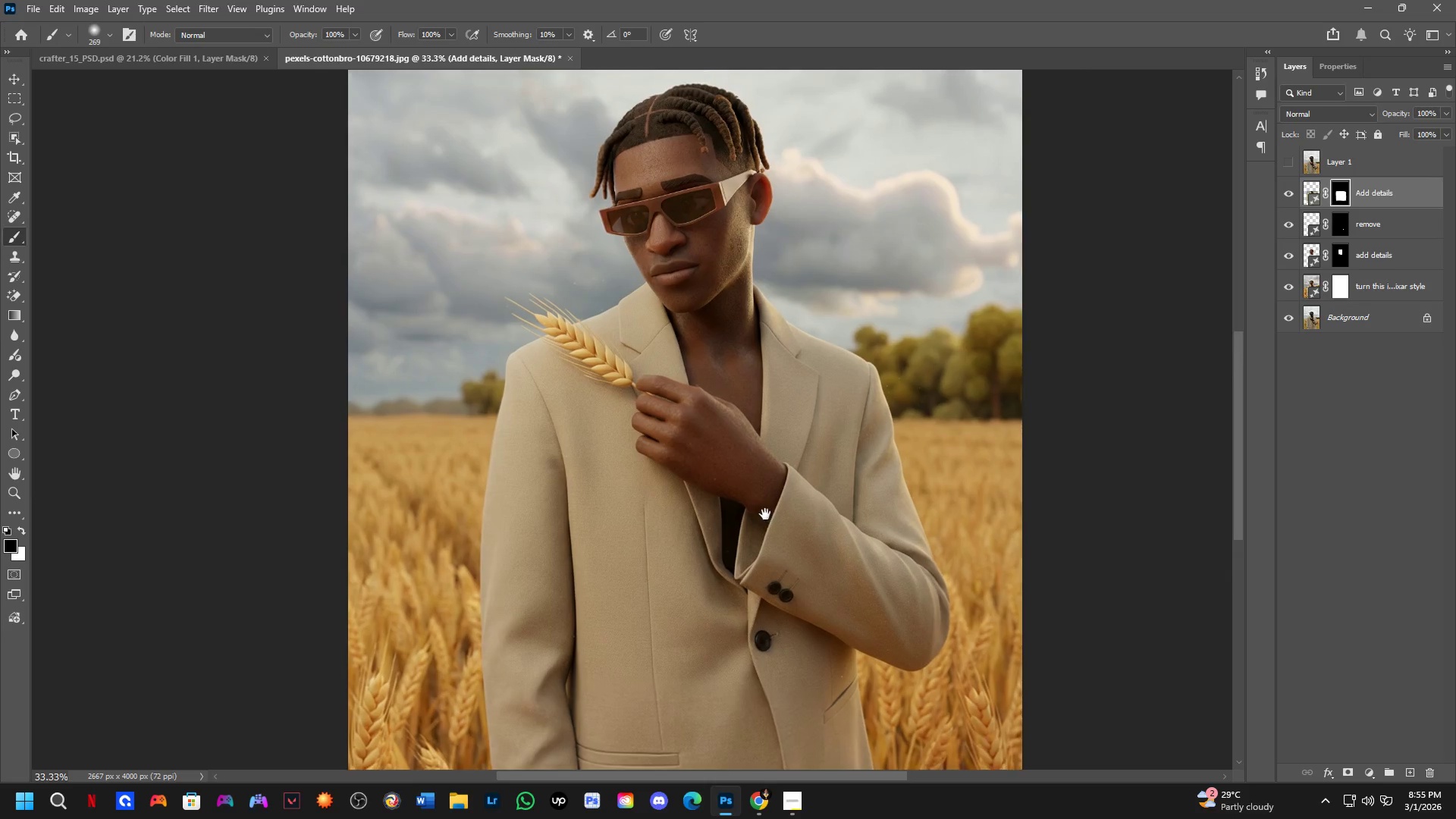 
key(Shift+ShiftLeft)
 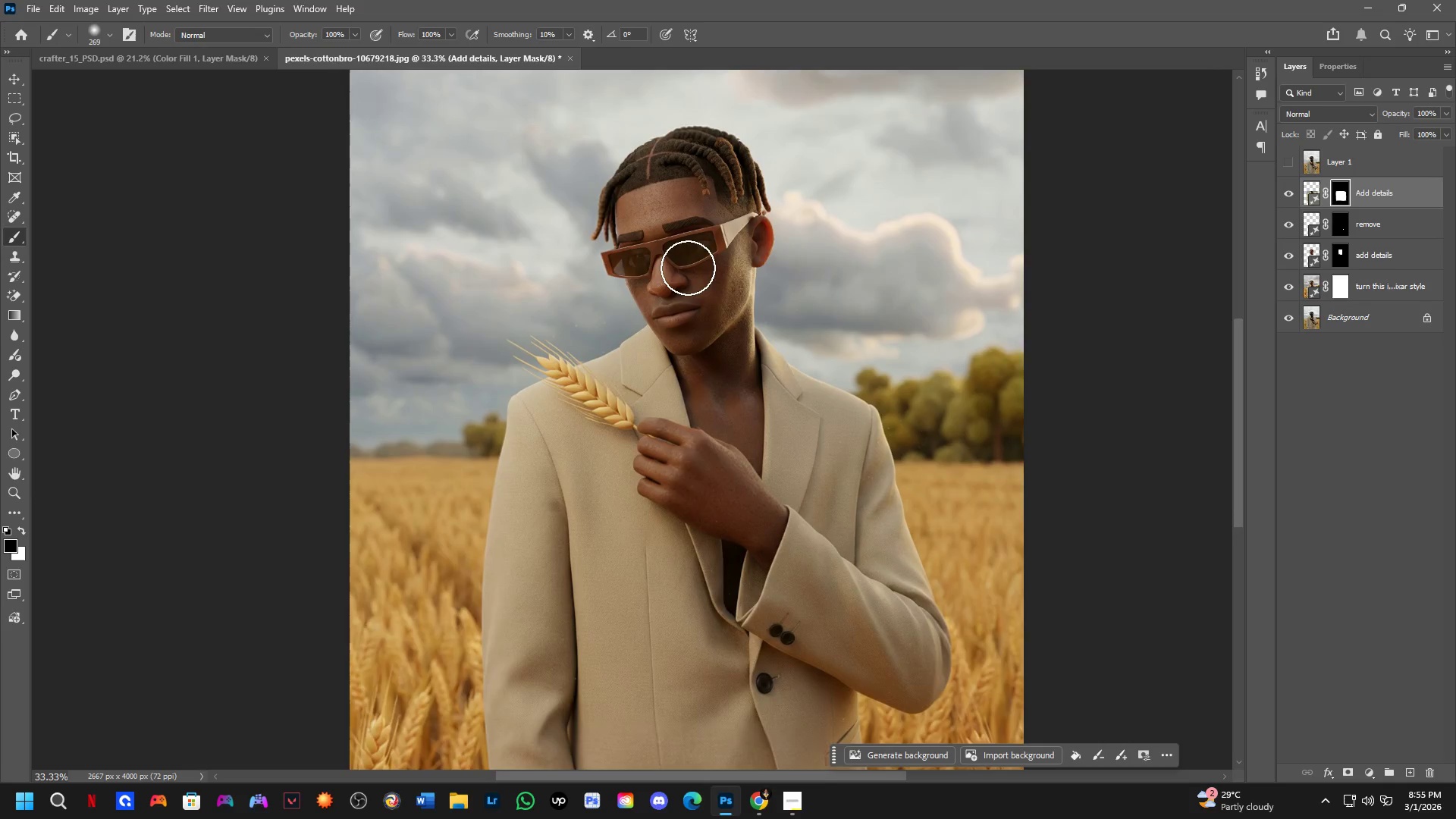 
key(Shift+ShiftLeft)
 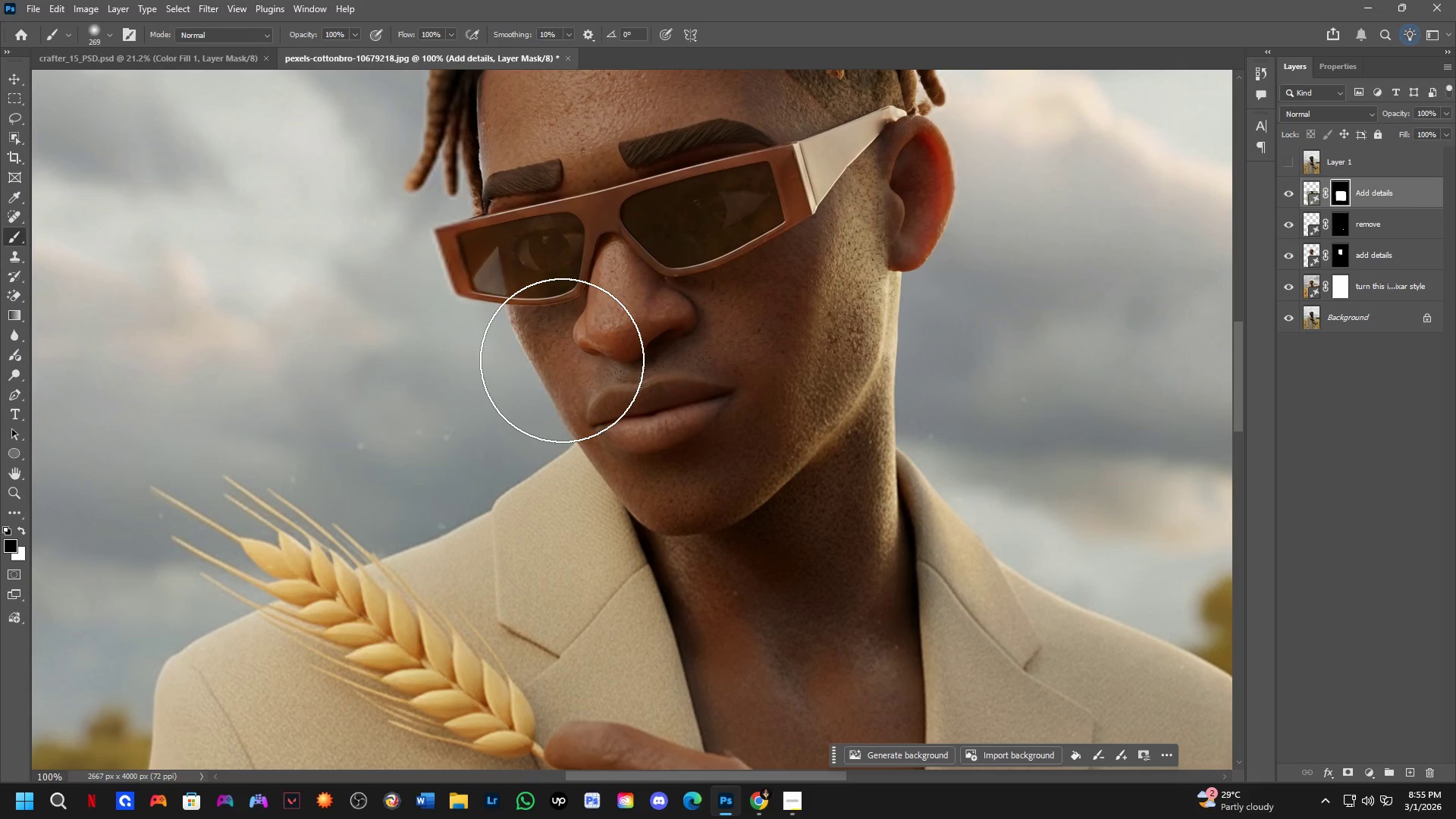 
scroll: coordinate [683, 264], scroll_direction: up, amount: 5.0
 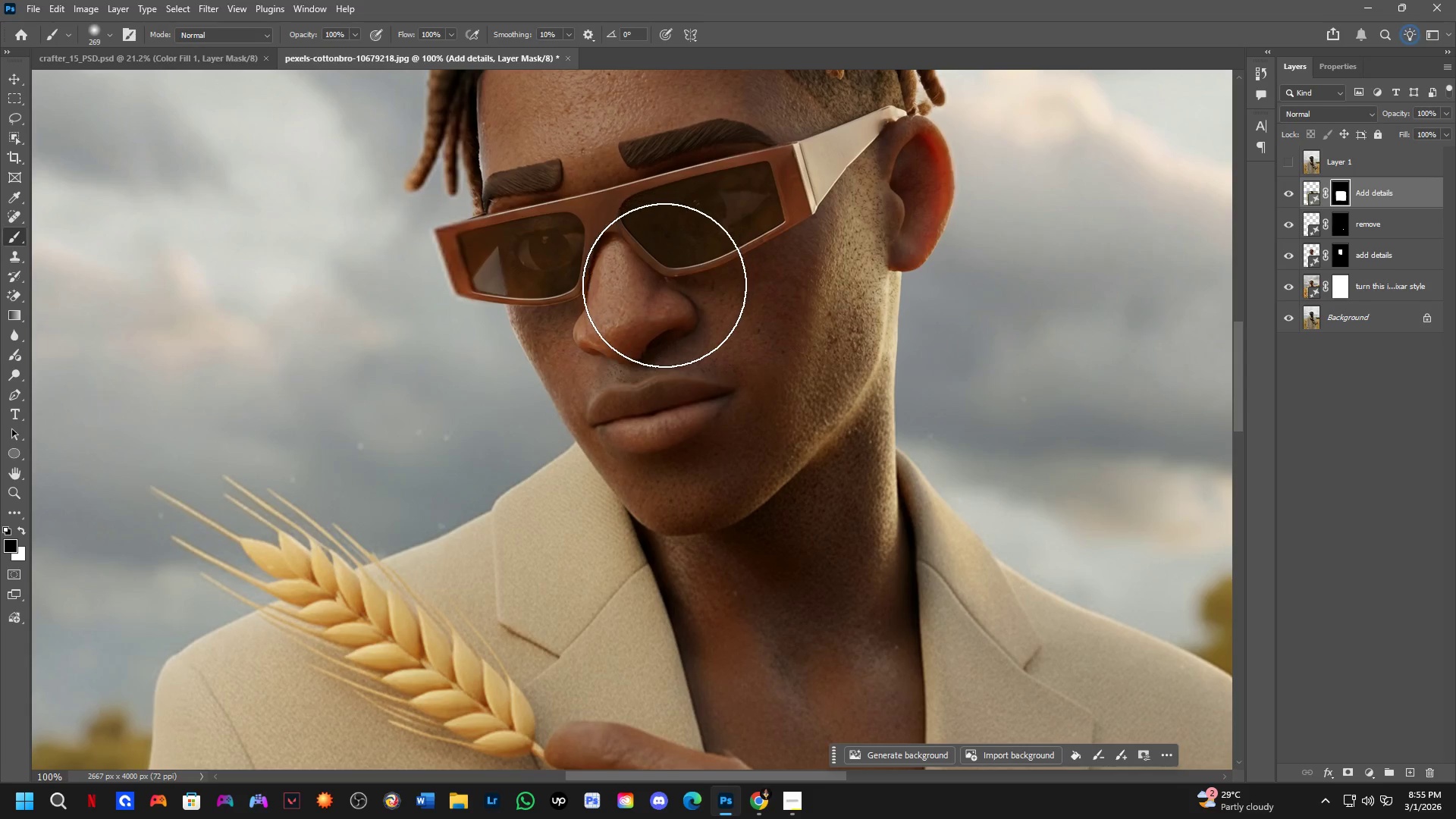 
scroll: coordinate [562, 360], scroll_direction: down, amount: 8.0
 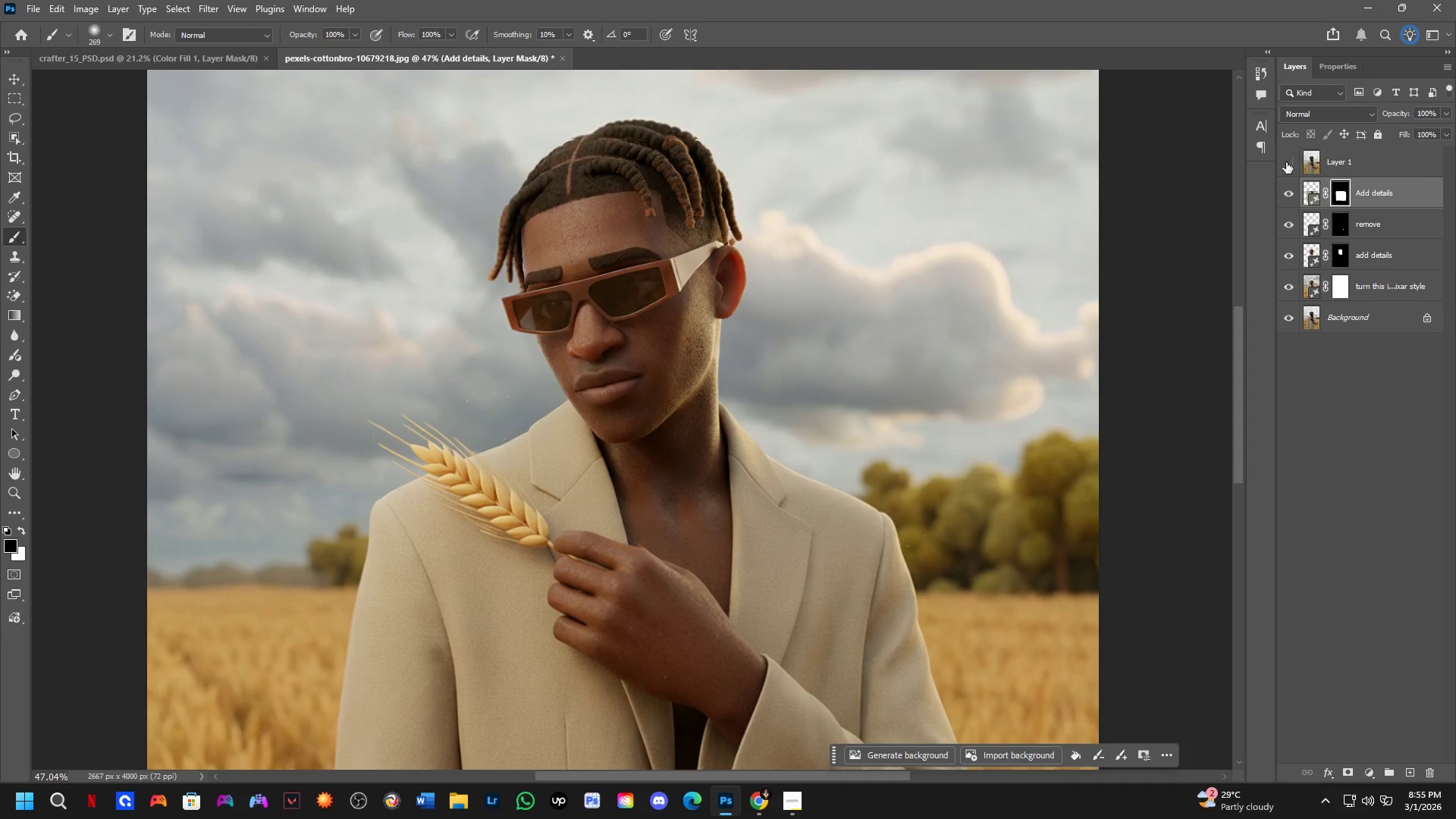 
double_click([1286, 162])
 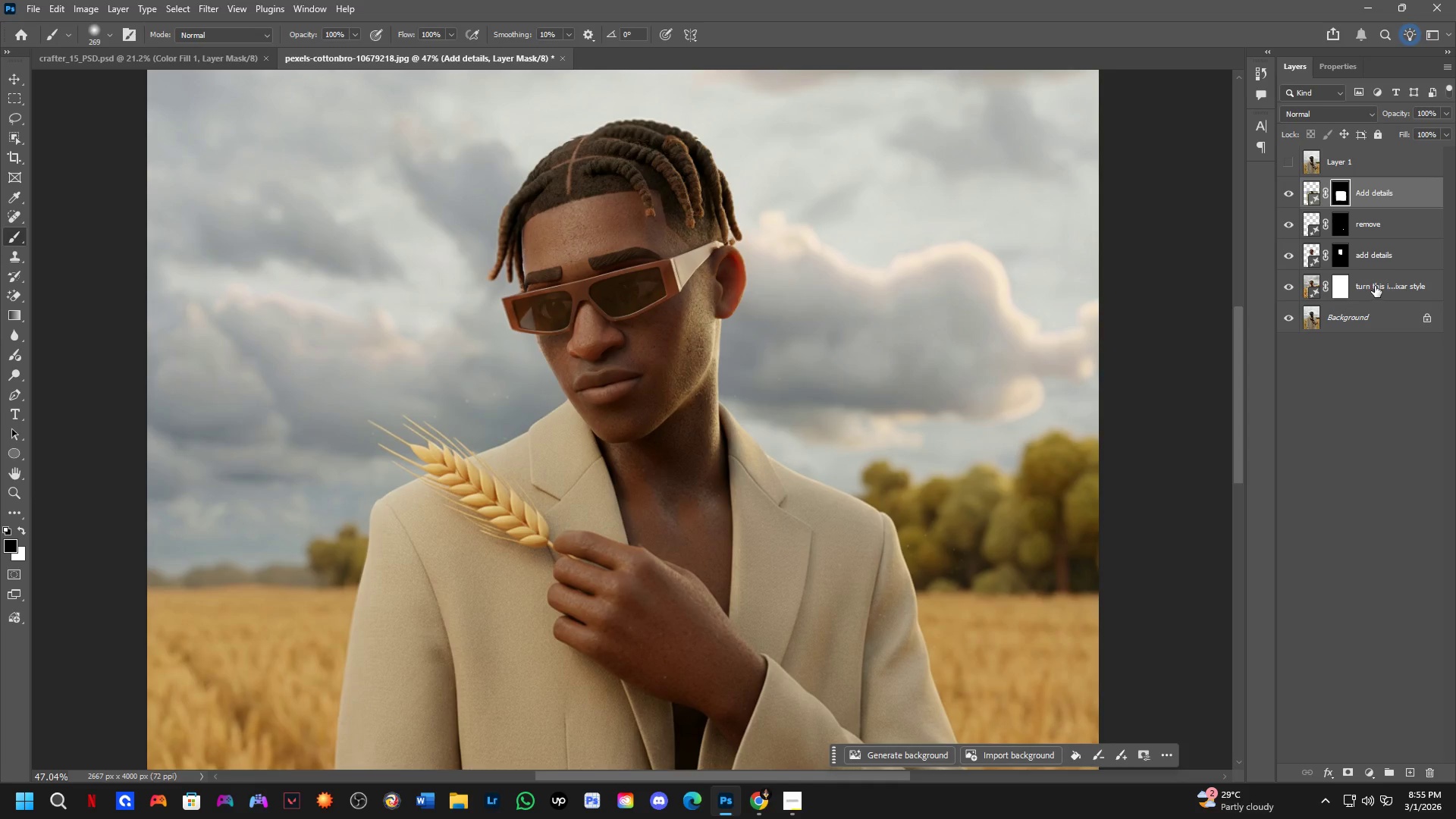 
left_click([1392, 290])
 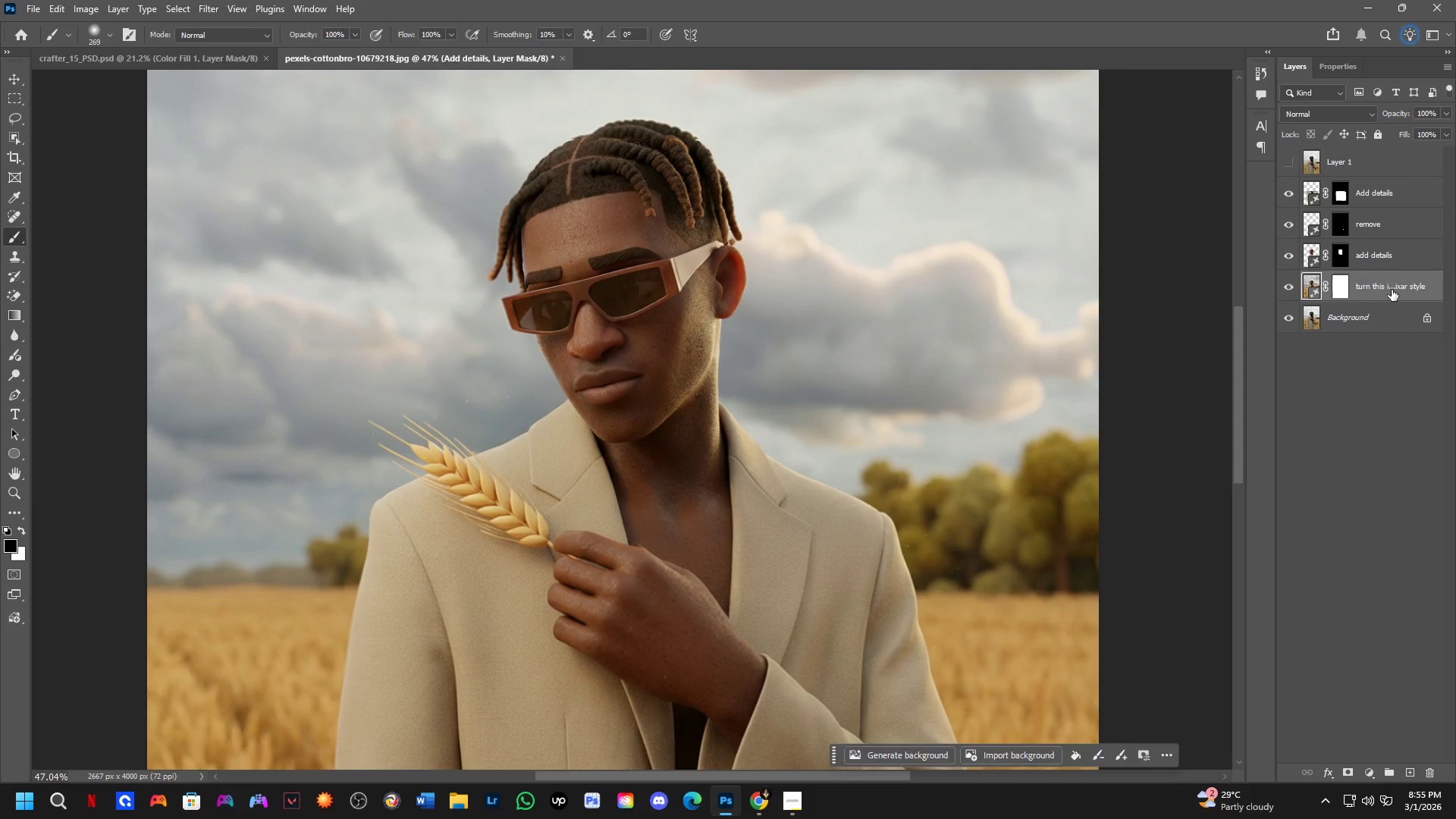 
key(Control+J)
 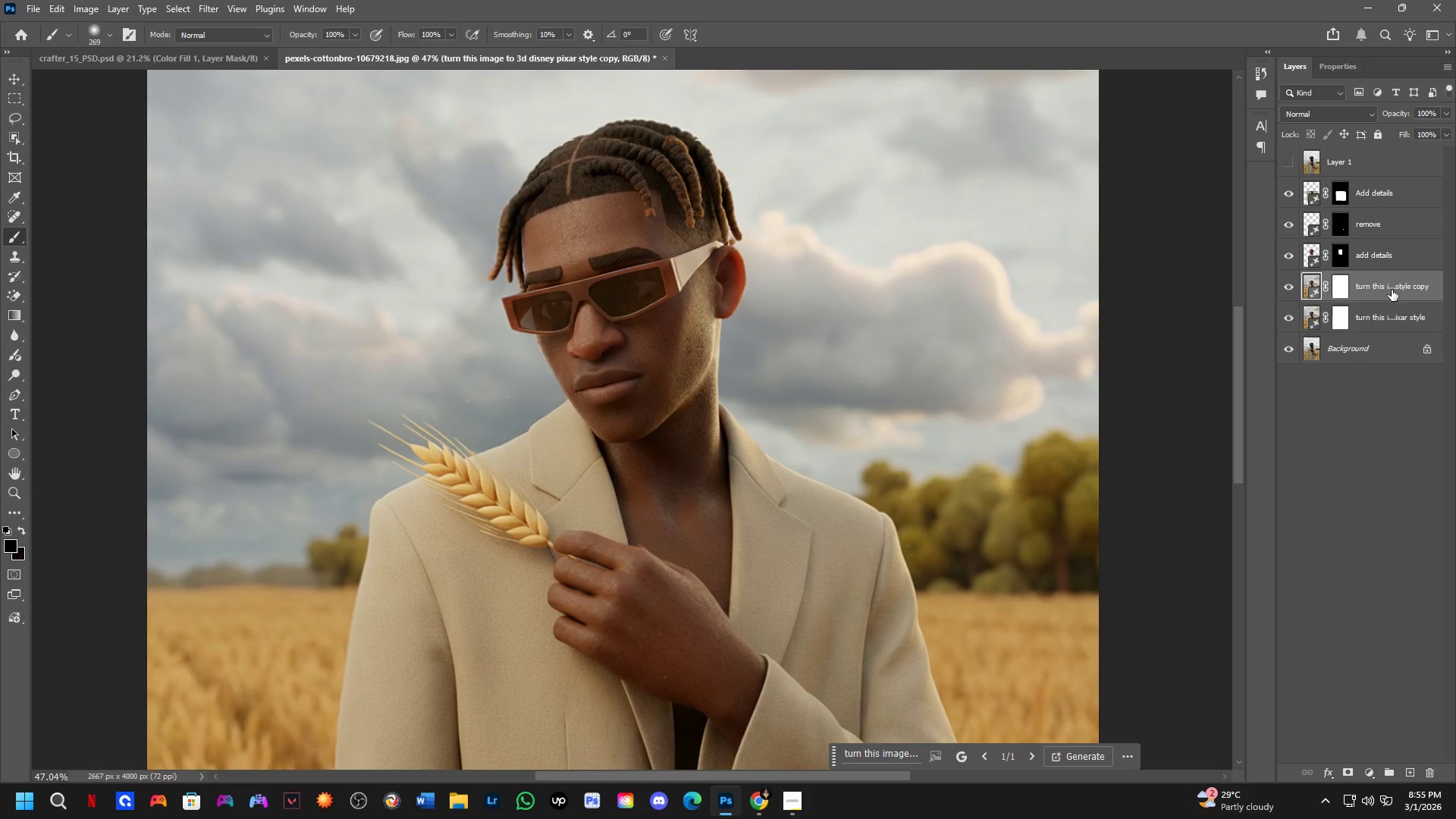 
left_click_drag(start_coordinate=[1392, 290], to_coordinate=[1384, 191])
 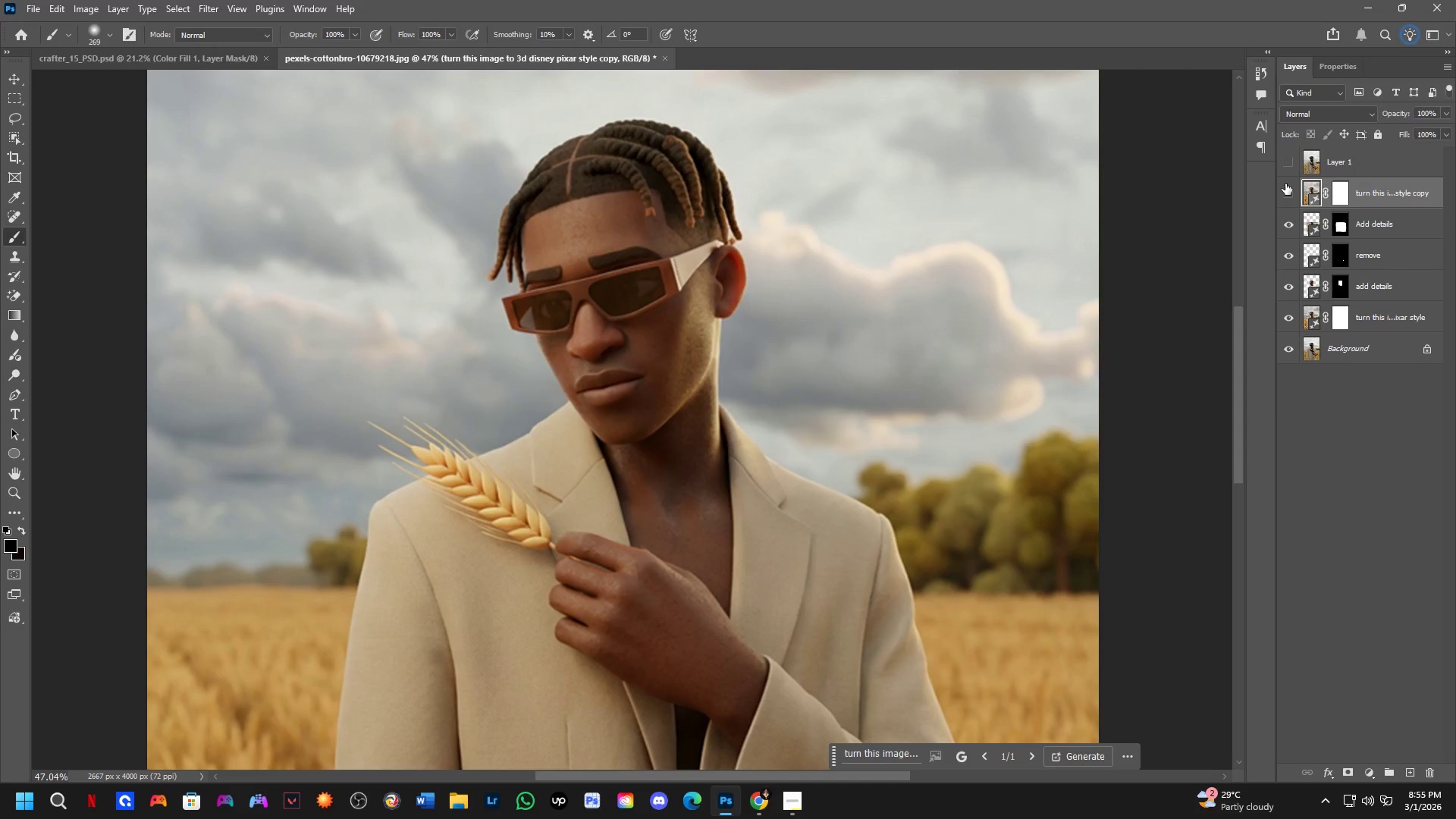 
double_click([1285, 184])
 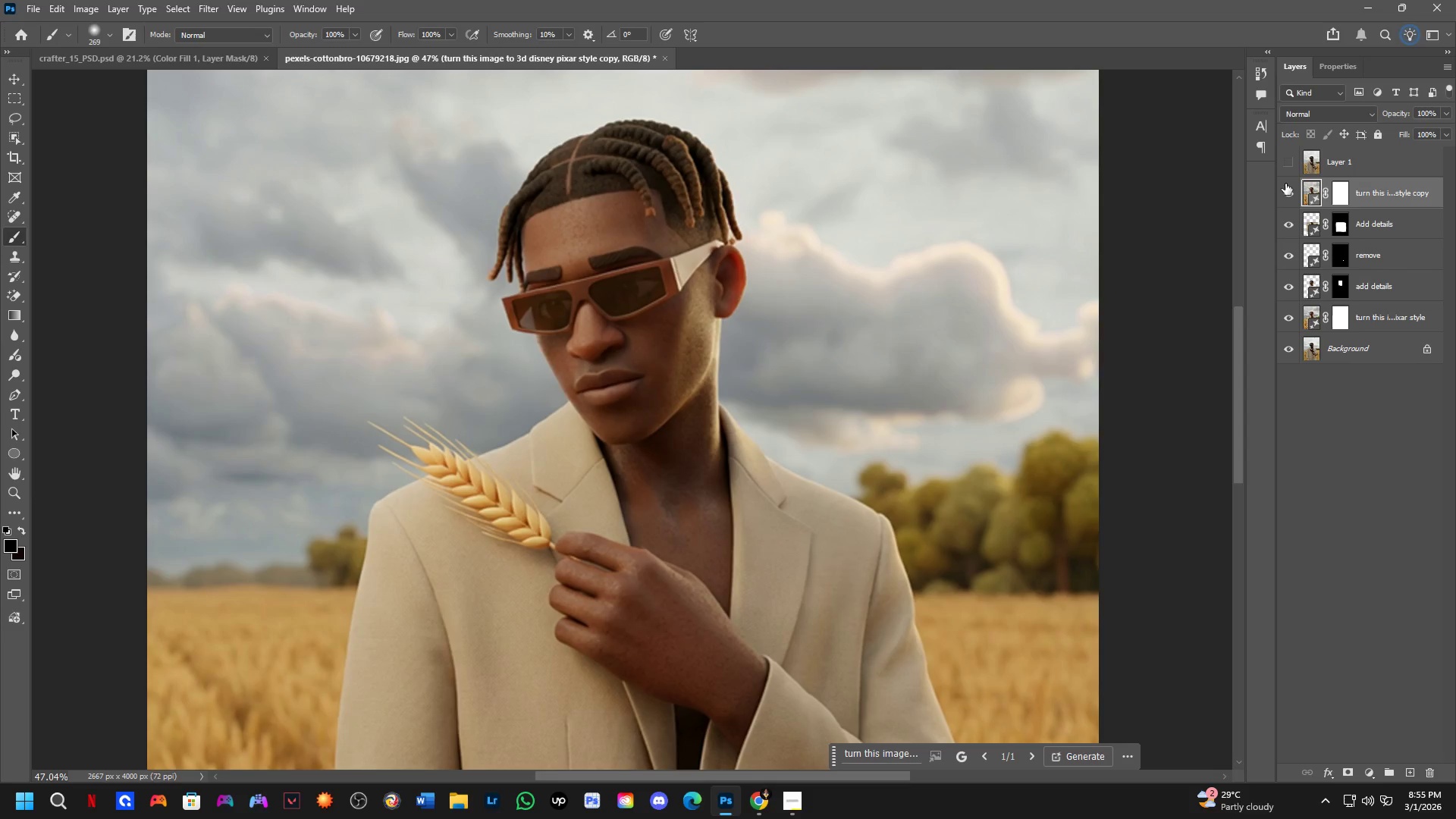 
triple_click([1285, 184])
 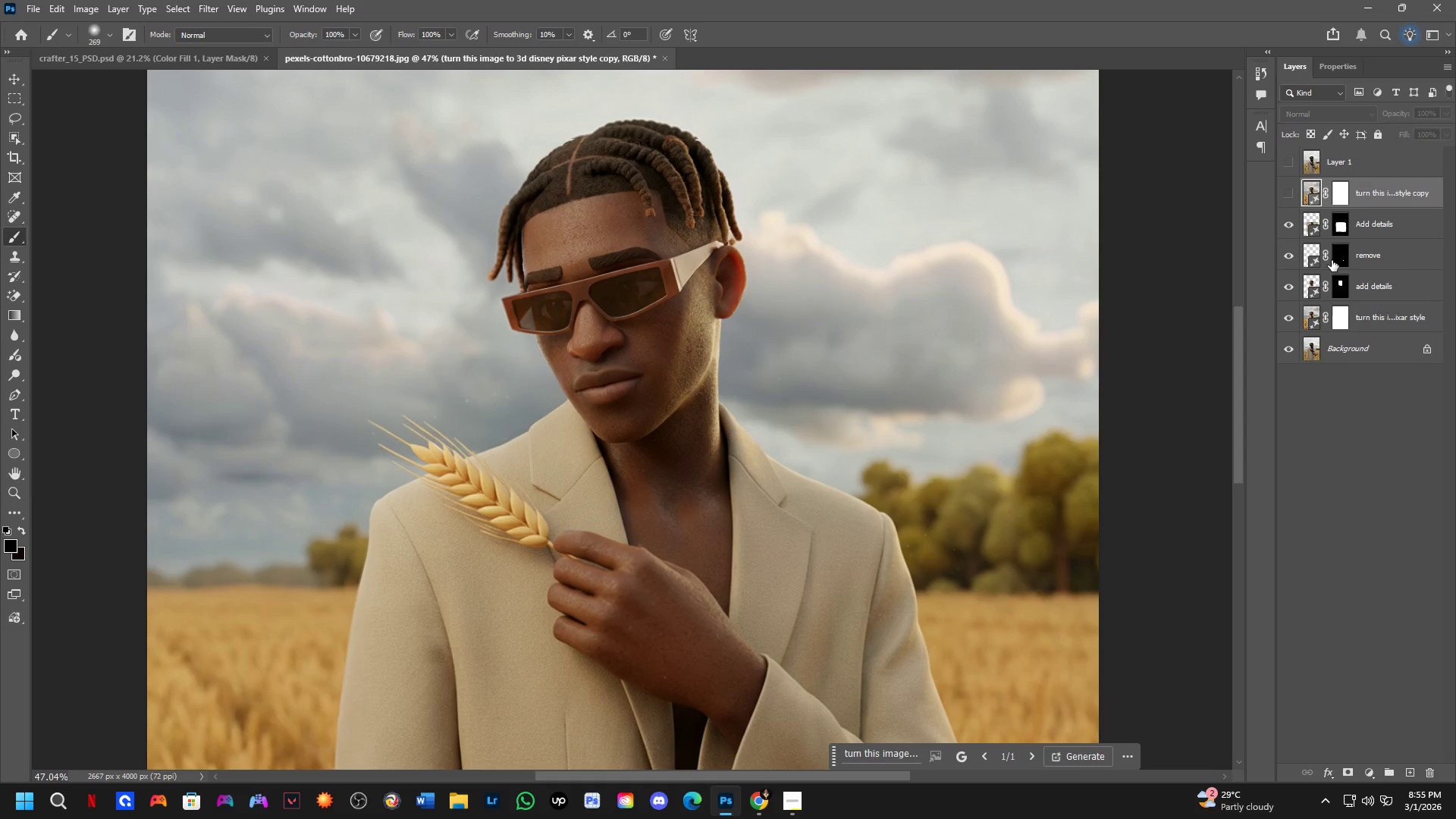 
key(Backspace)
 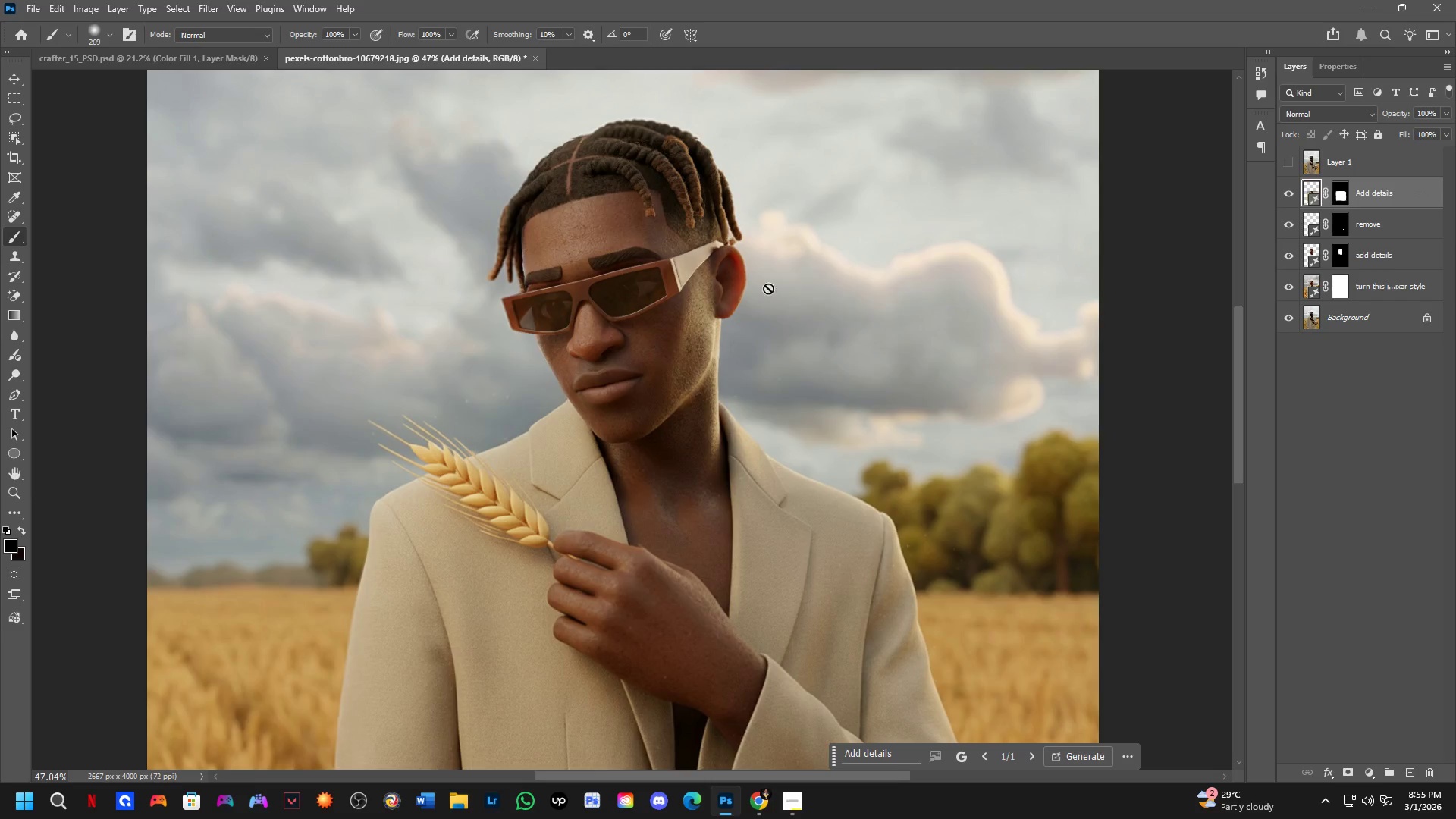 
hold_key(key=Space, duration=0.42)
 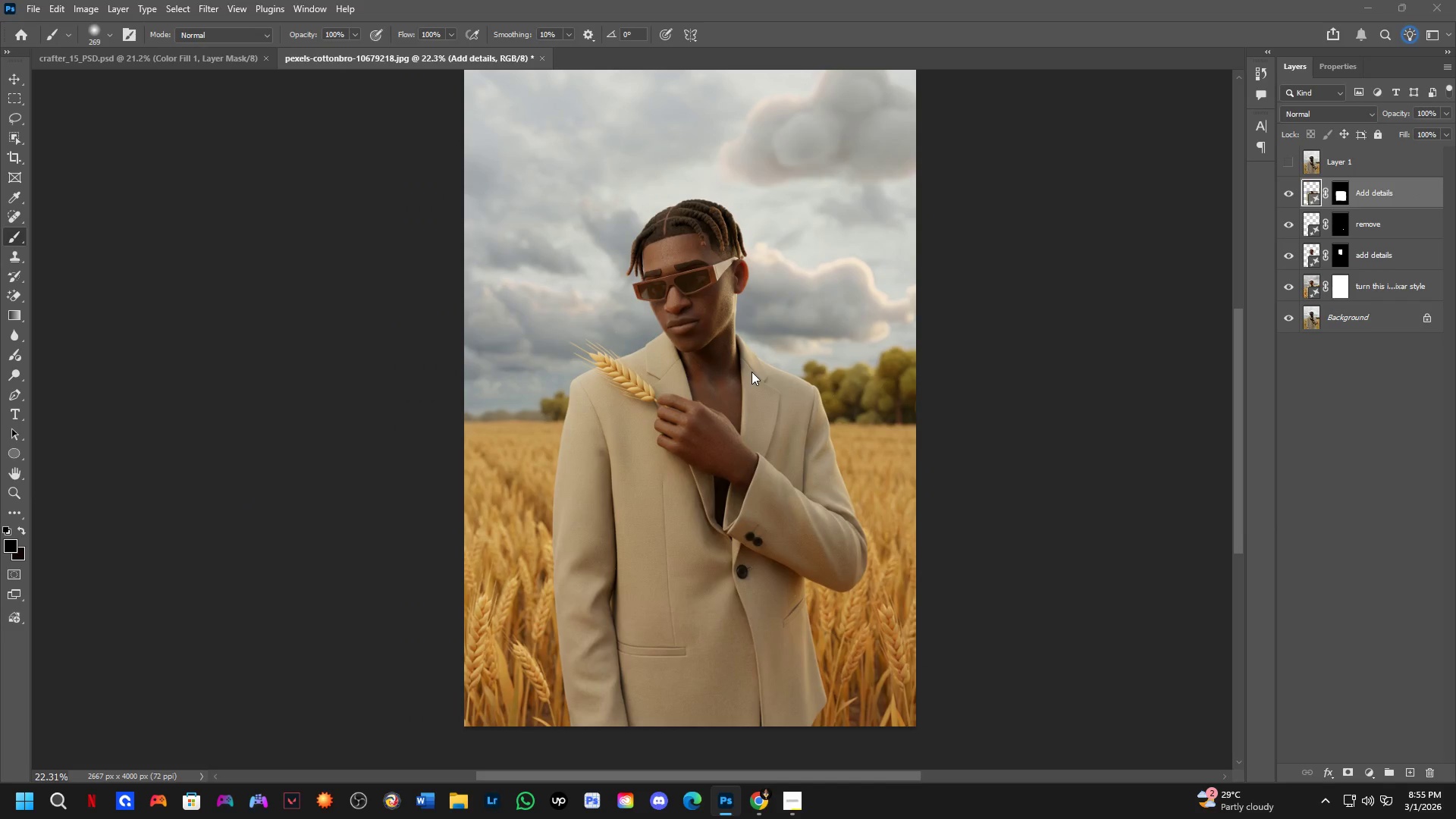 
left_click_drag(start_coordinate=[744, 331], to_coordinate=[745, 320])
 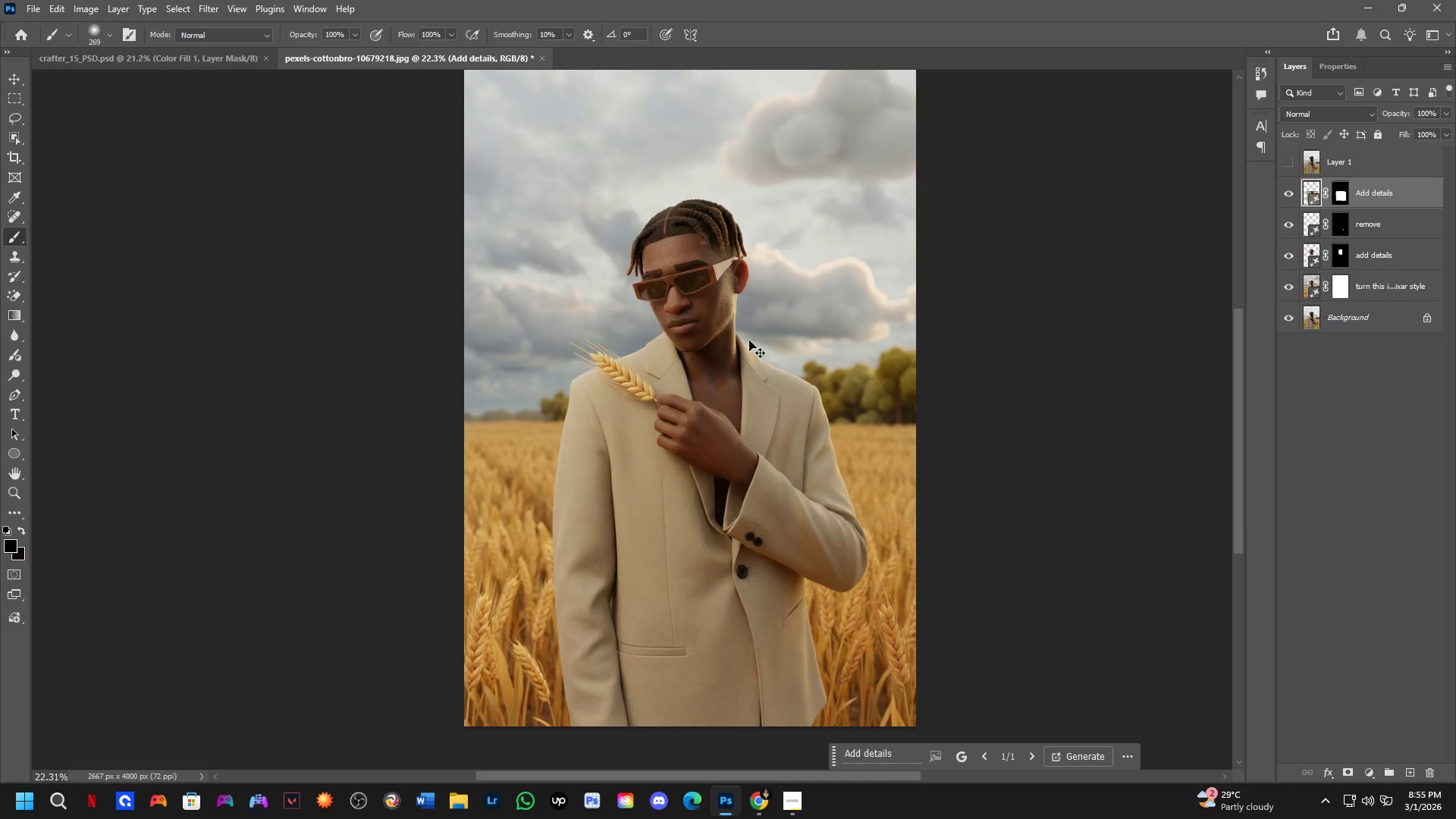 
scroll: coordinate [743, 295], scroll_direction: down, amount: 8.0
 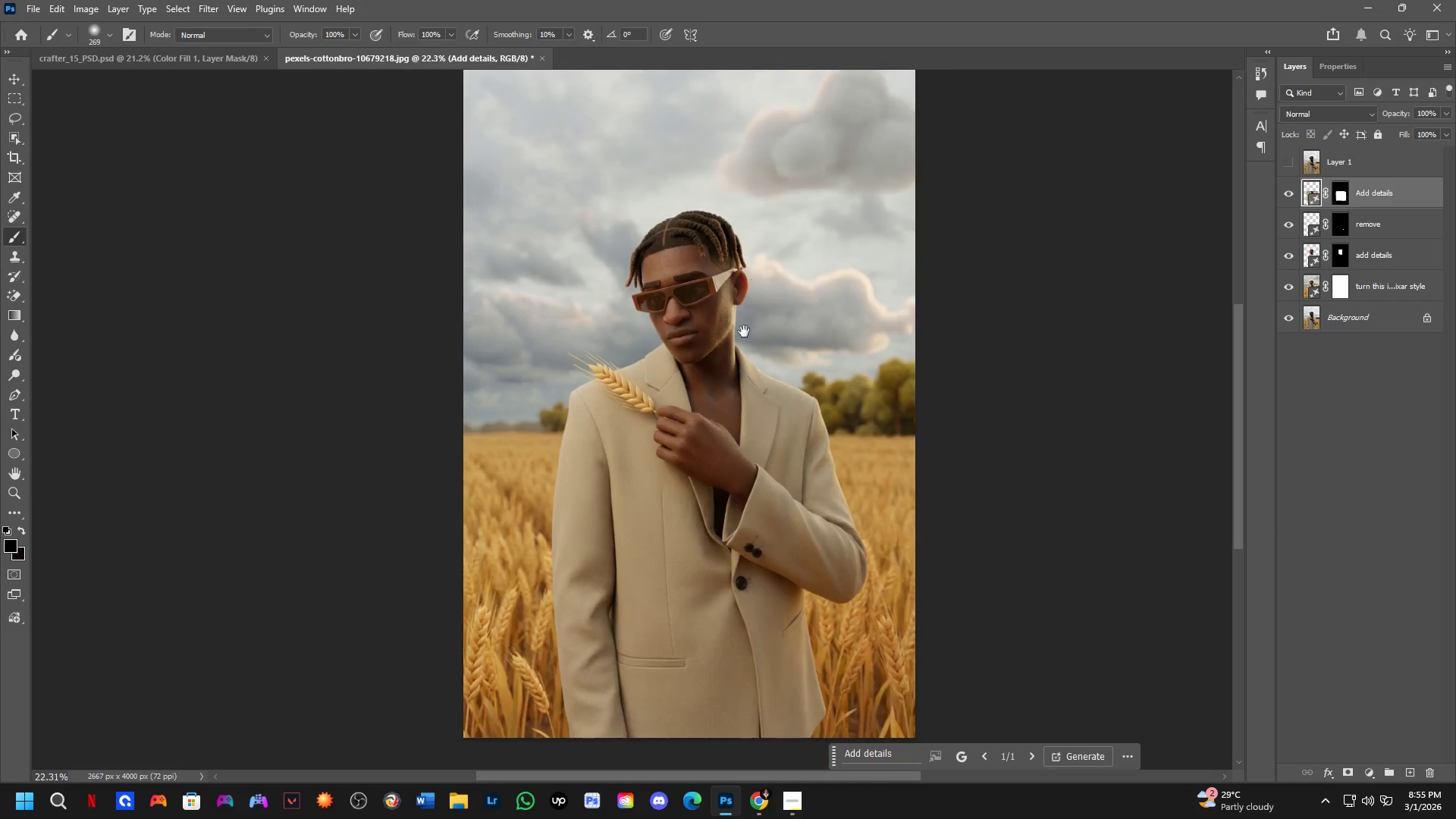 
key(Control+S)
 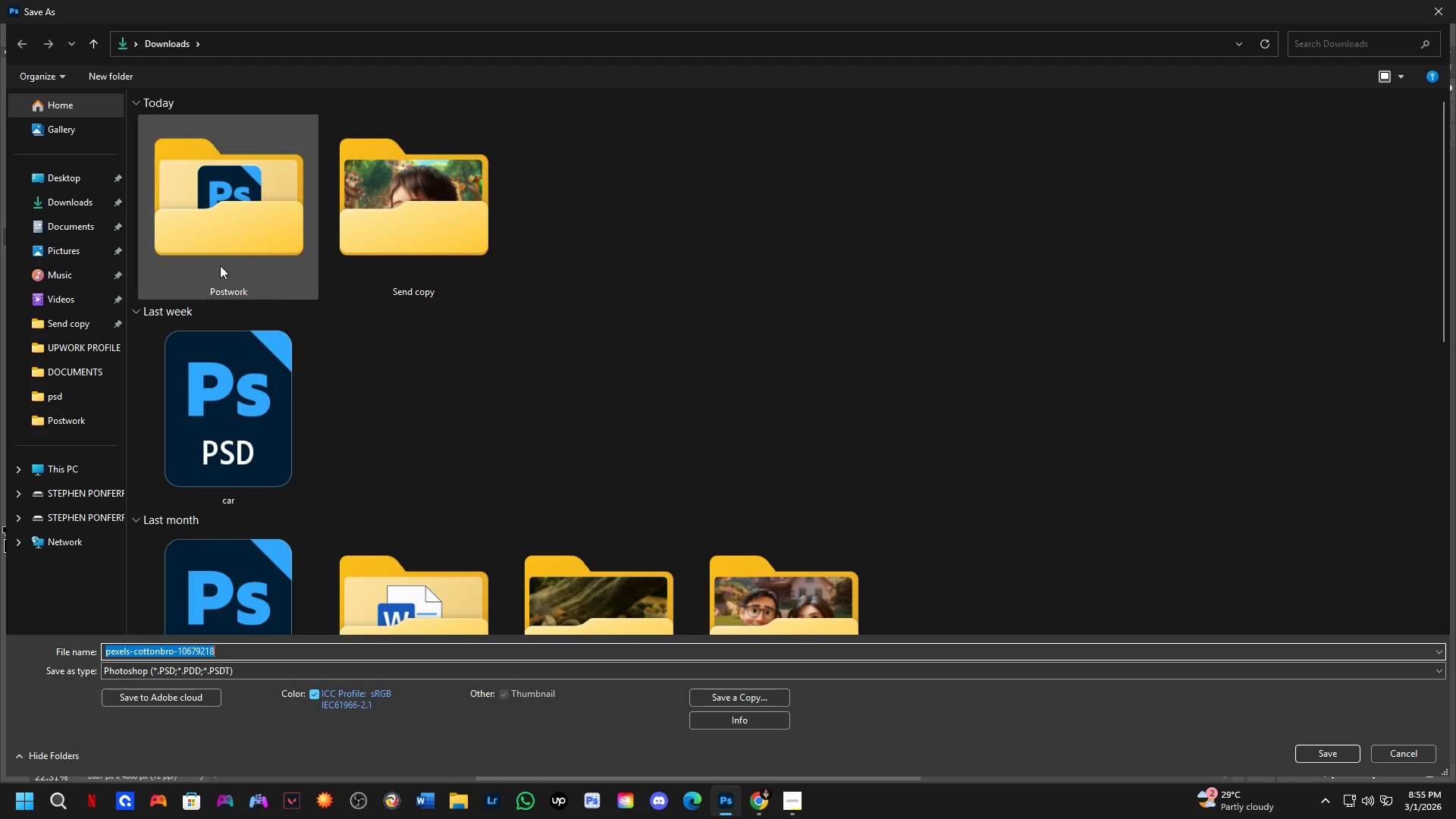 
left_click([239, 261])
 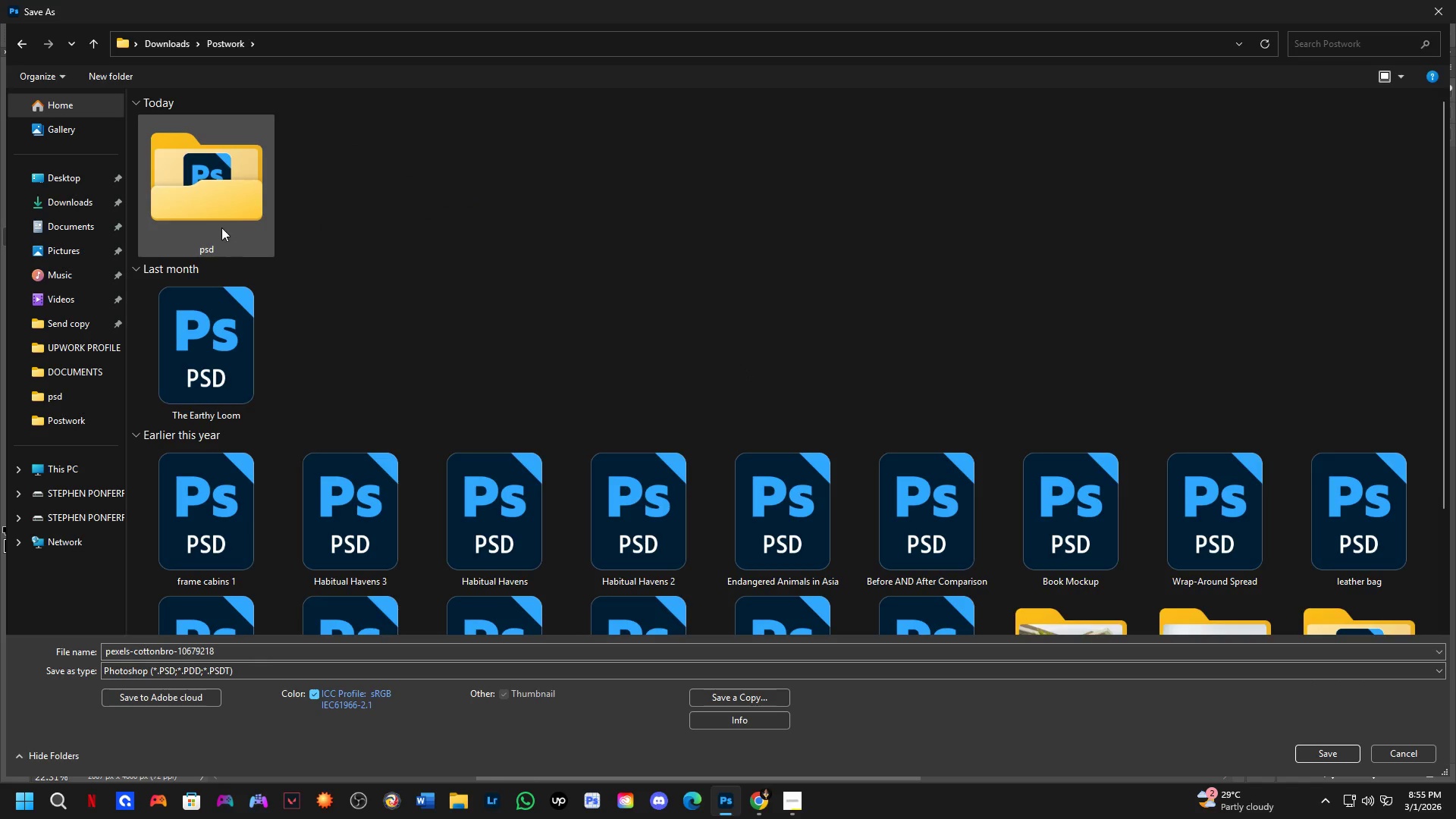 
double_click([221, 227])
 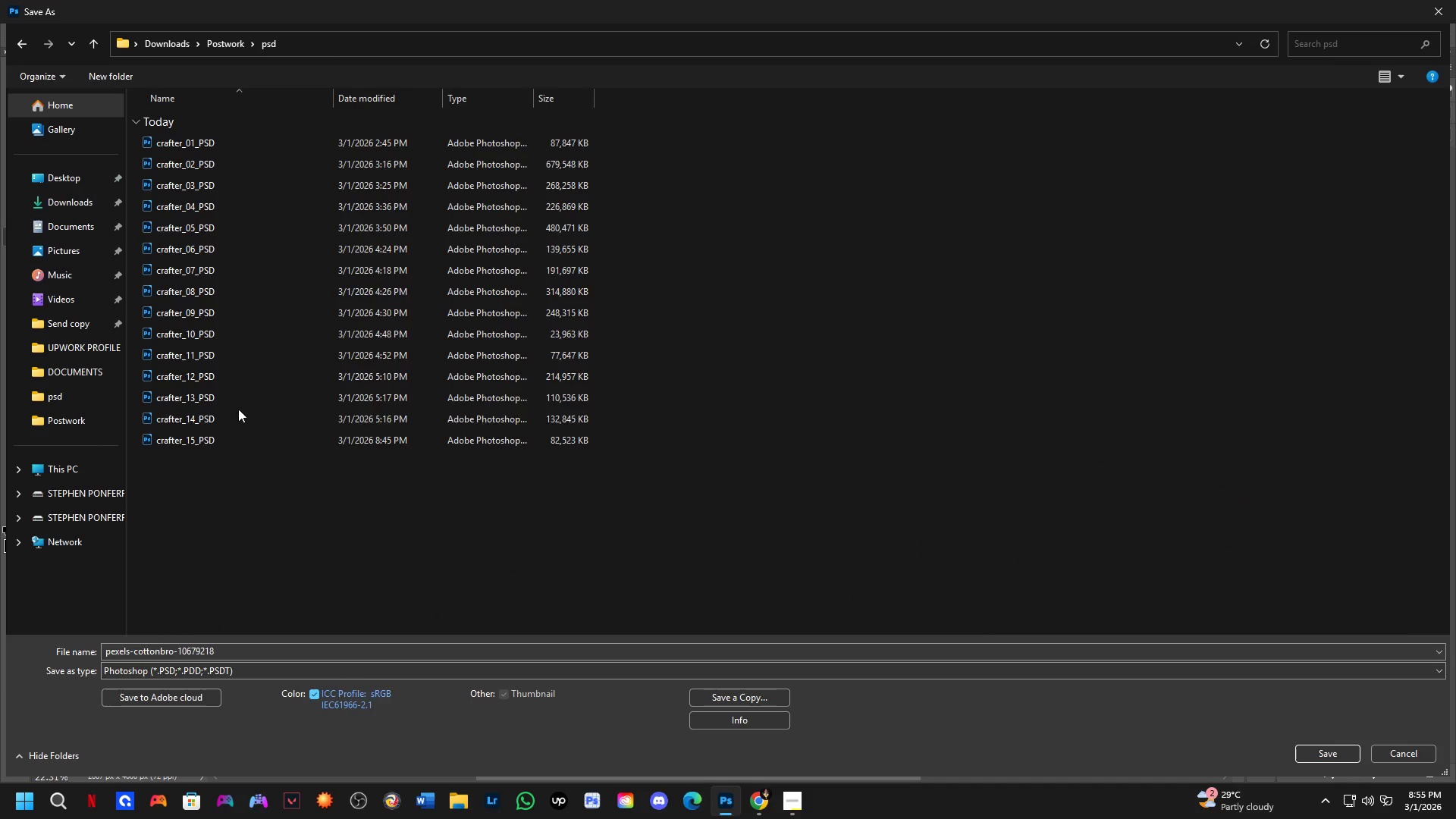 
left_click([242, 434])
 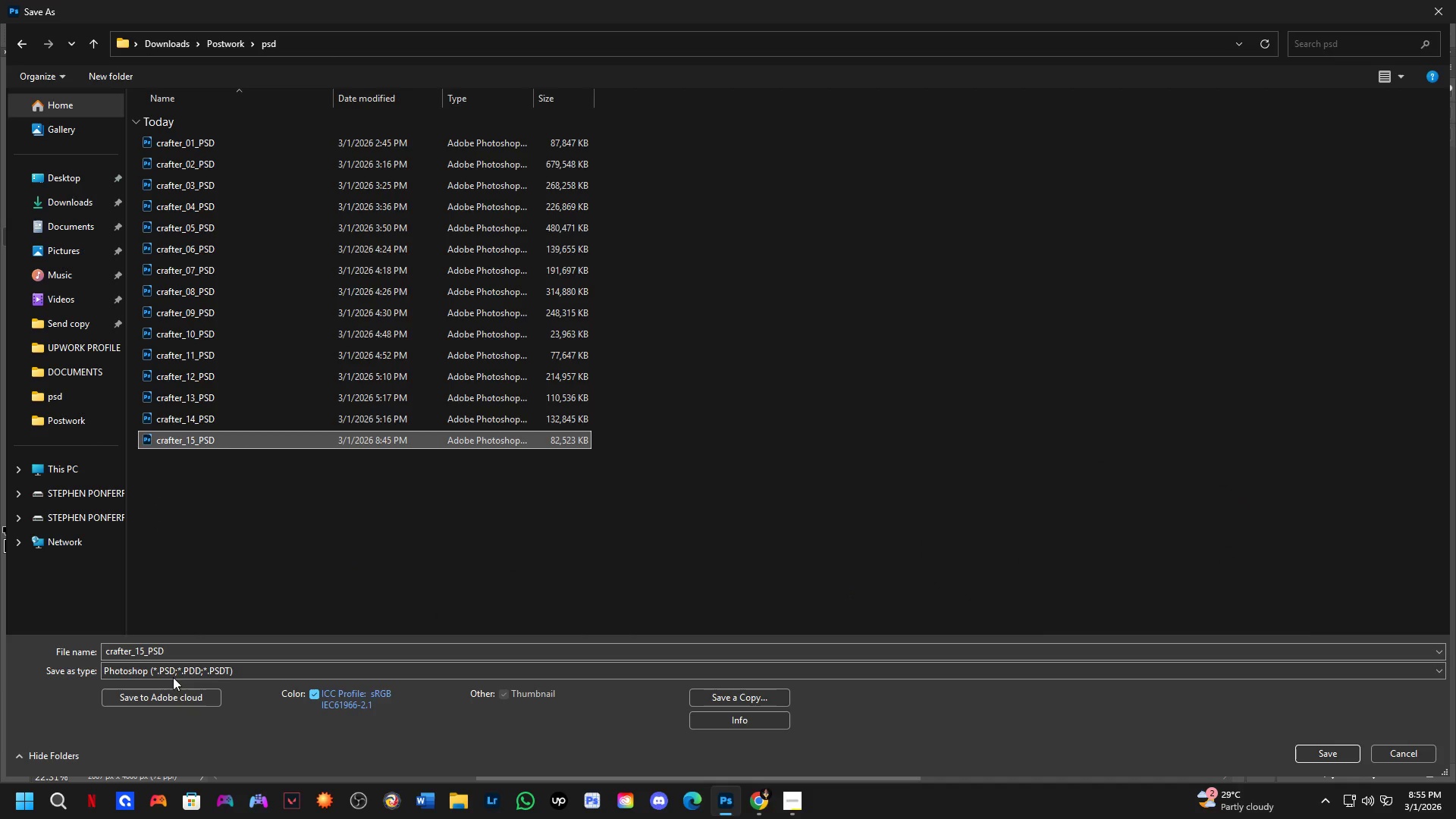 
left_click([193, 648])
 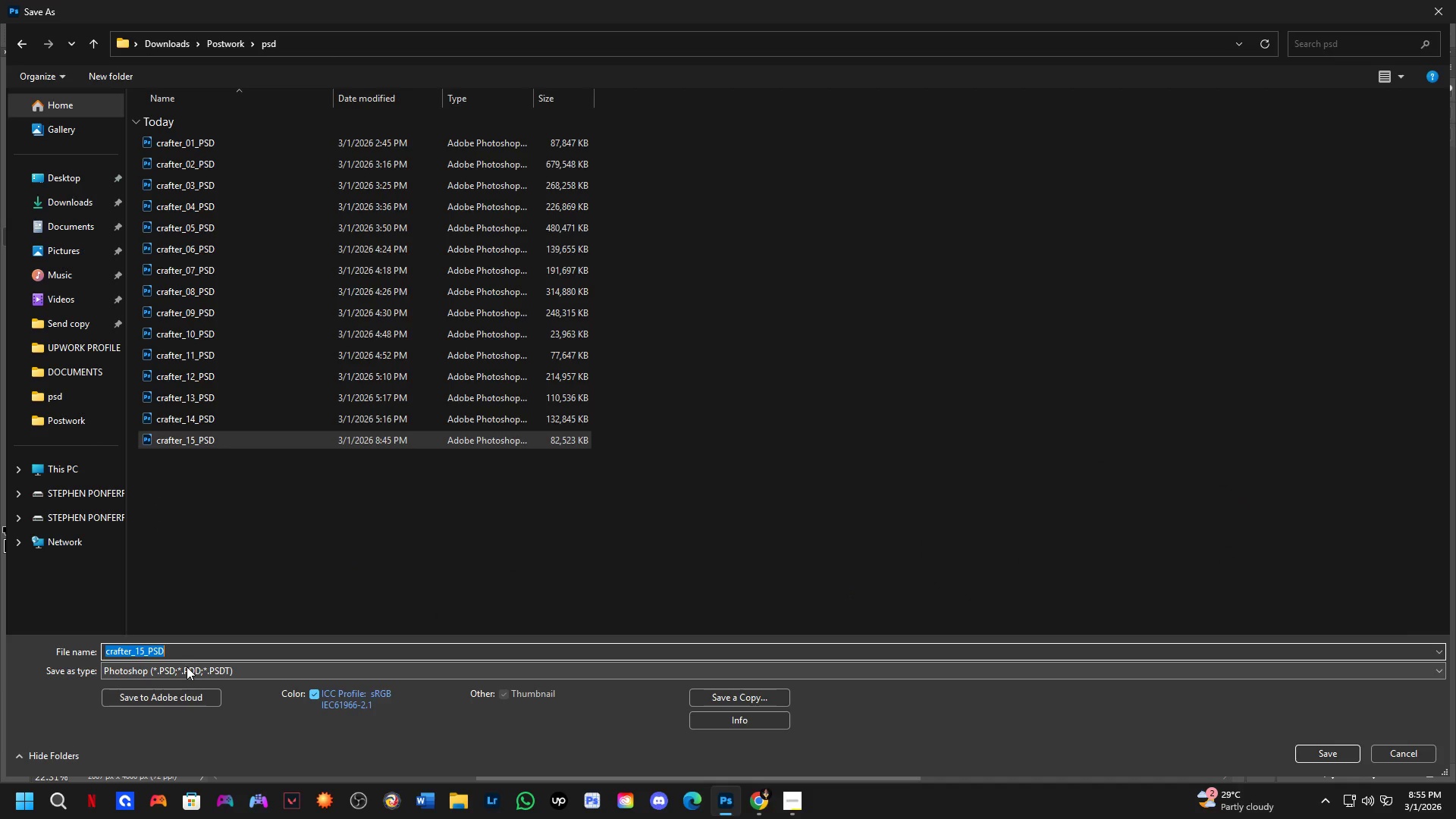 
key(ArrowRight)
 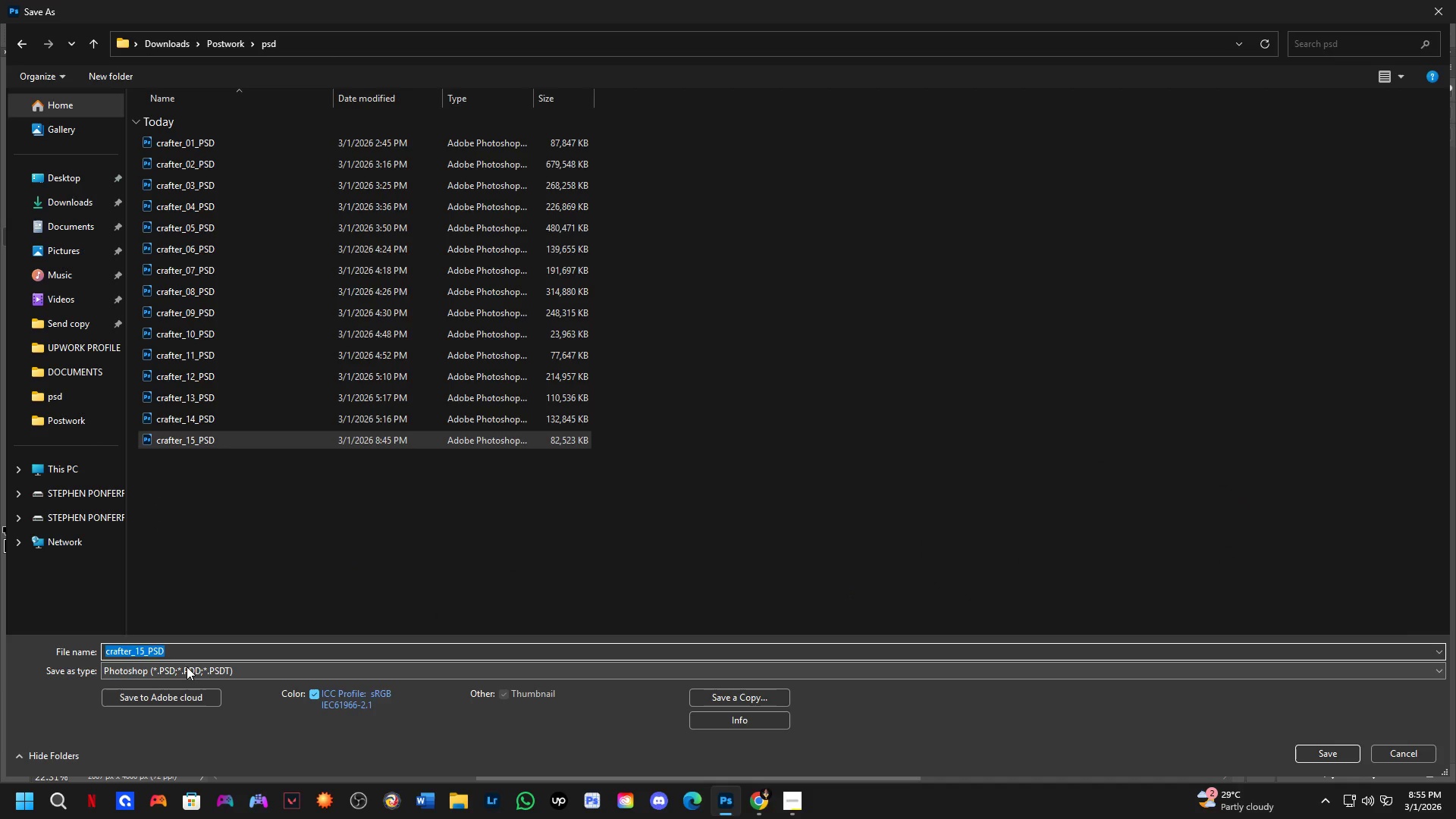 
key(ArrowLeft)
 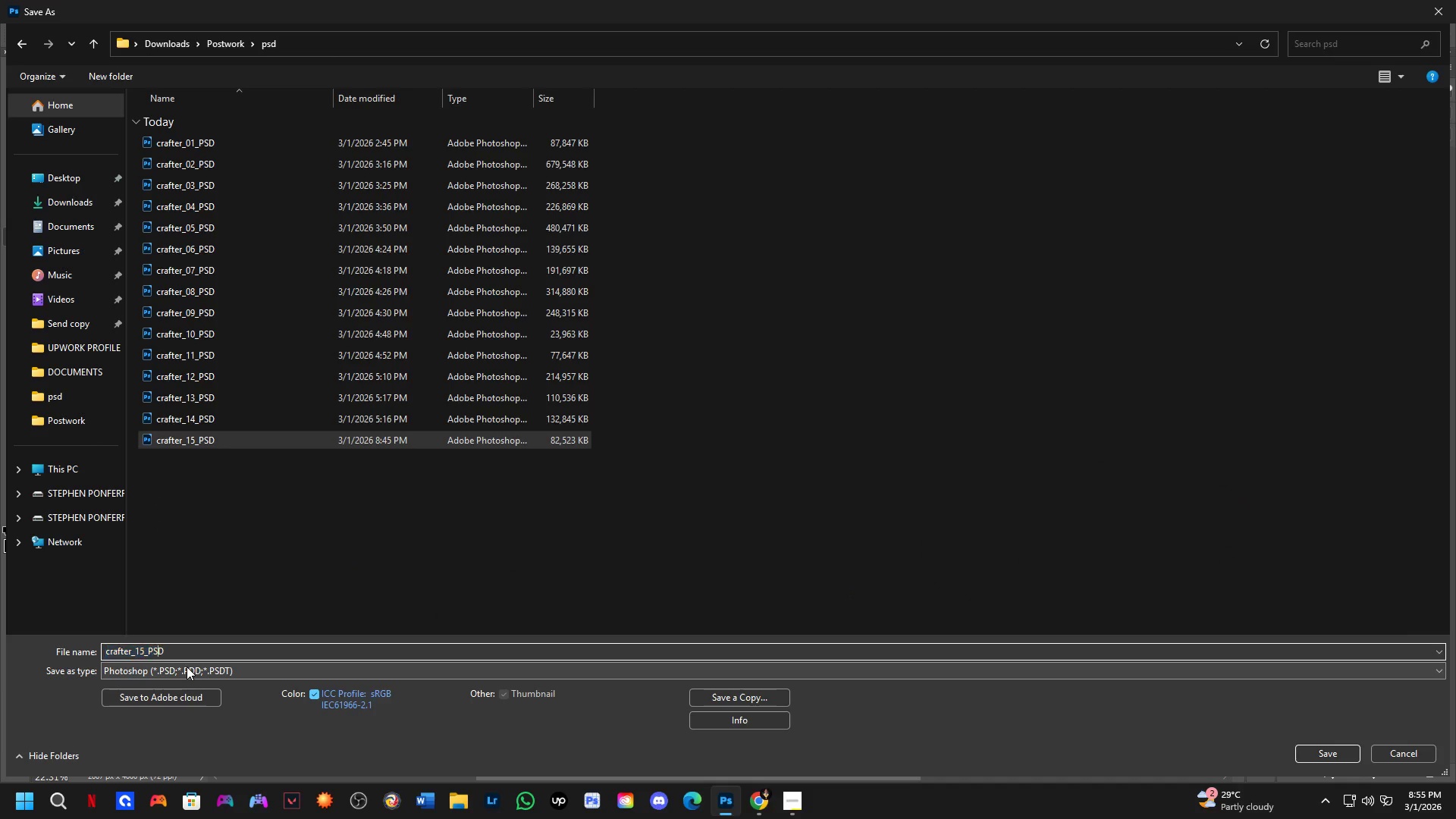 
key(ArrowLeft)
 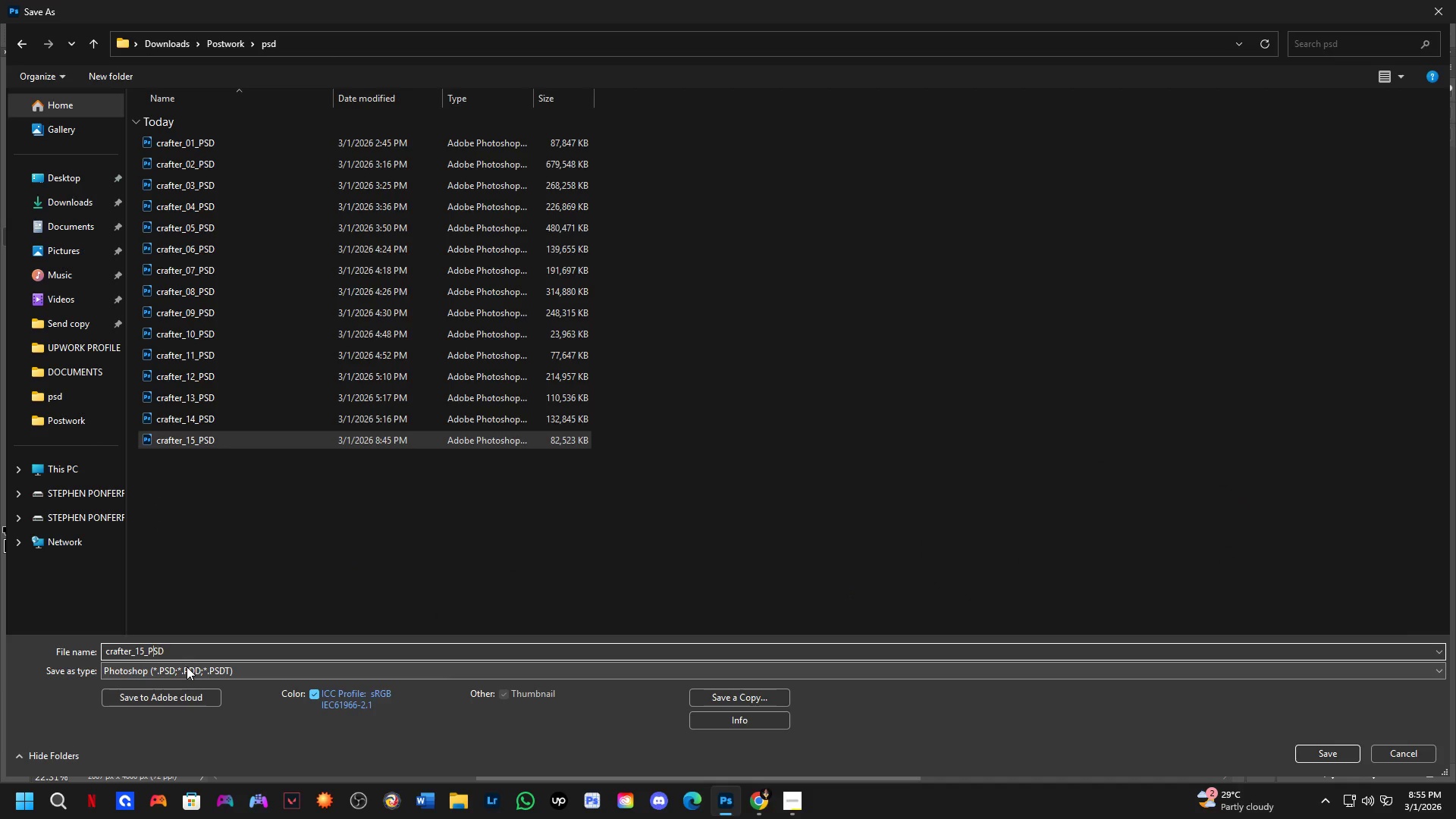 
key(ArrowLeft)
 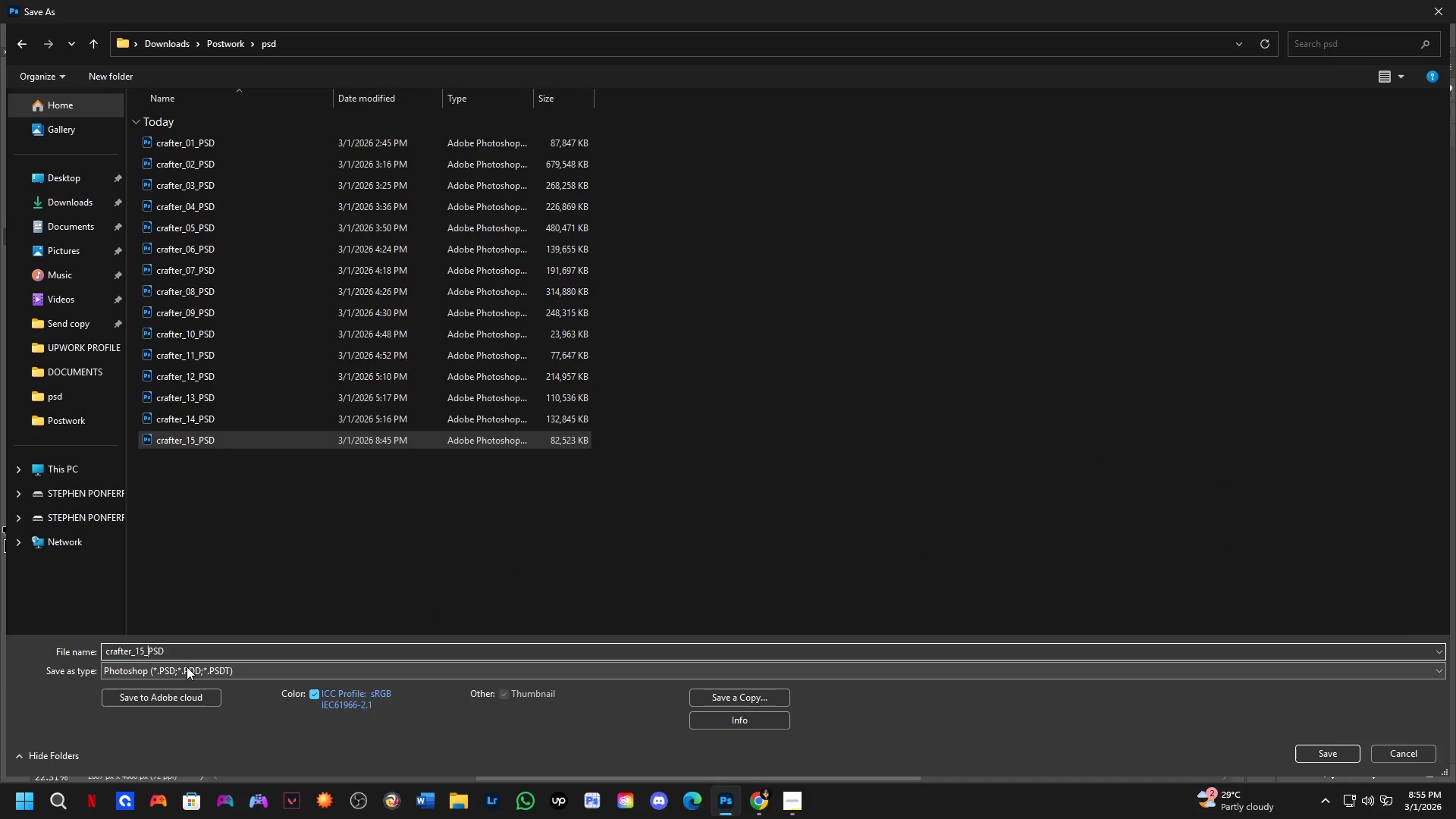 
key(ArrowLeft)
 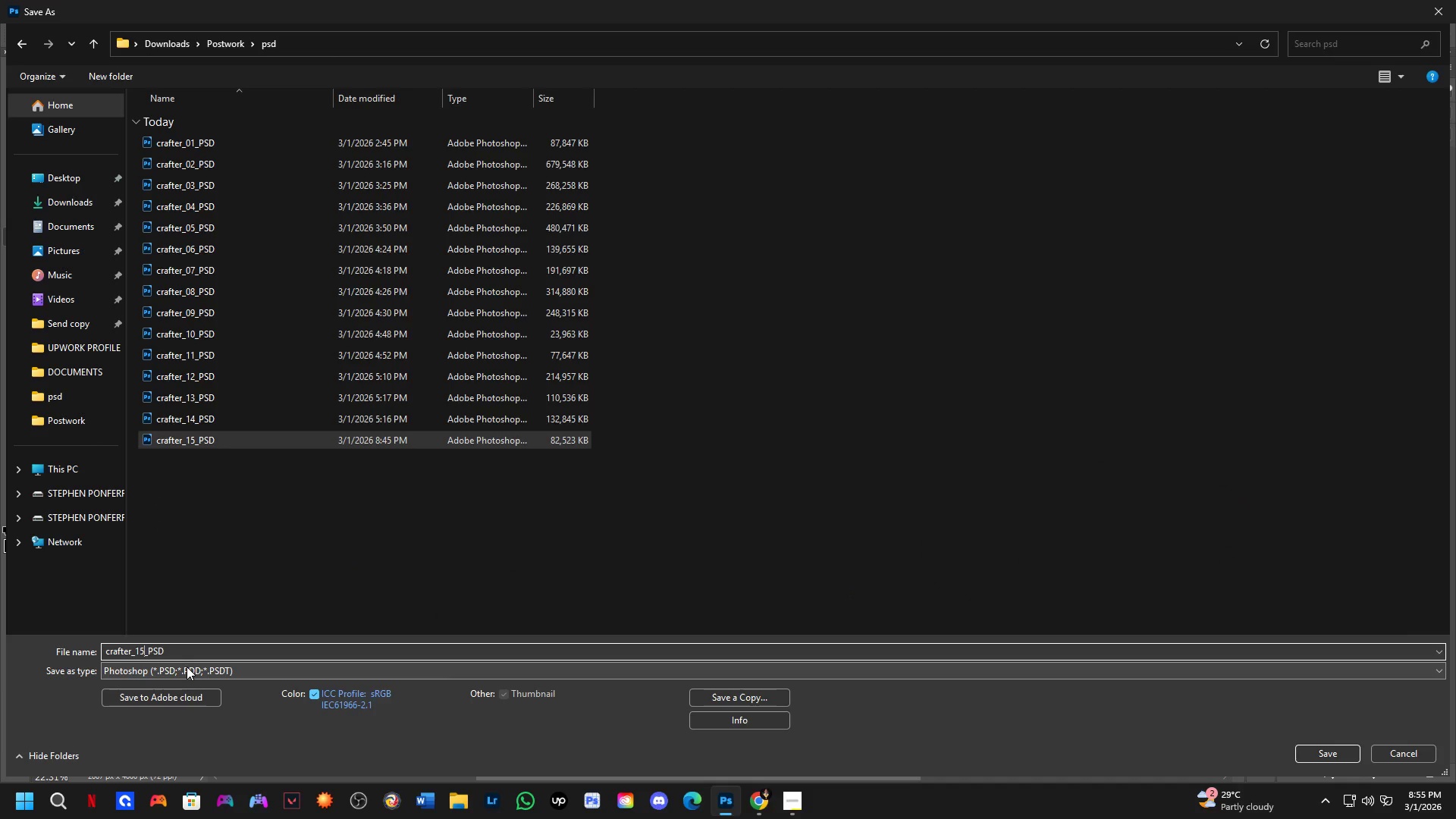 
key(Backspace)
 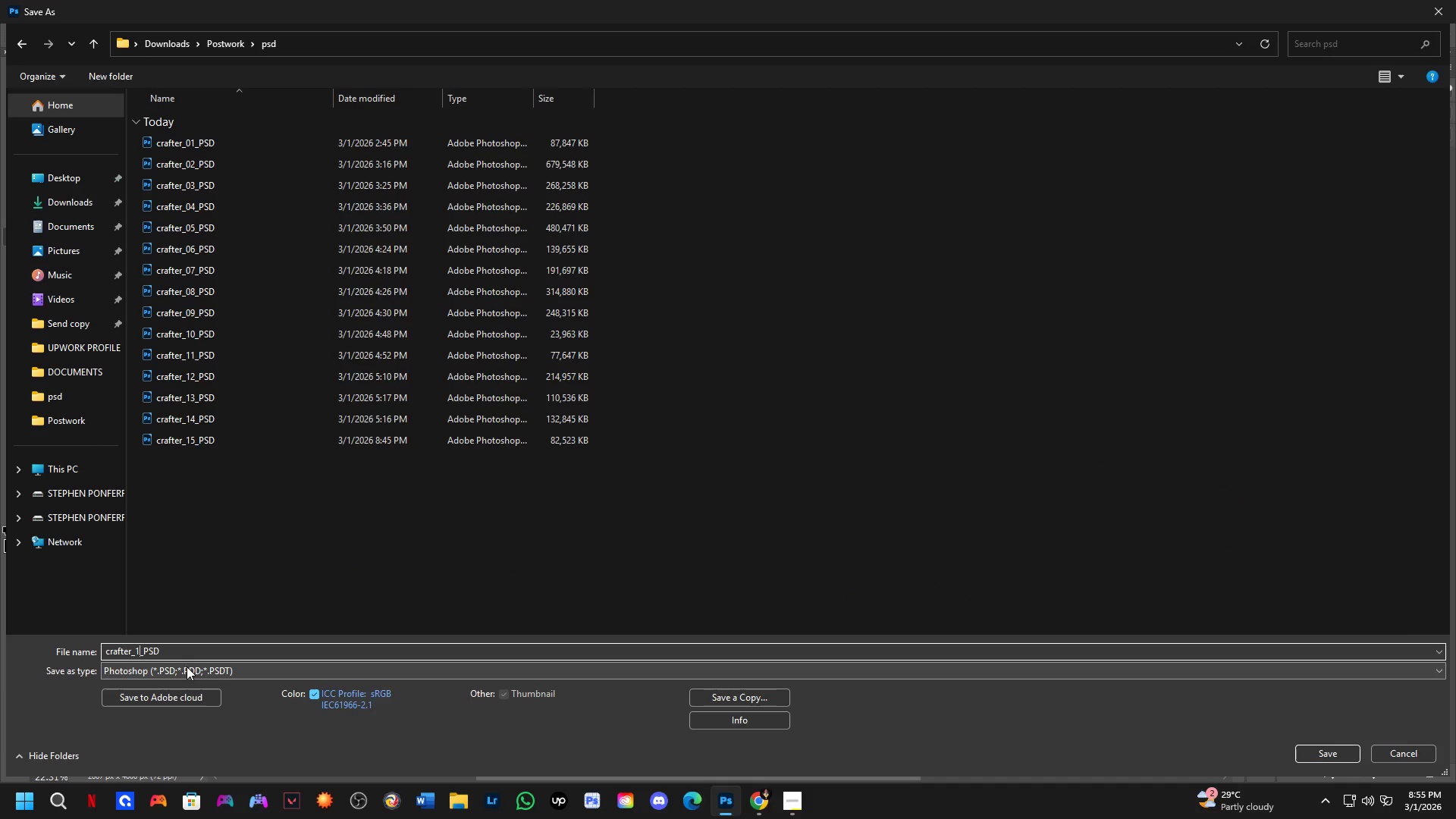 
key(Numpad6)
 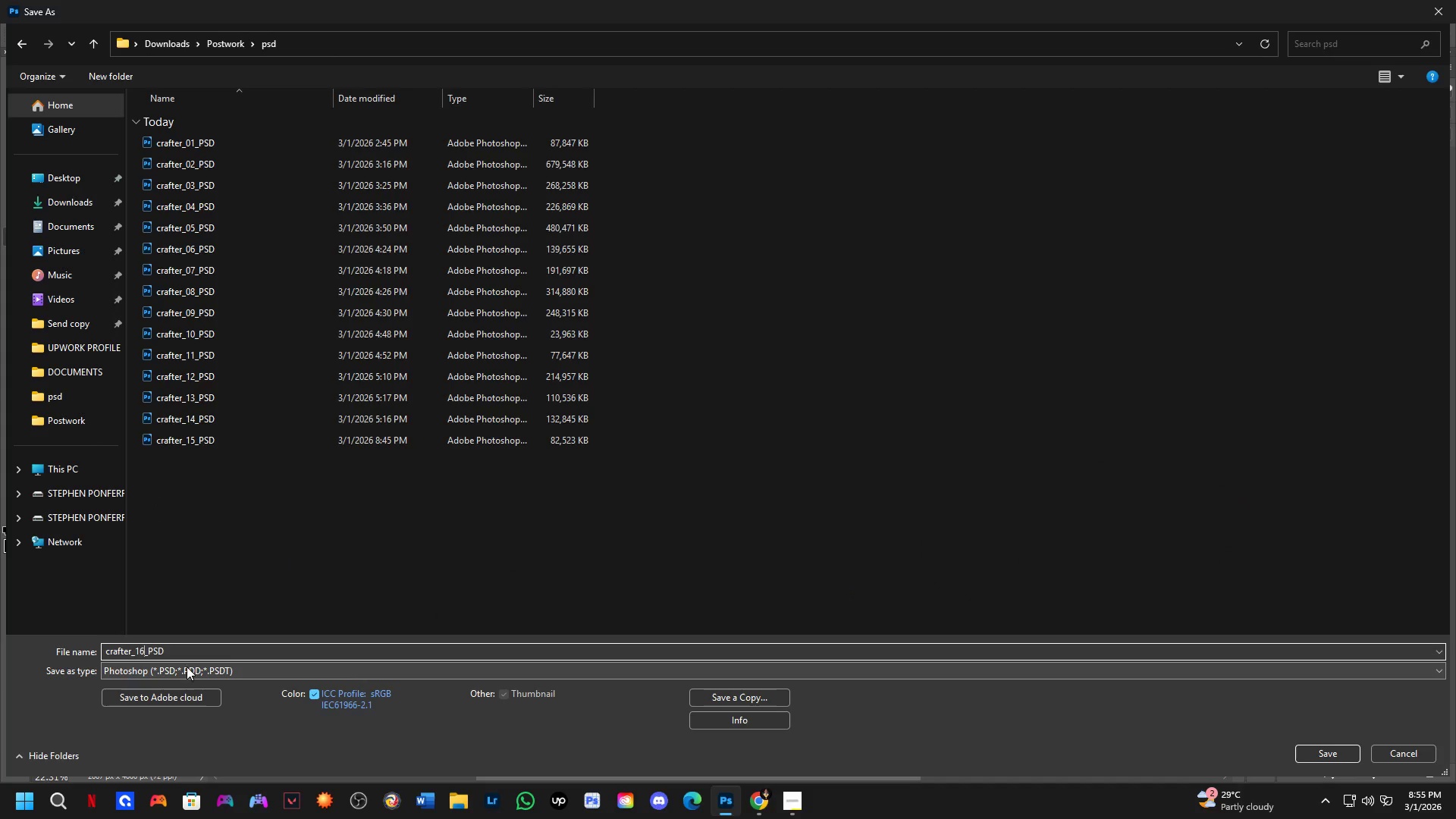 
key(NumpadEnter)
 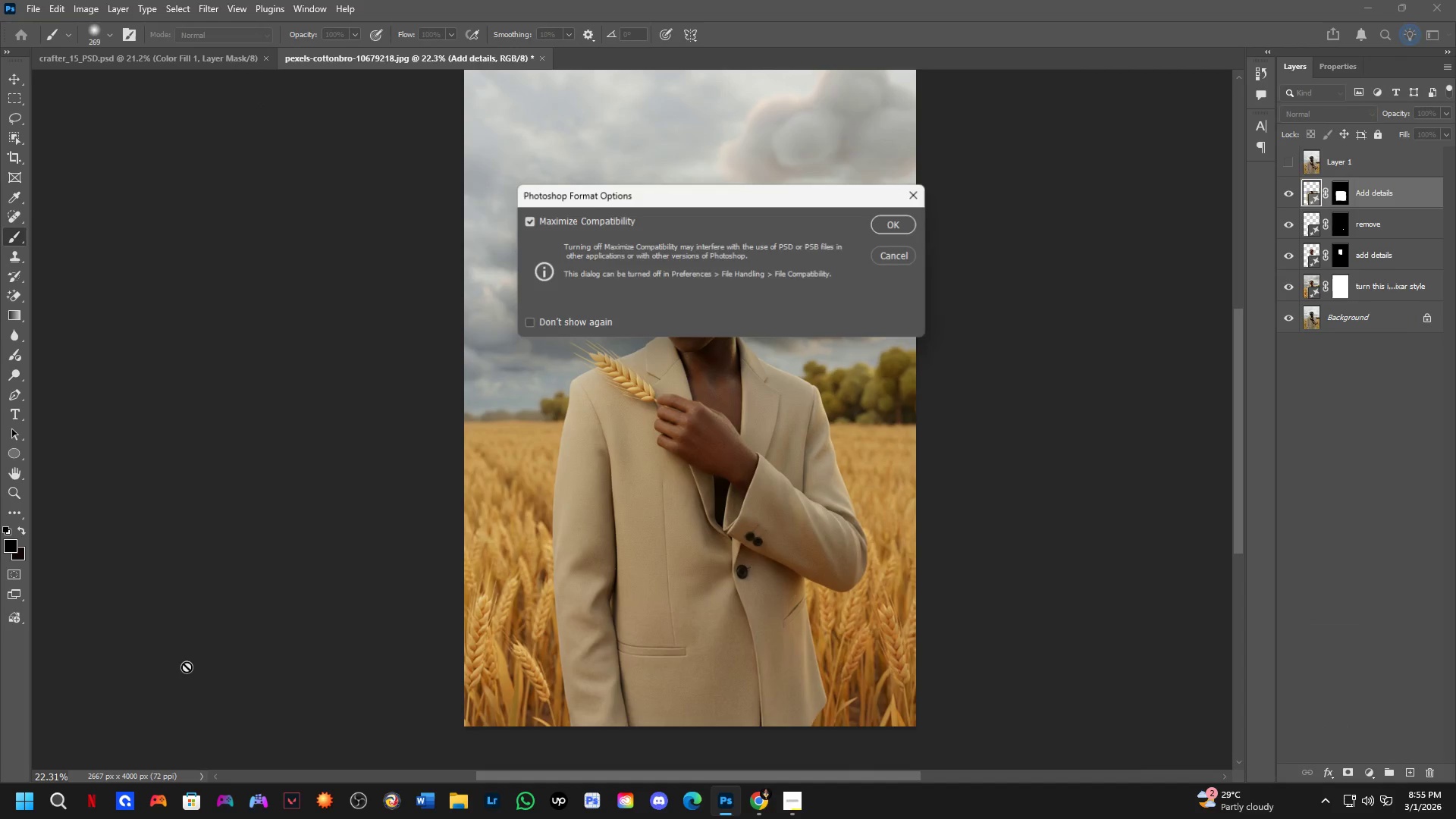 
key(NumpadEnter)
 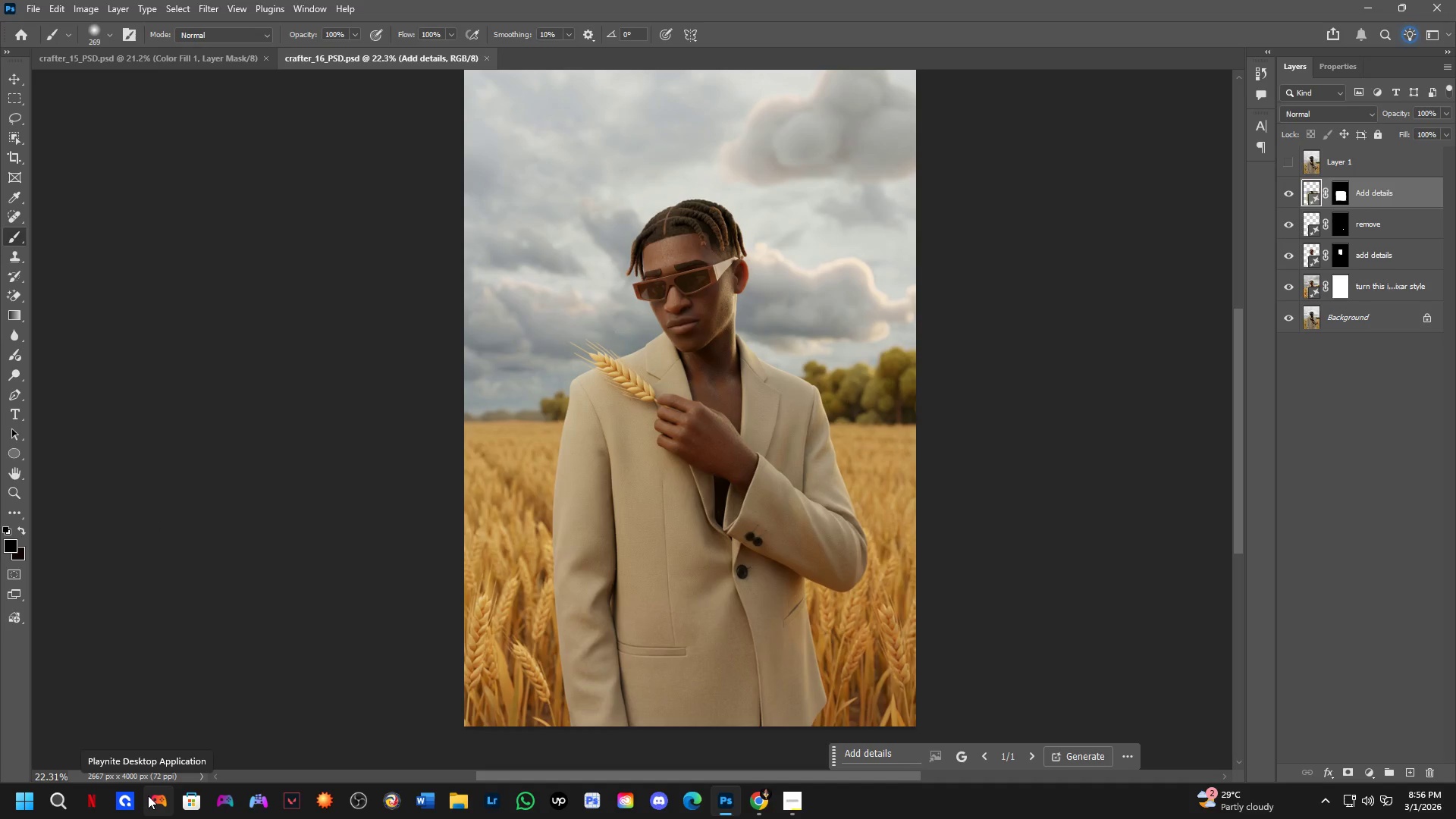 
wait(24.23)
 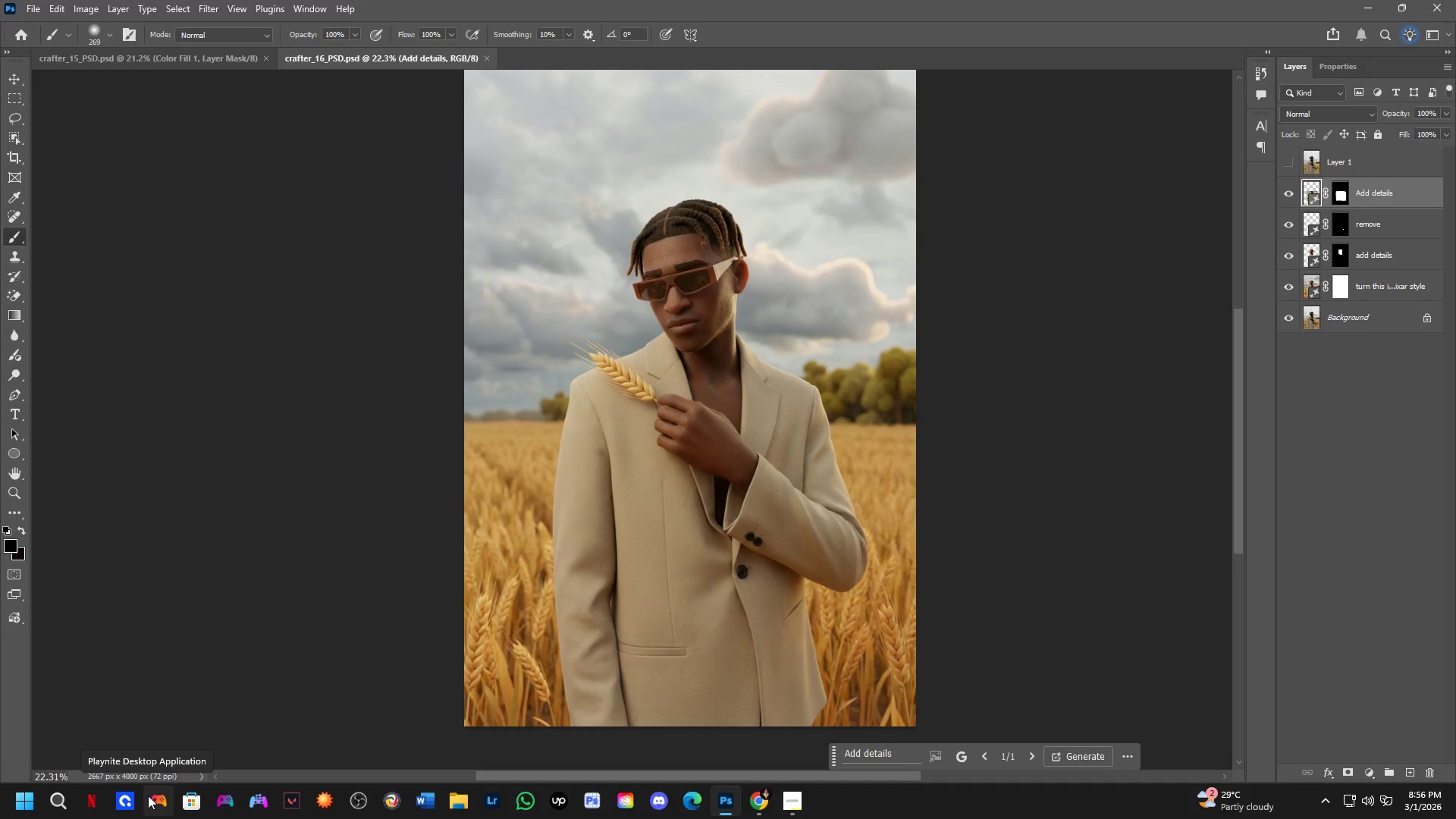 
hold_key(key=ControlLeft, duration=0.69)
 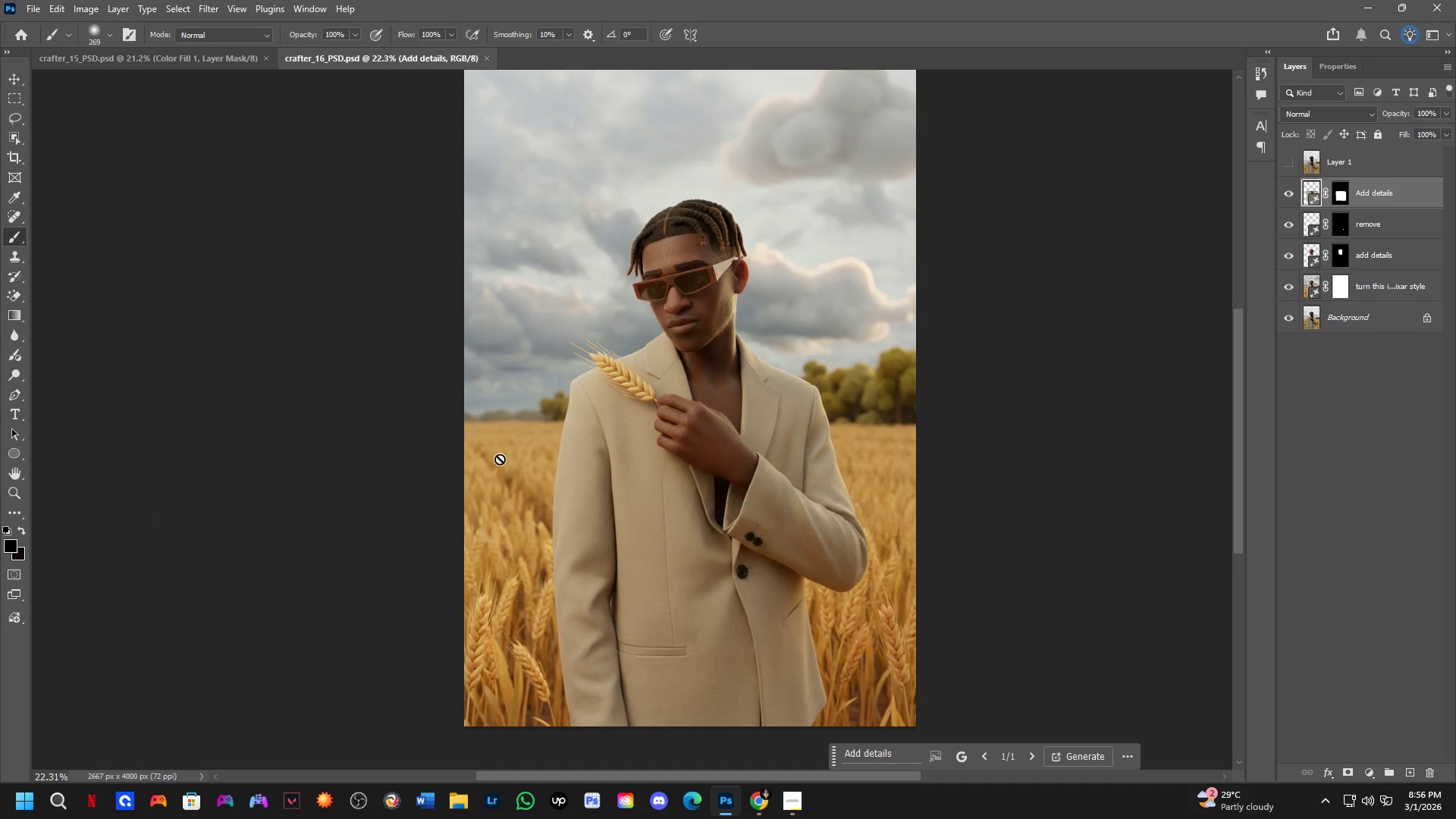 
key(Control+ControlLeft)
 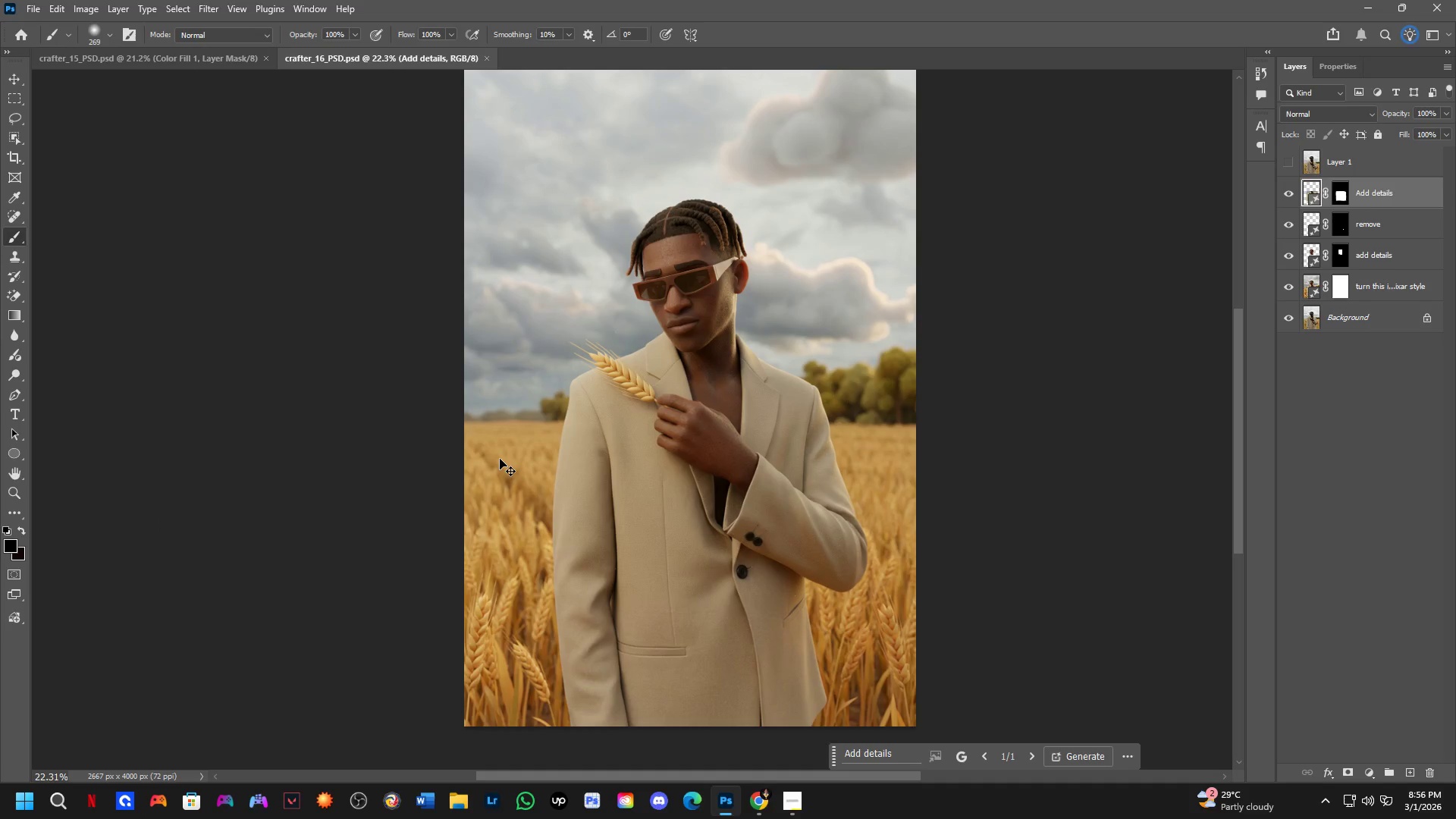 
key(Control+S)
 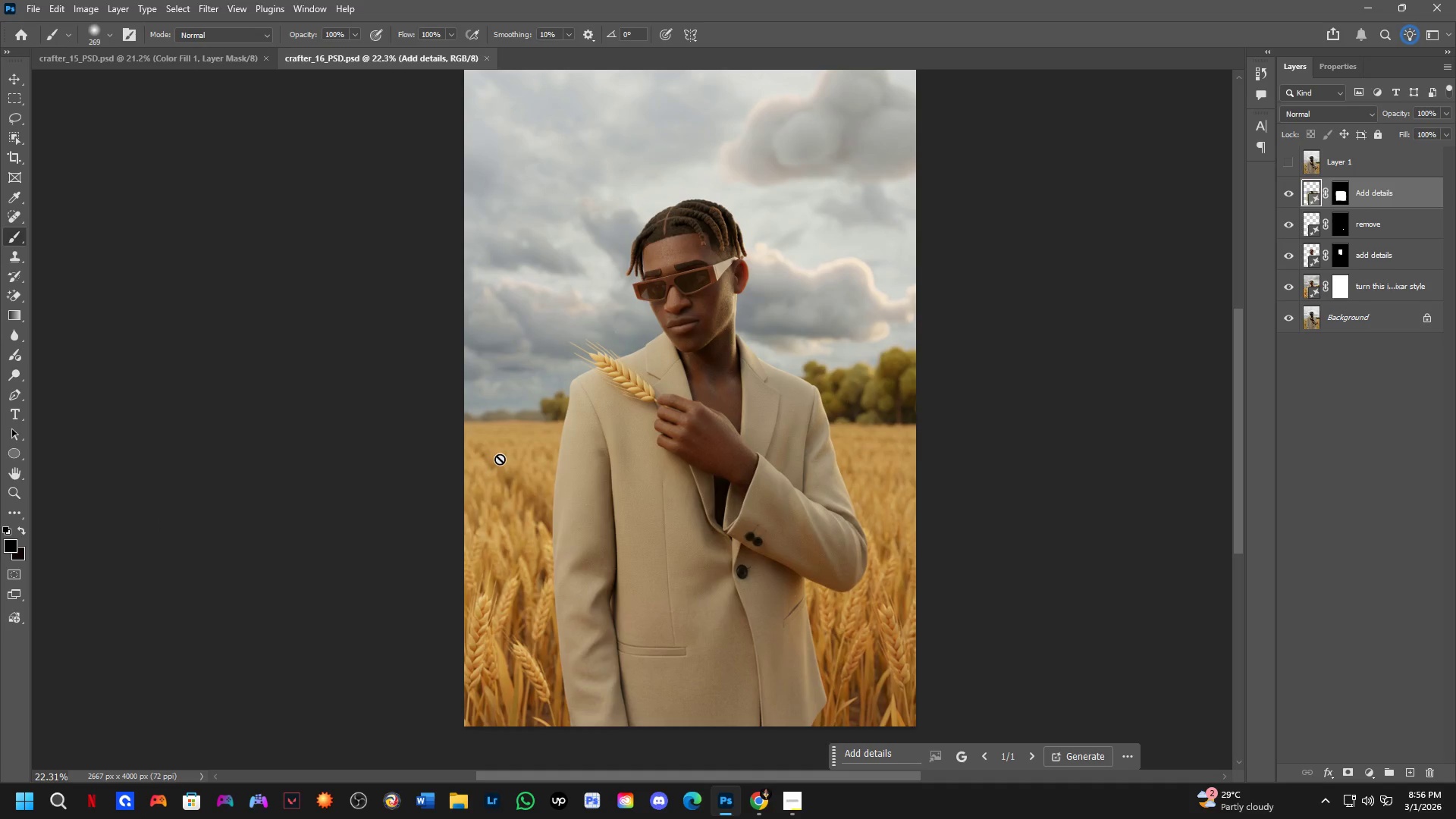 
key(Control+ControlLeft)
 